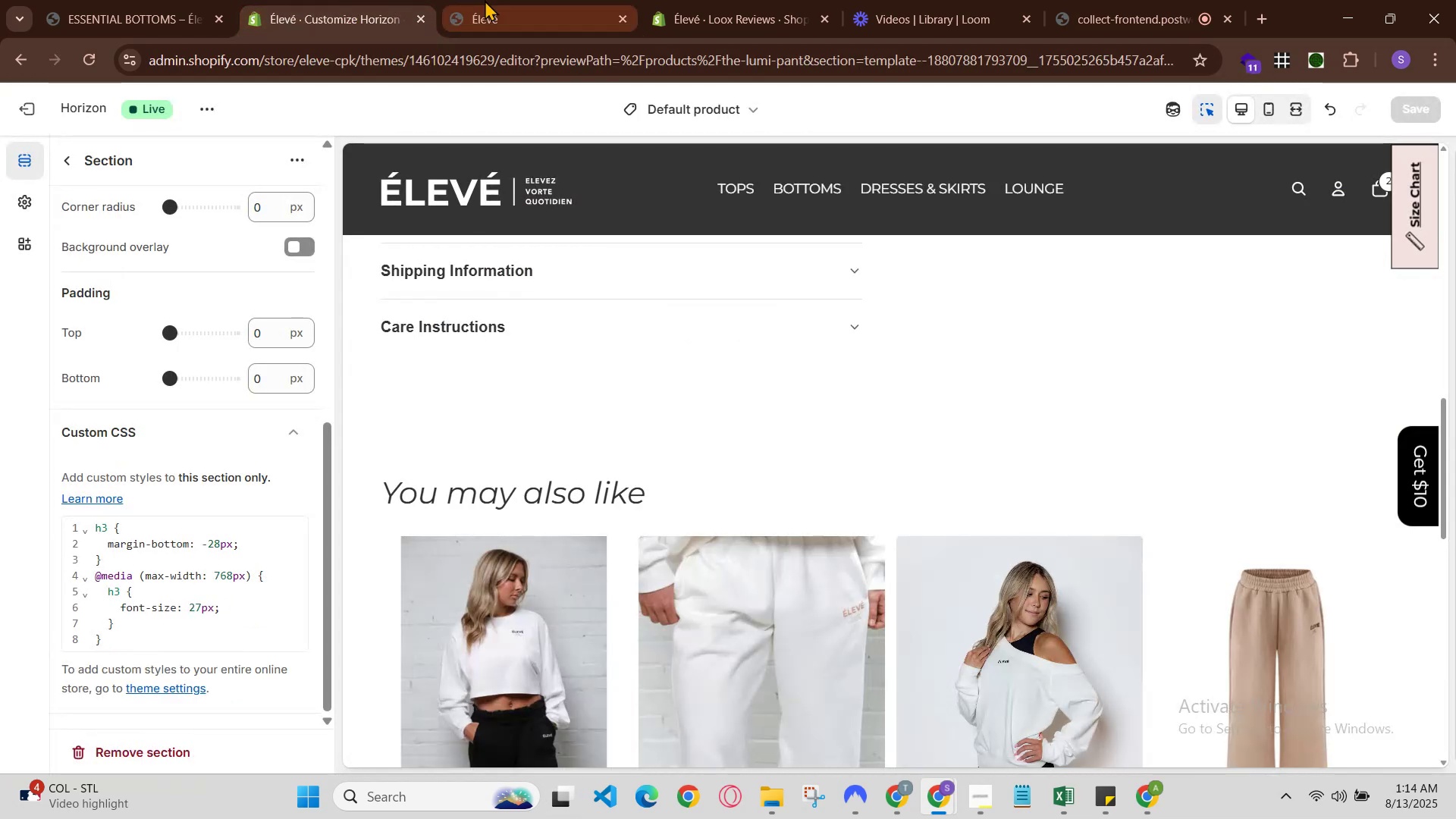 
left_click([525, 0])
 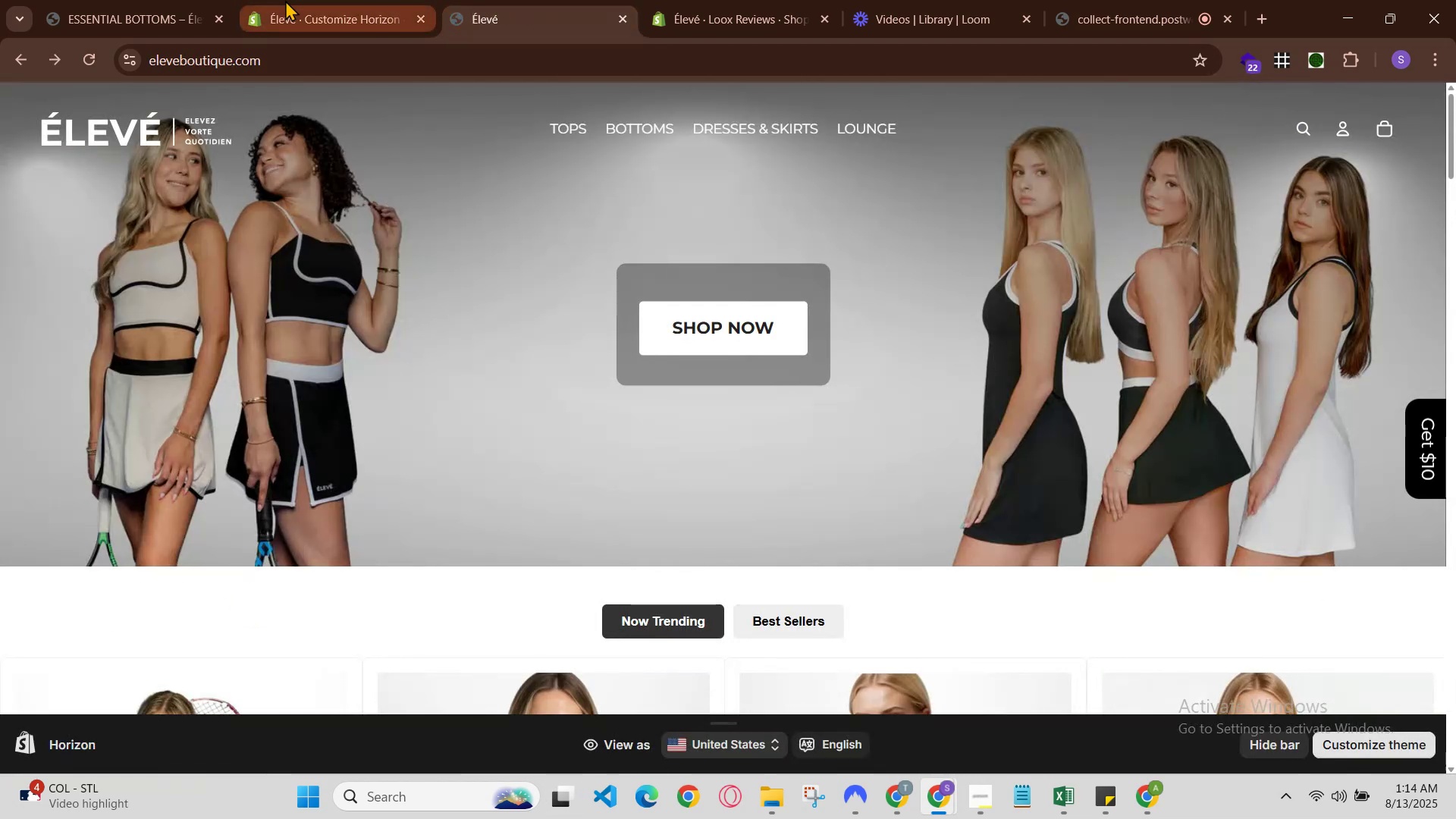 
left_click([285, 0])
 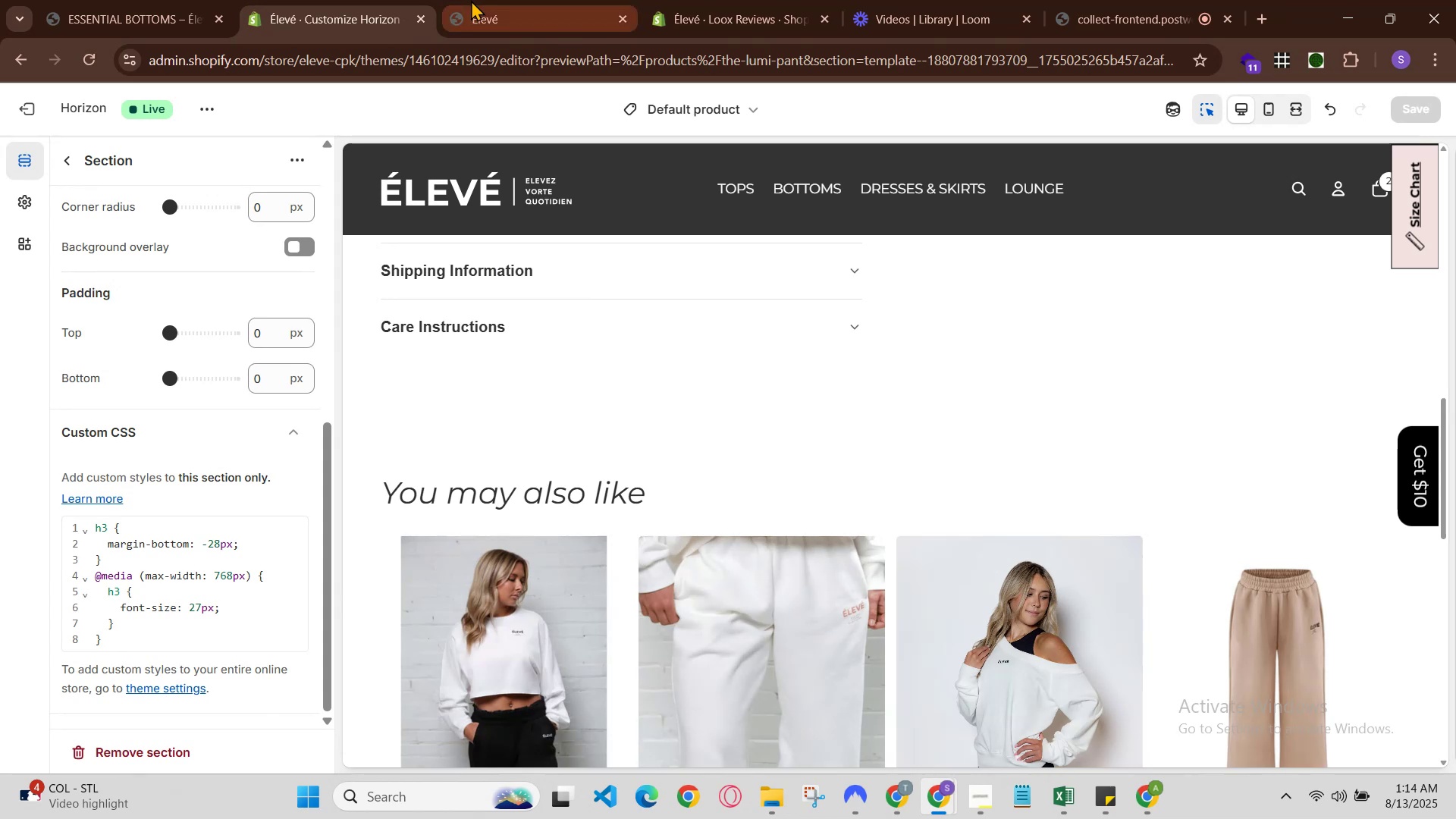 
left_click([500, 0])
 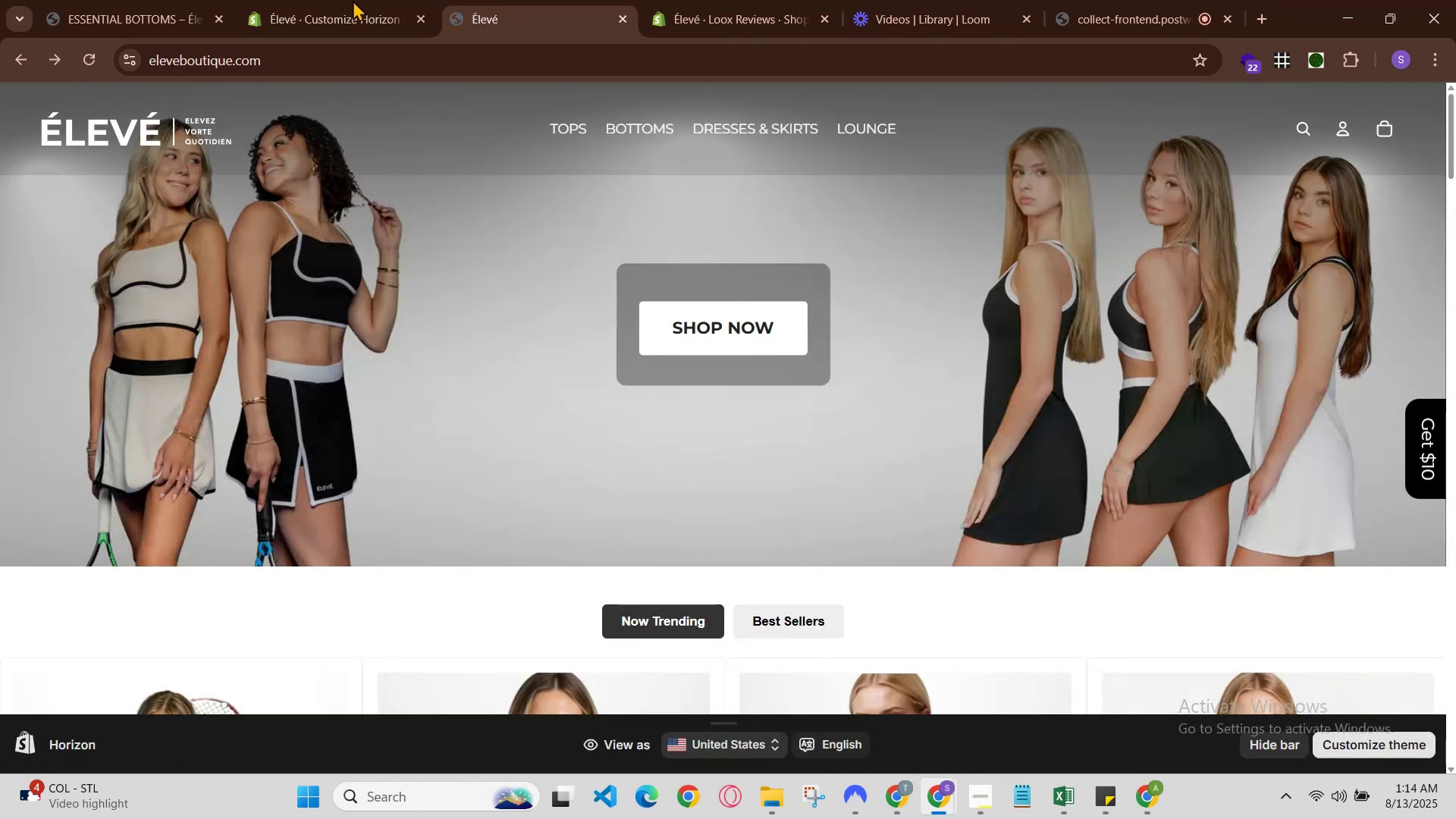 
left_click([347, 0])
 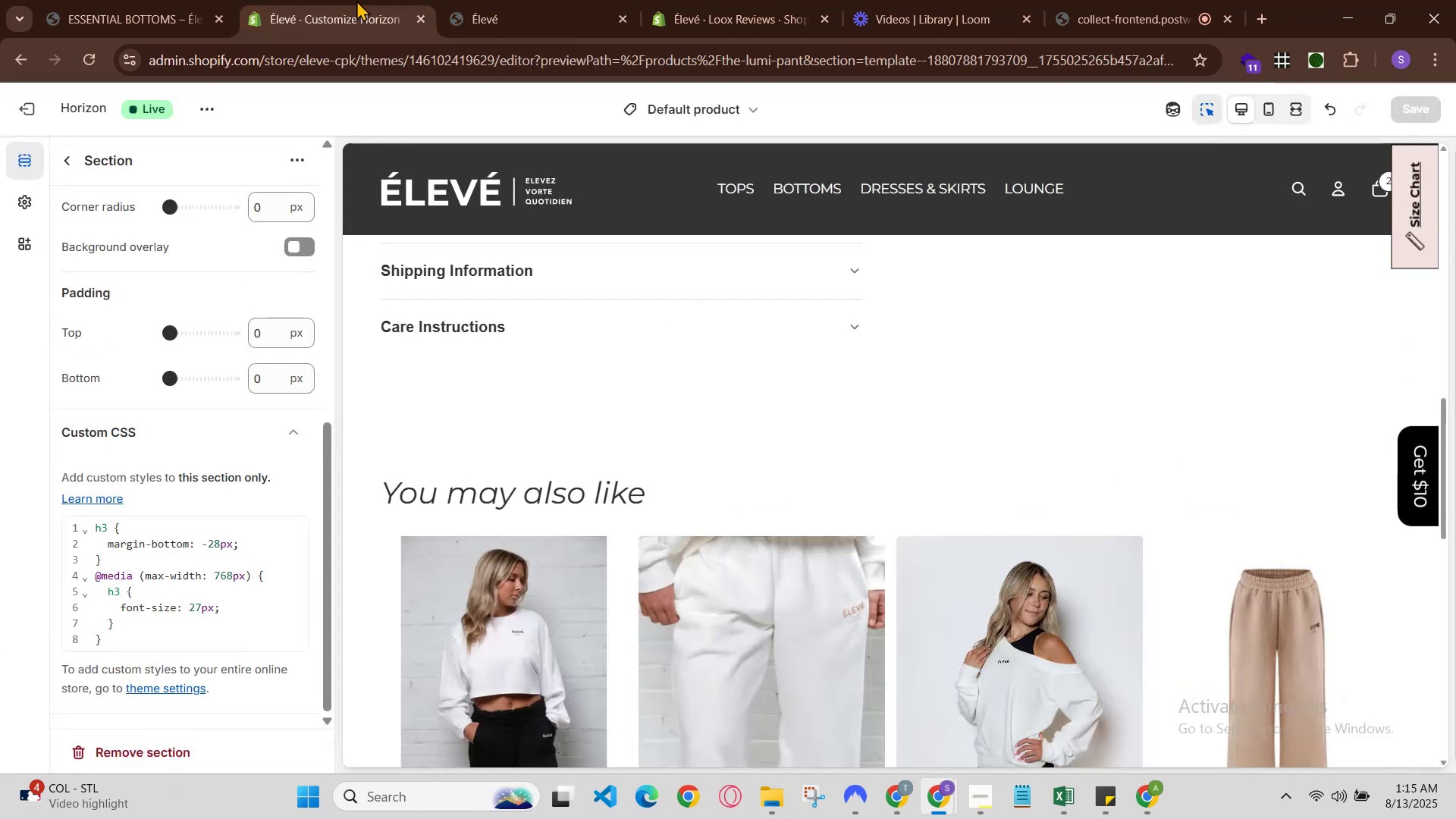 
left_click([404, 0])
 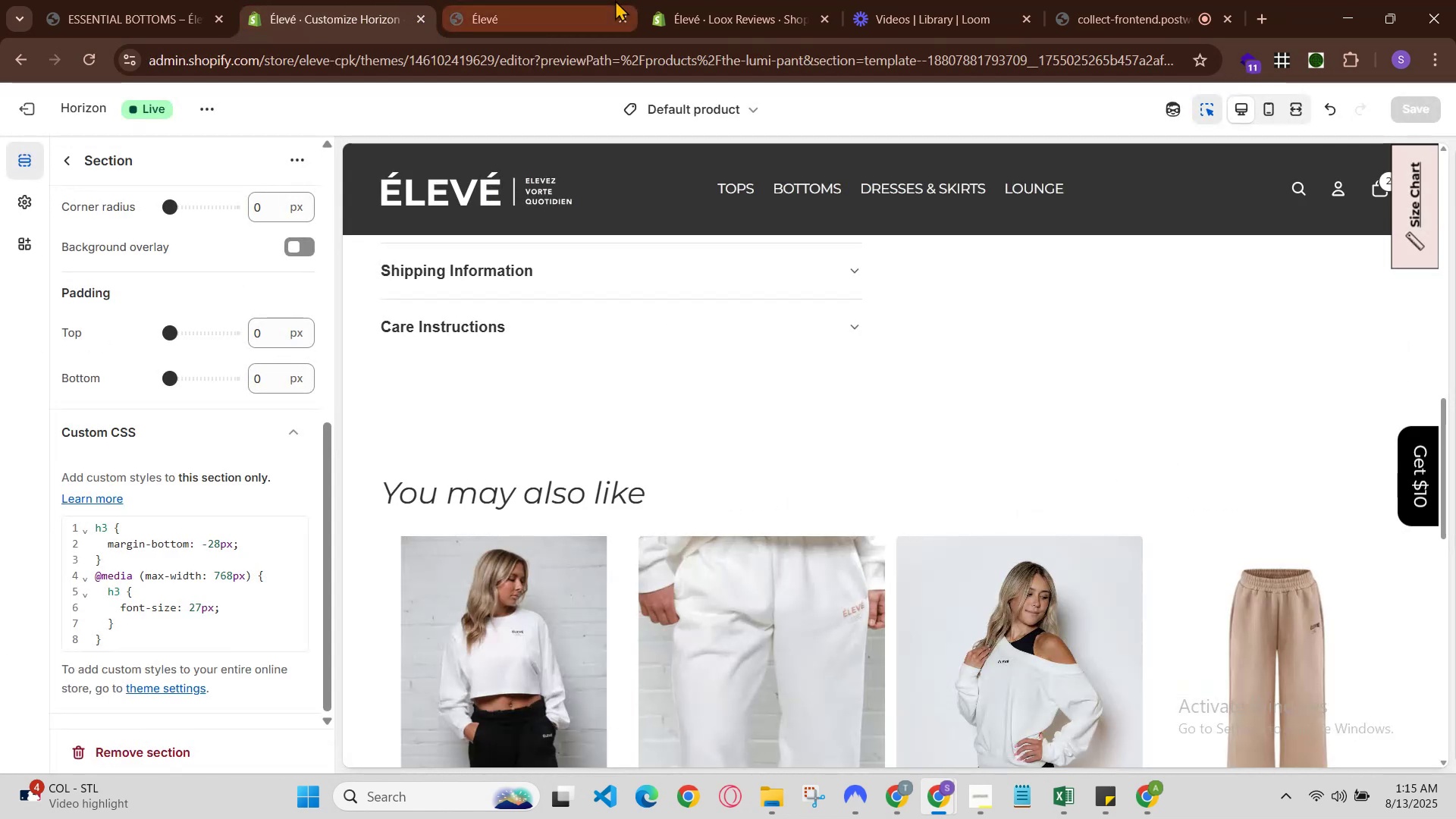 
left_click([615, 0])
 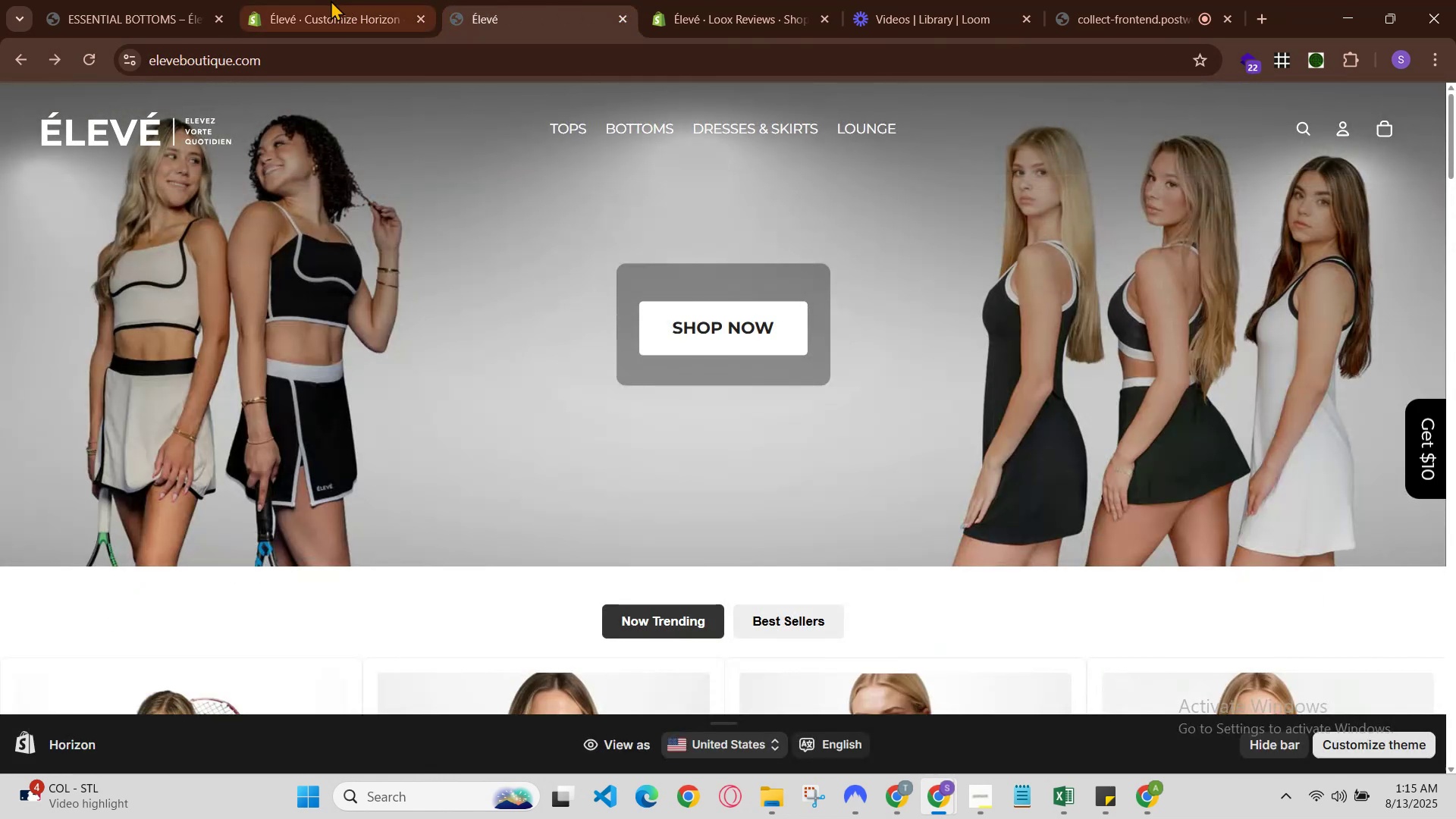 
left_click([326, 0])
 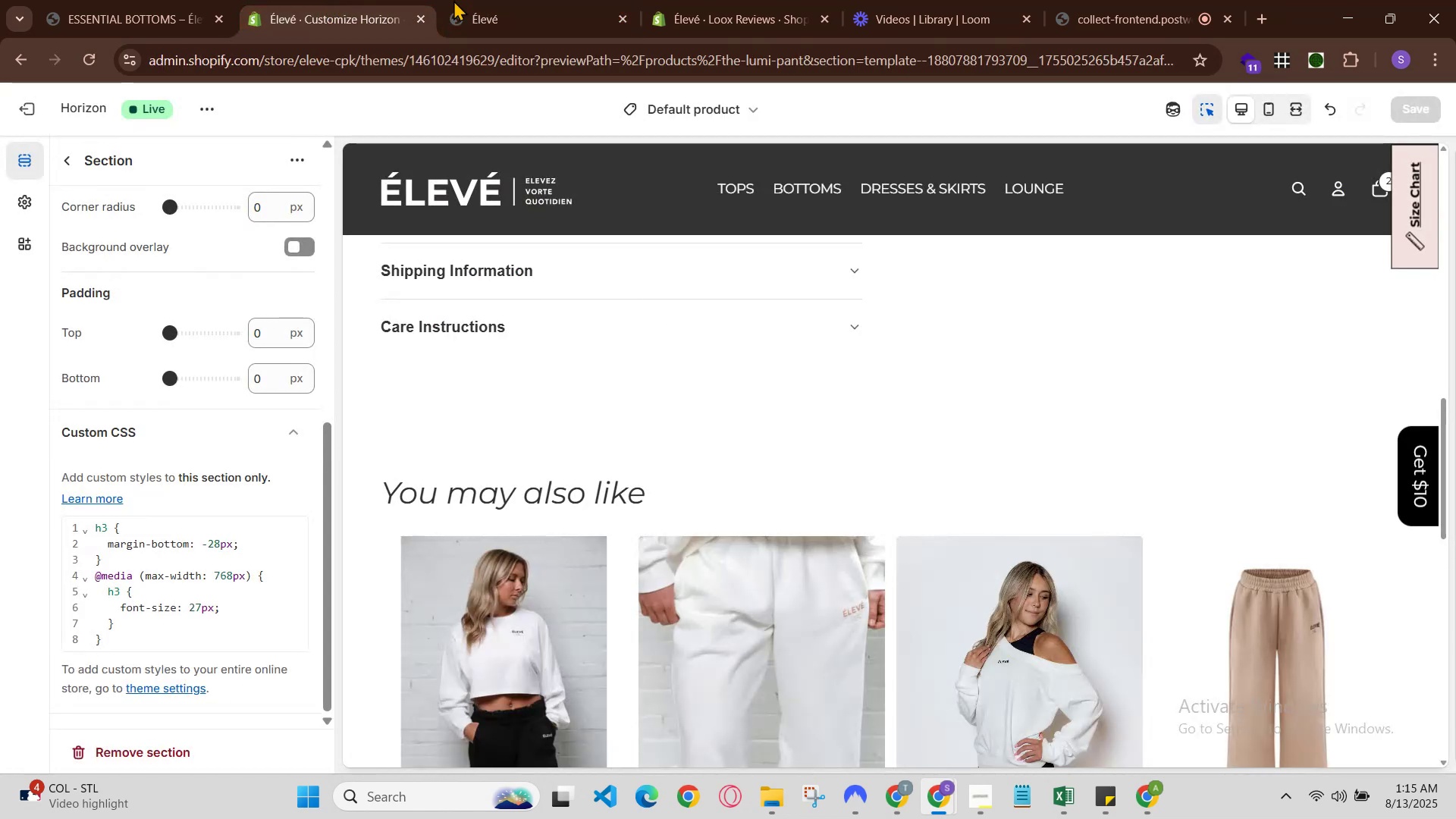 
left_click([489, 0])
 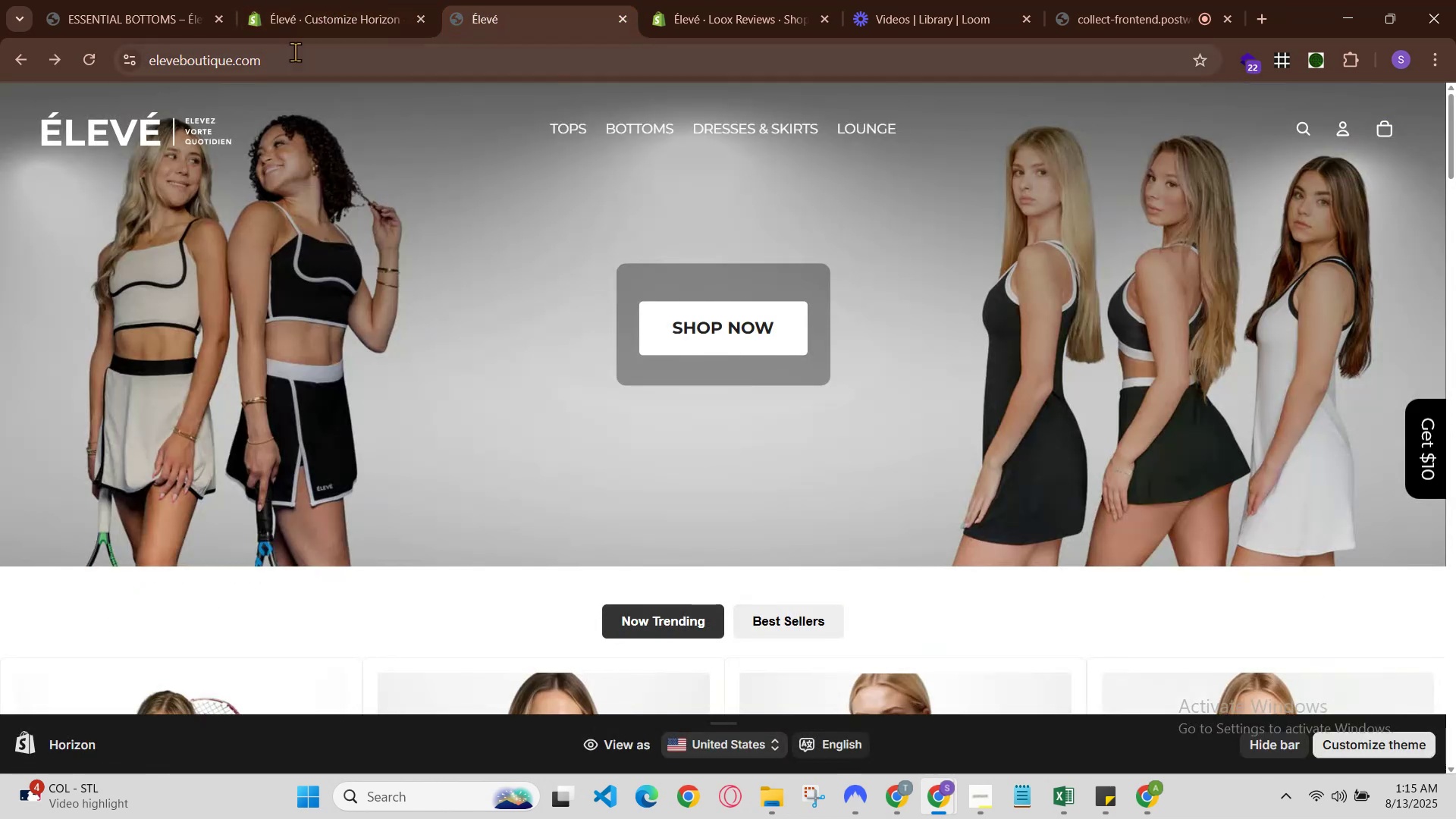 
left_click([300, 10])
 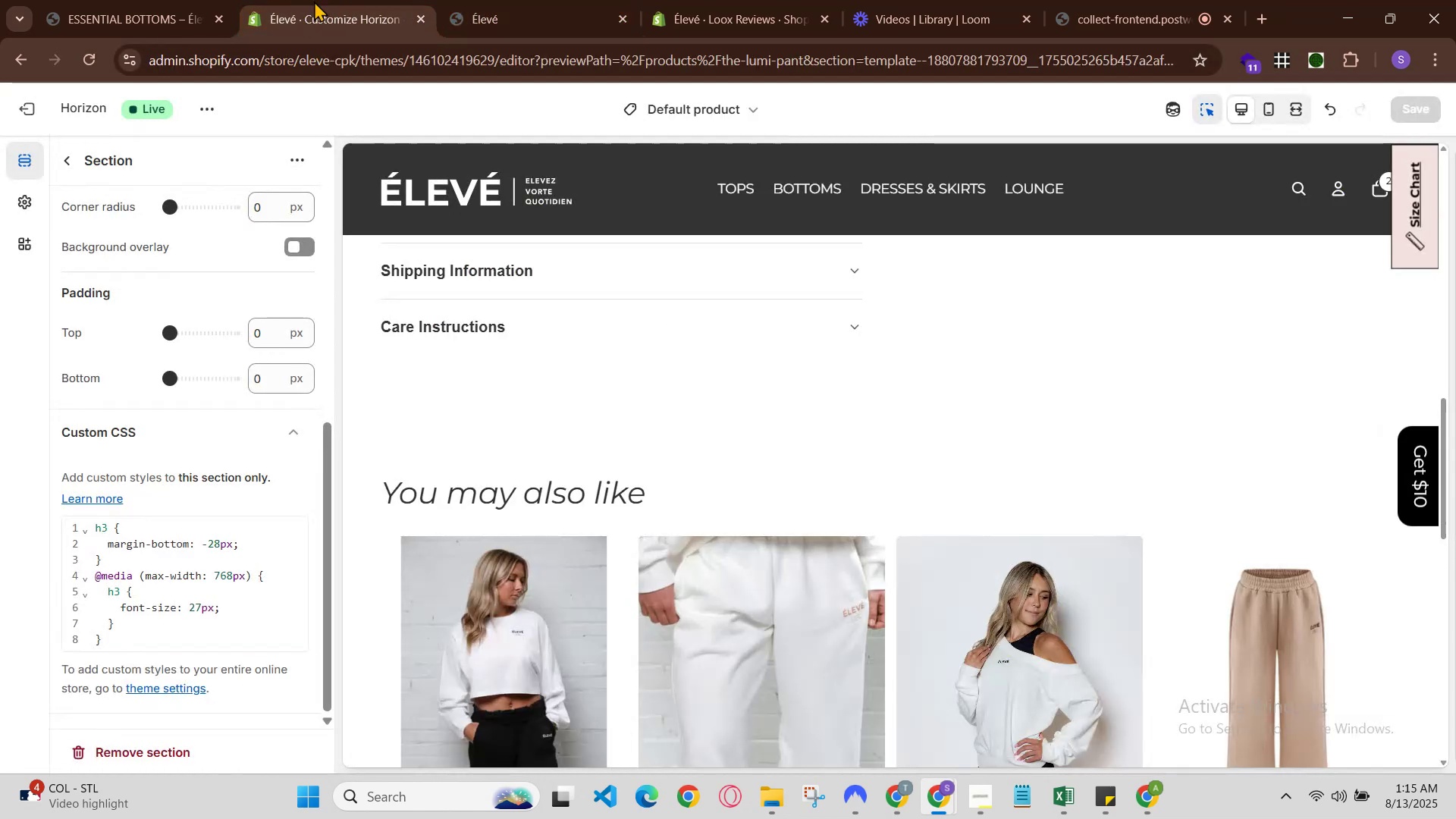 
left_click([400, 0])
 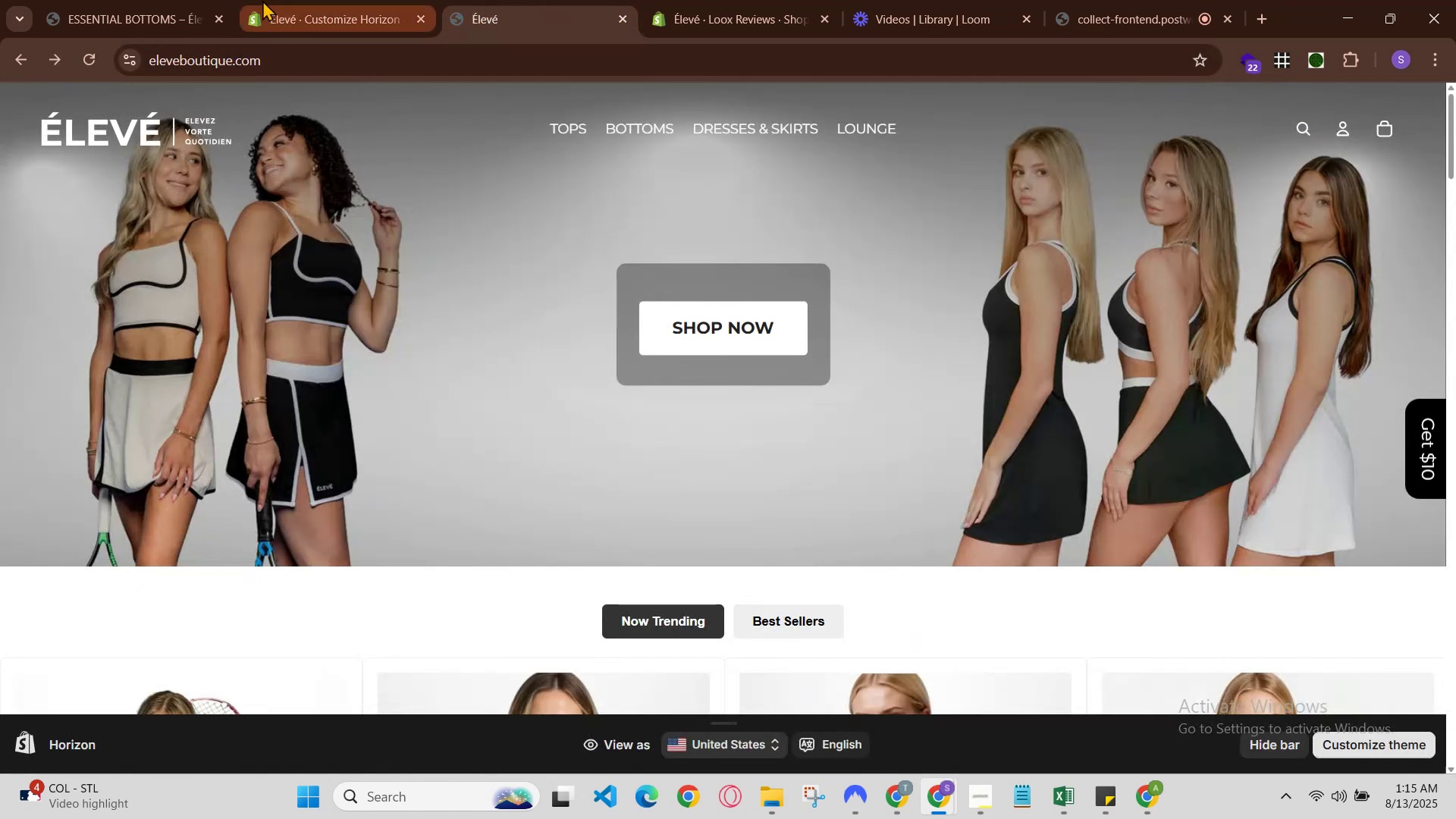 
left_click([257, 0])
 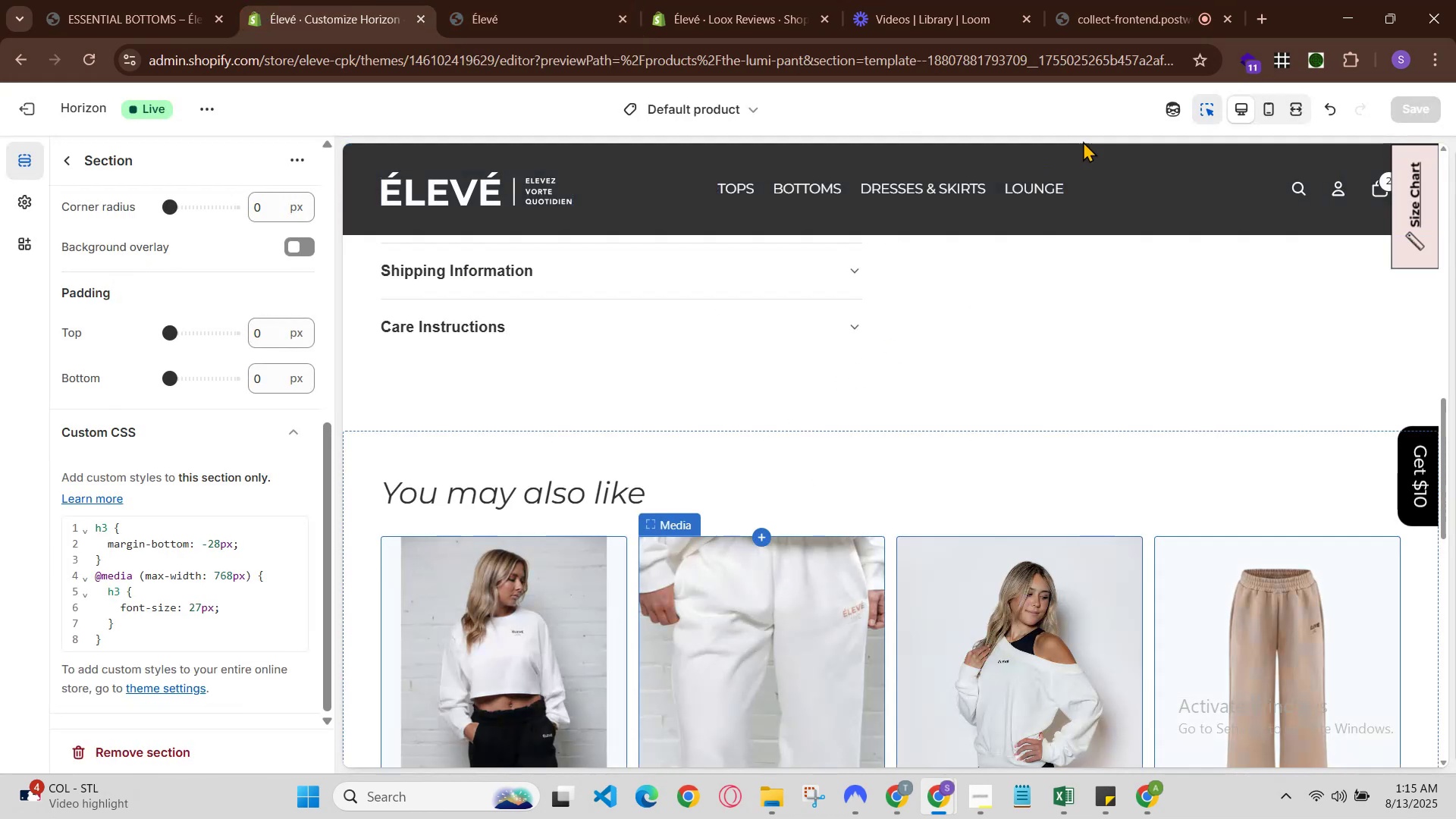 
left_click([1108, 0])
 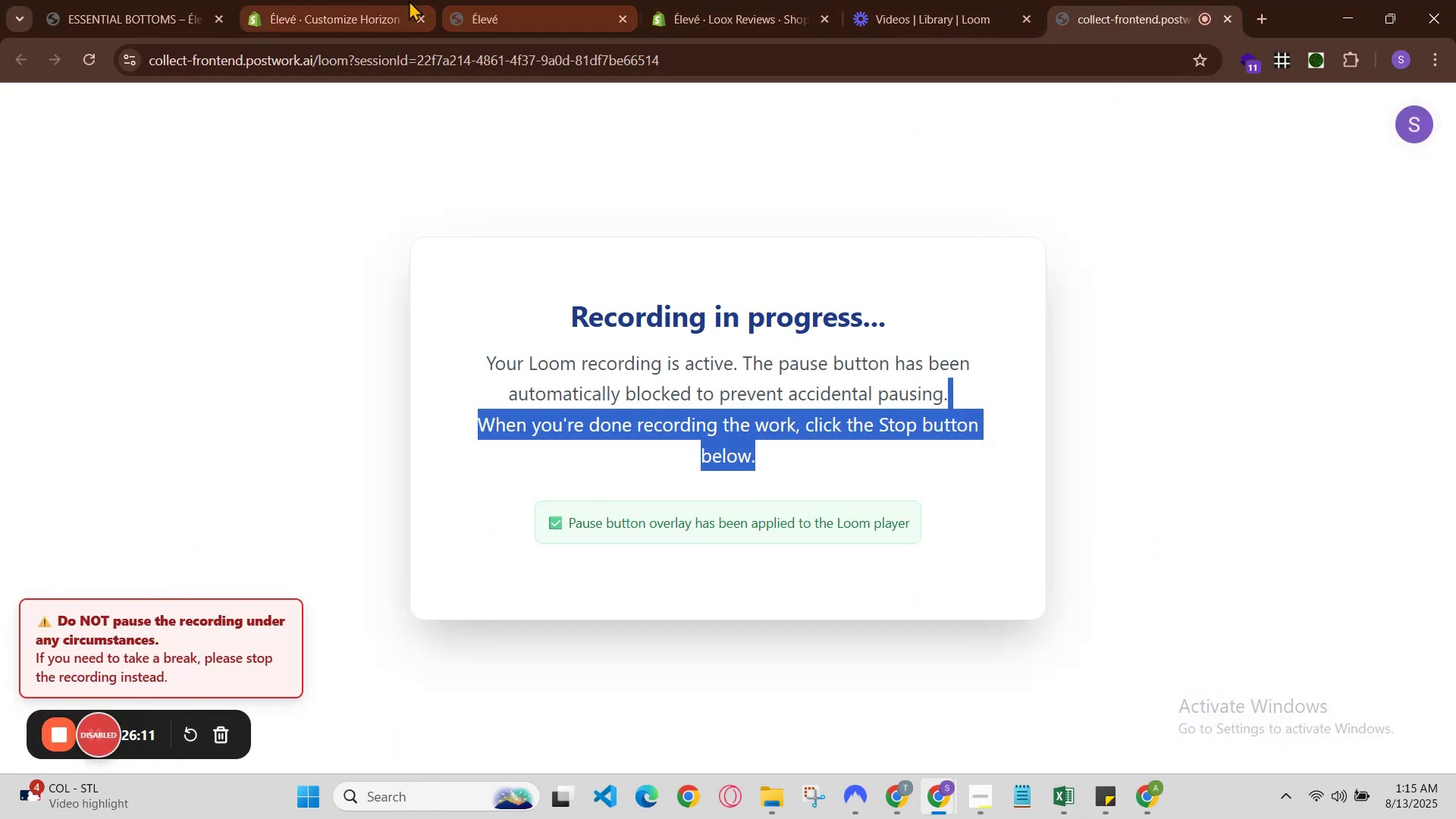 
left_click([361, 0])
 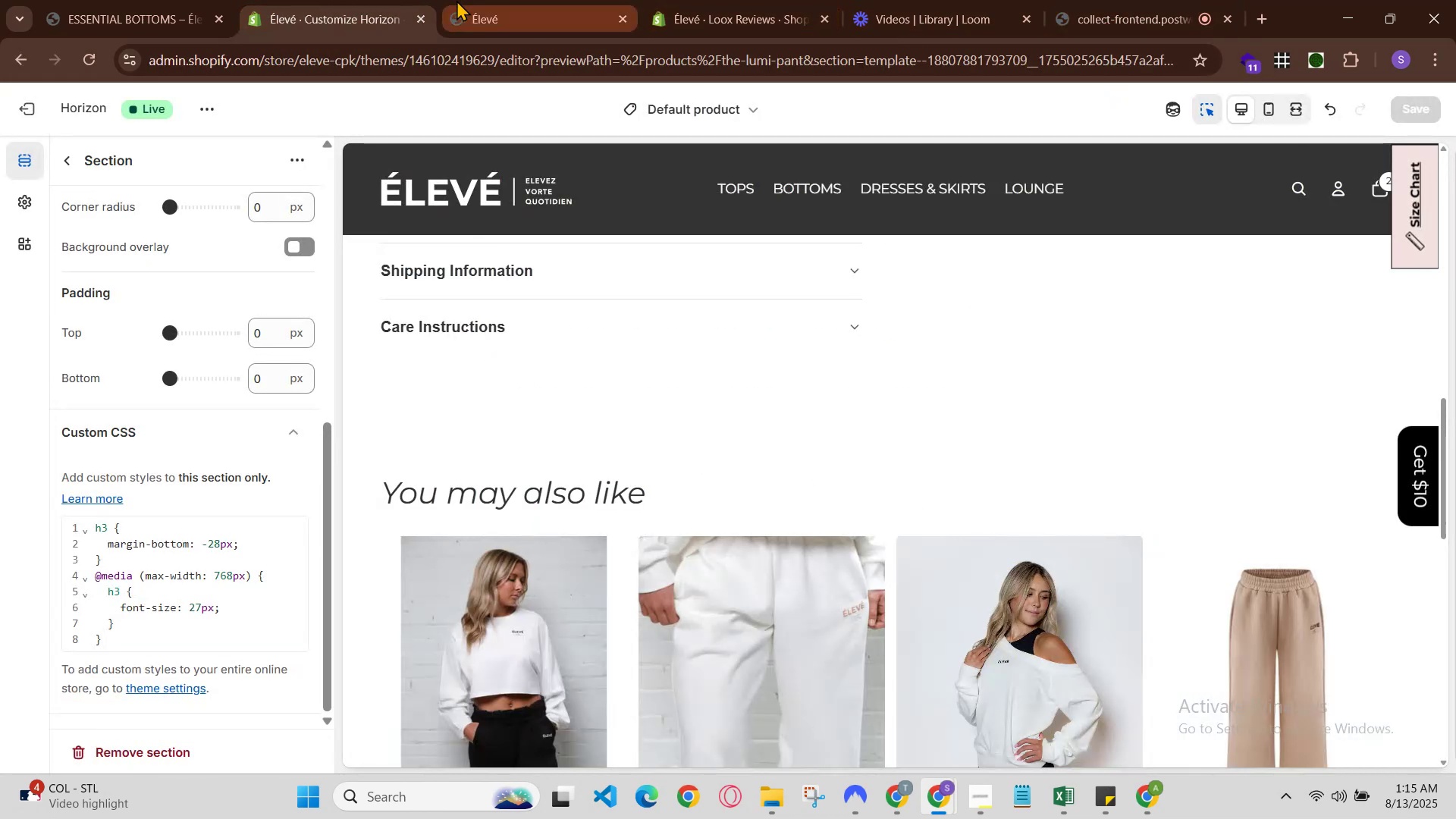 
left_click([529, 0])
 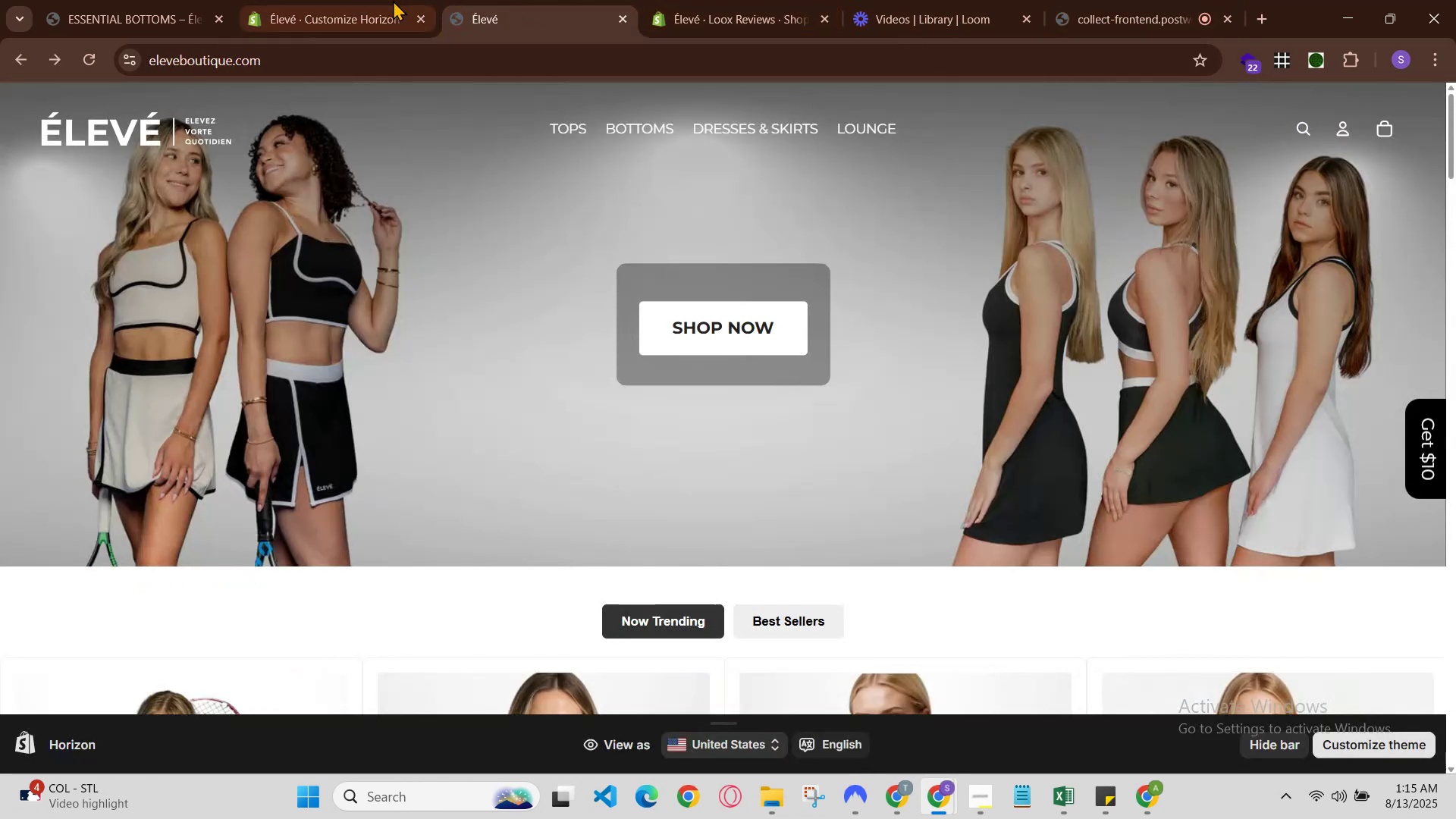 
left_click([368, 0])
 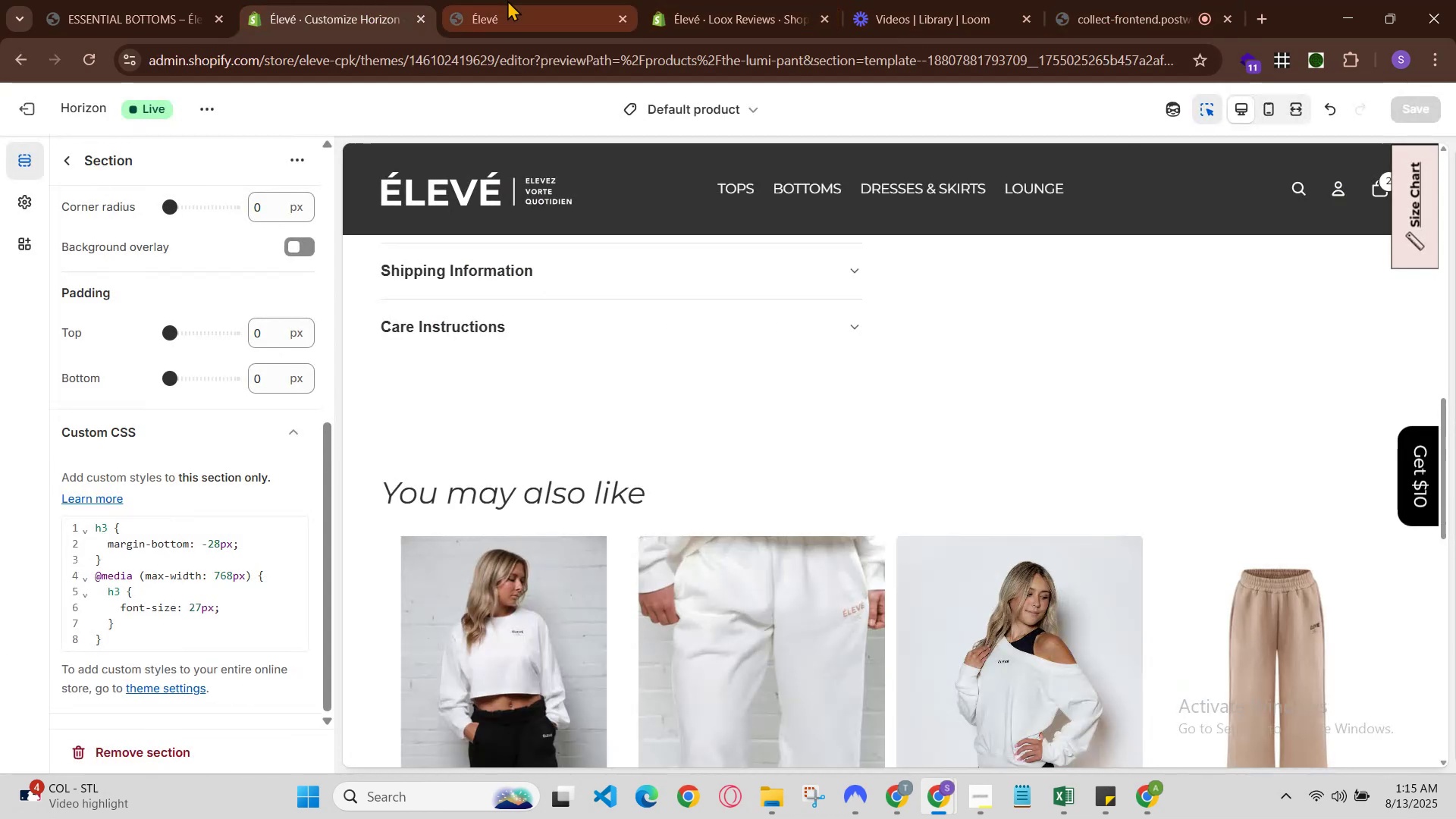 
left_click([508, 0])
 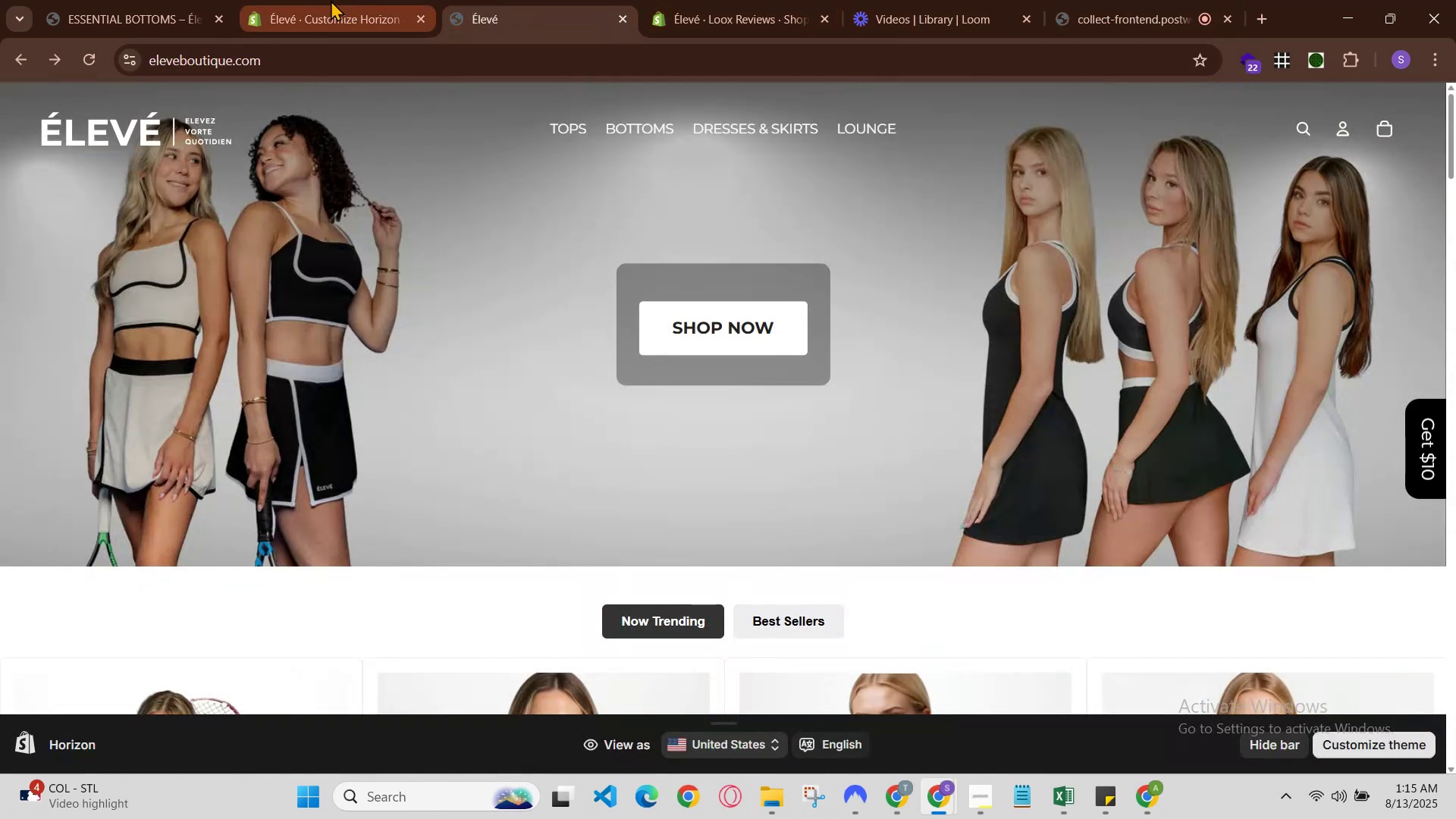 
left_click([331, 0])
 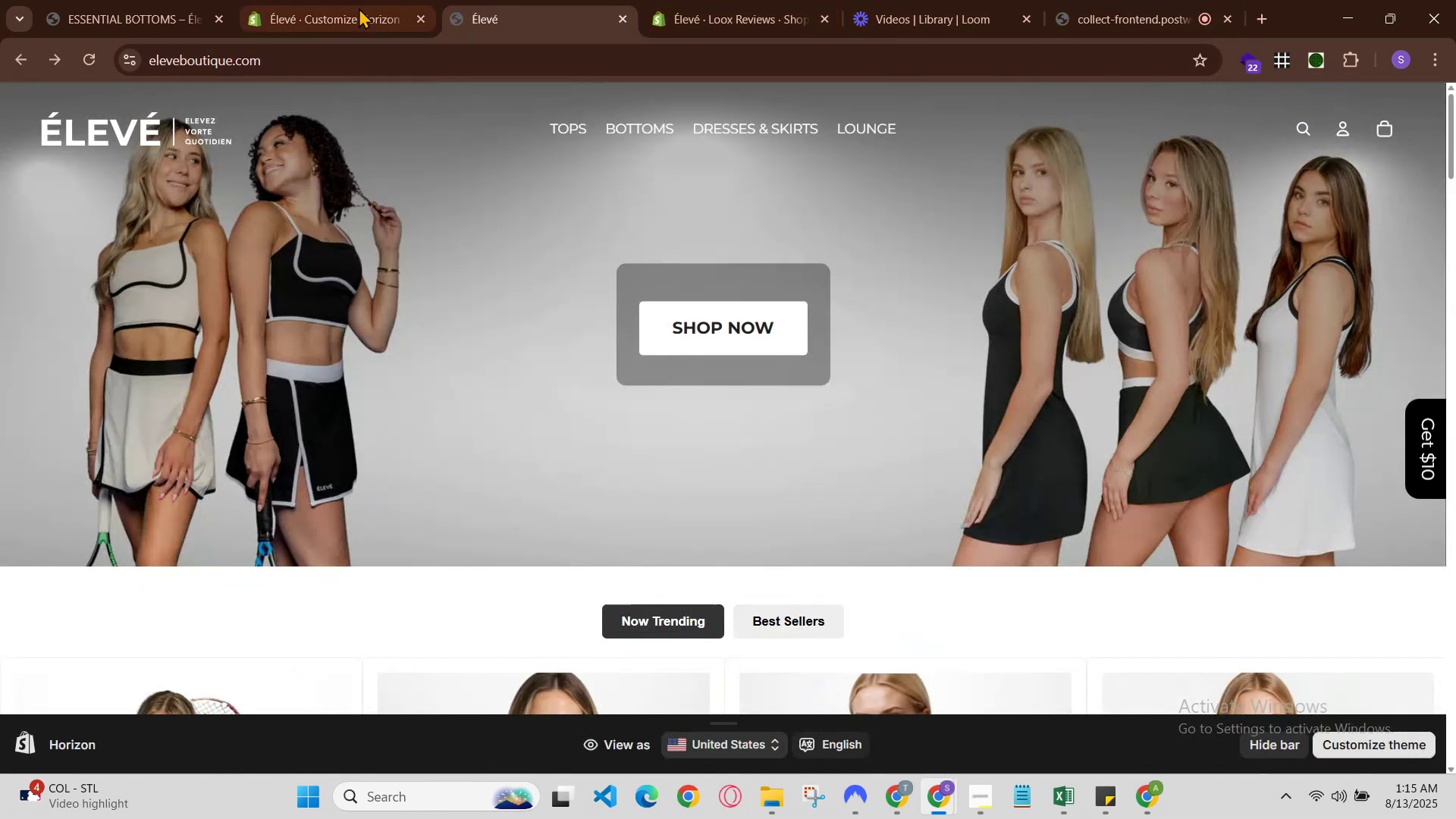 
left_click([322, 0])
 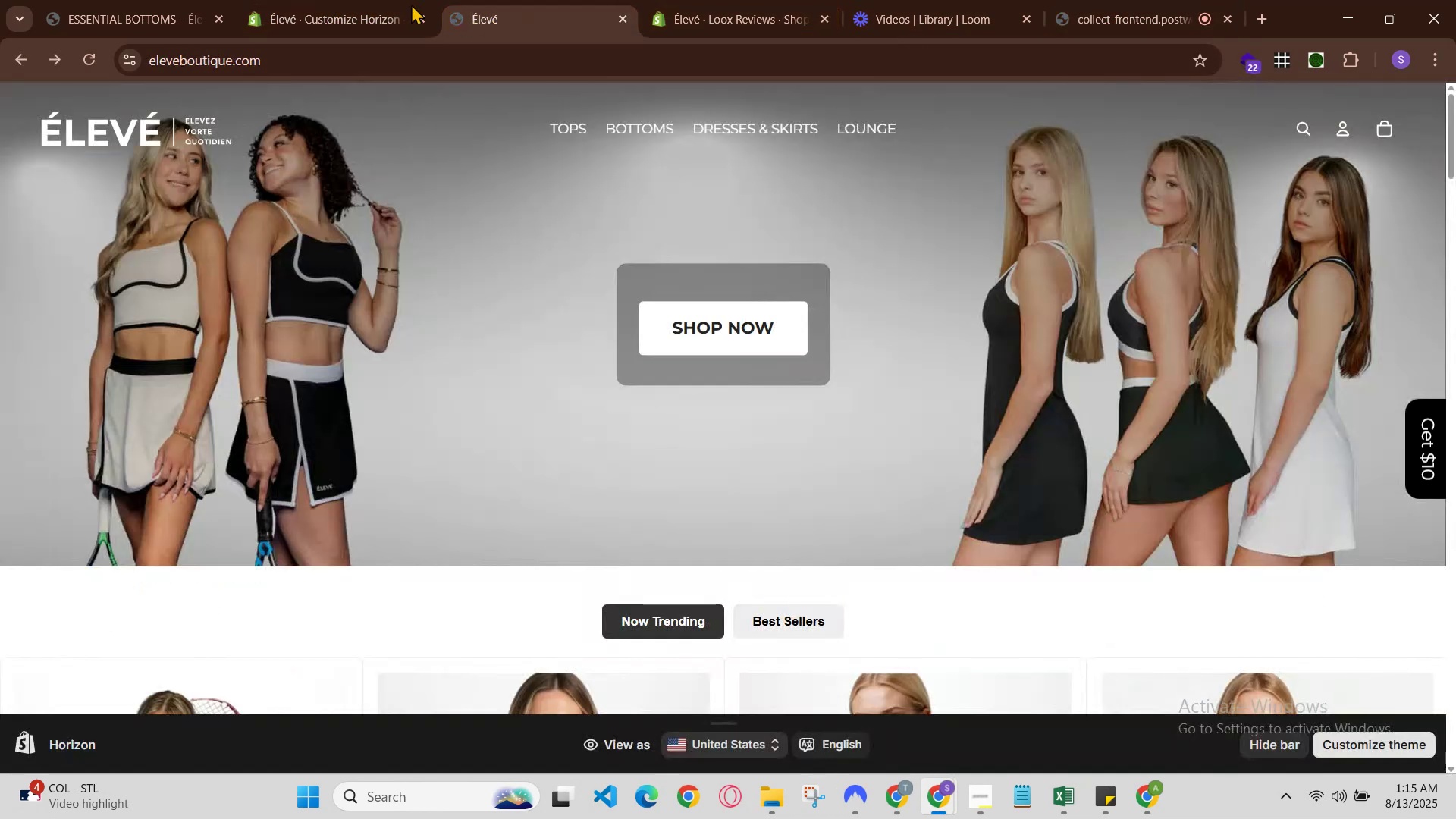 
left_click([356, 0])
 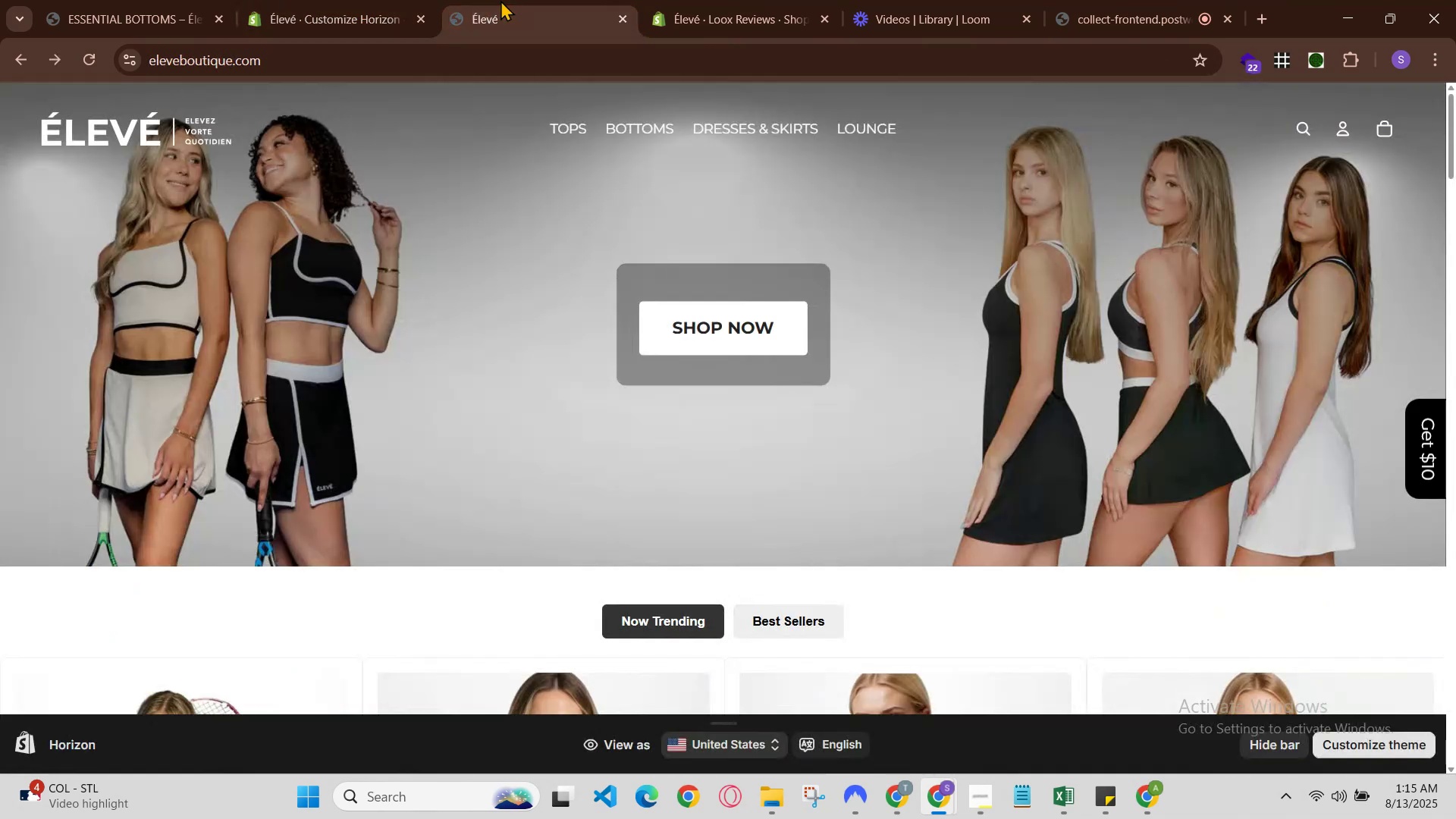 
left_click([324, 0])
 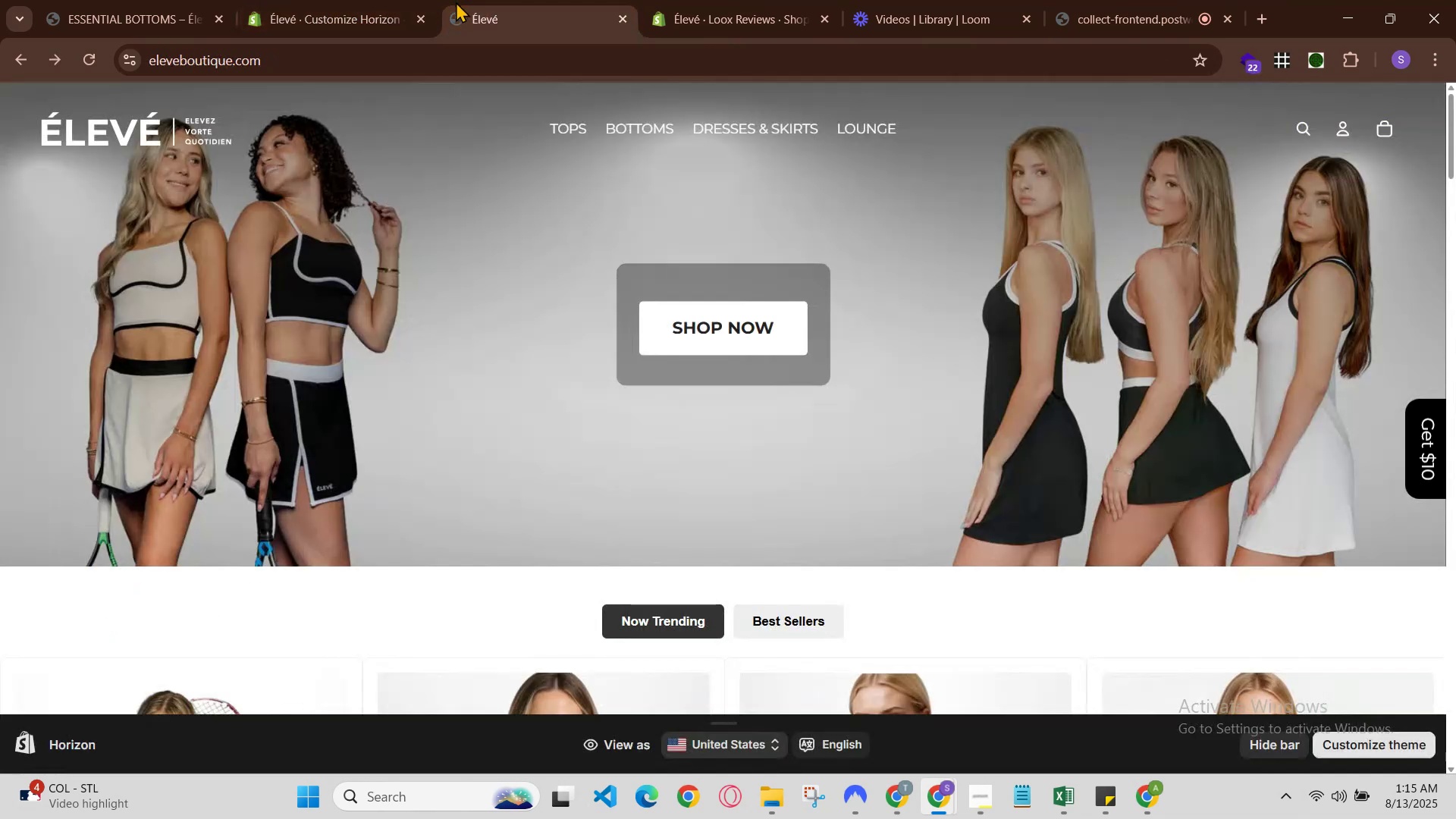 
left_click([361, 8])
 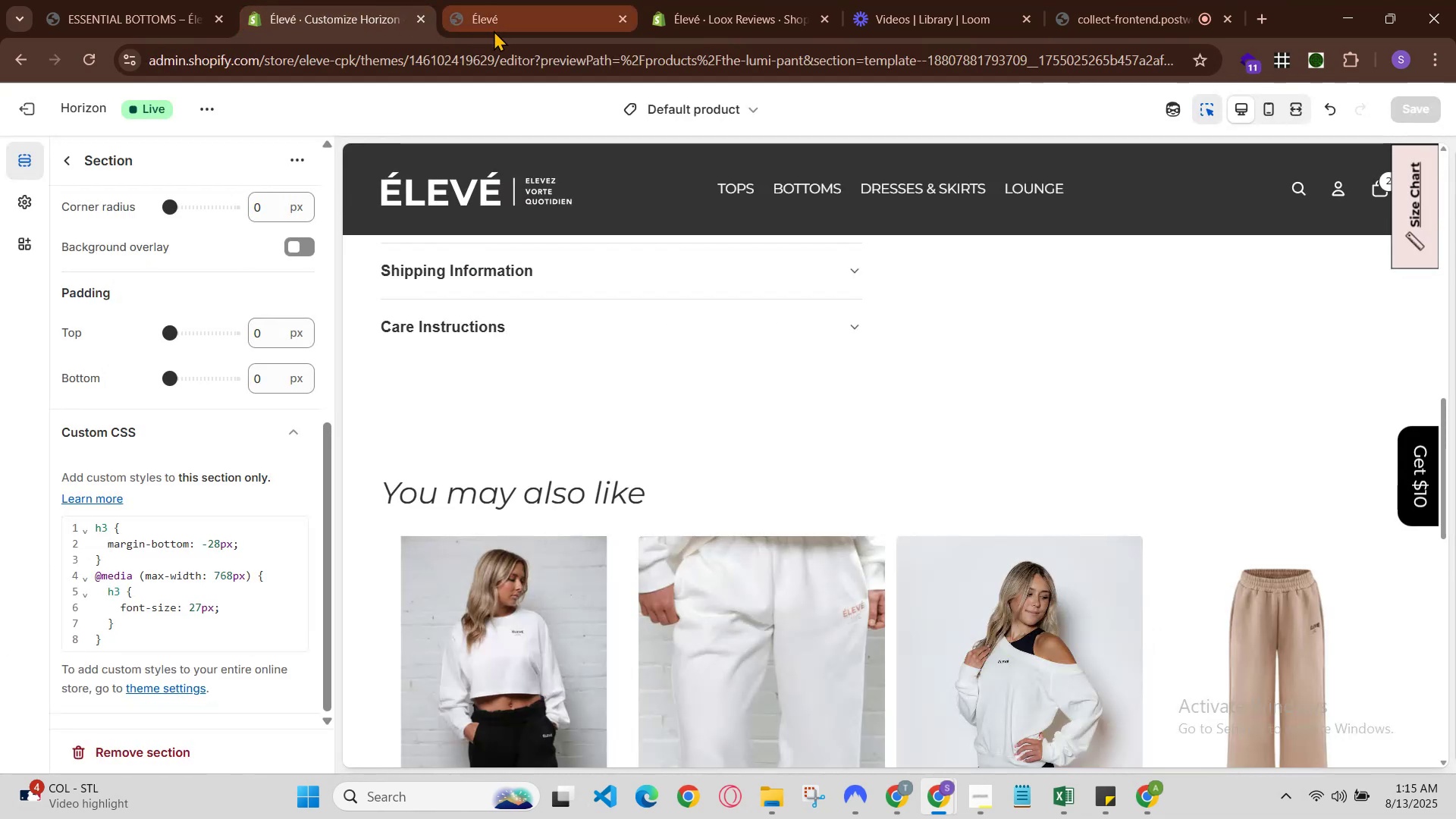 
left_click([492, 34])
 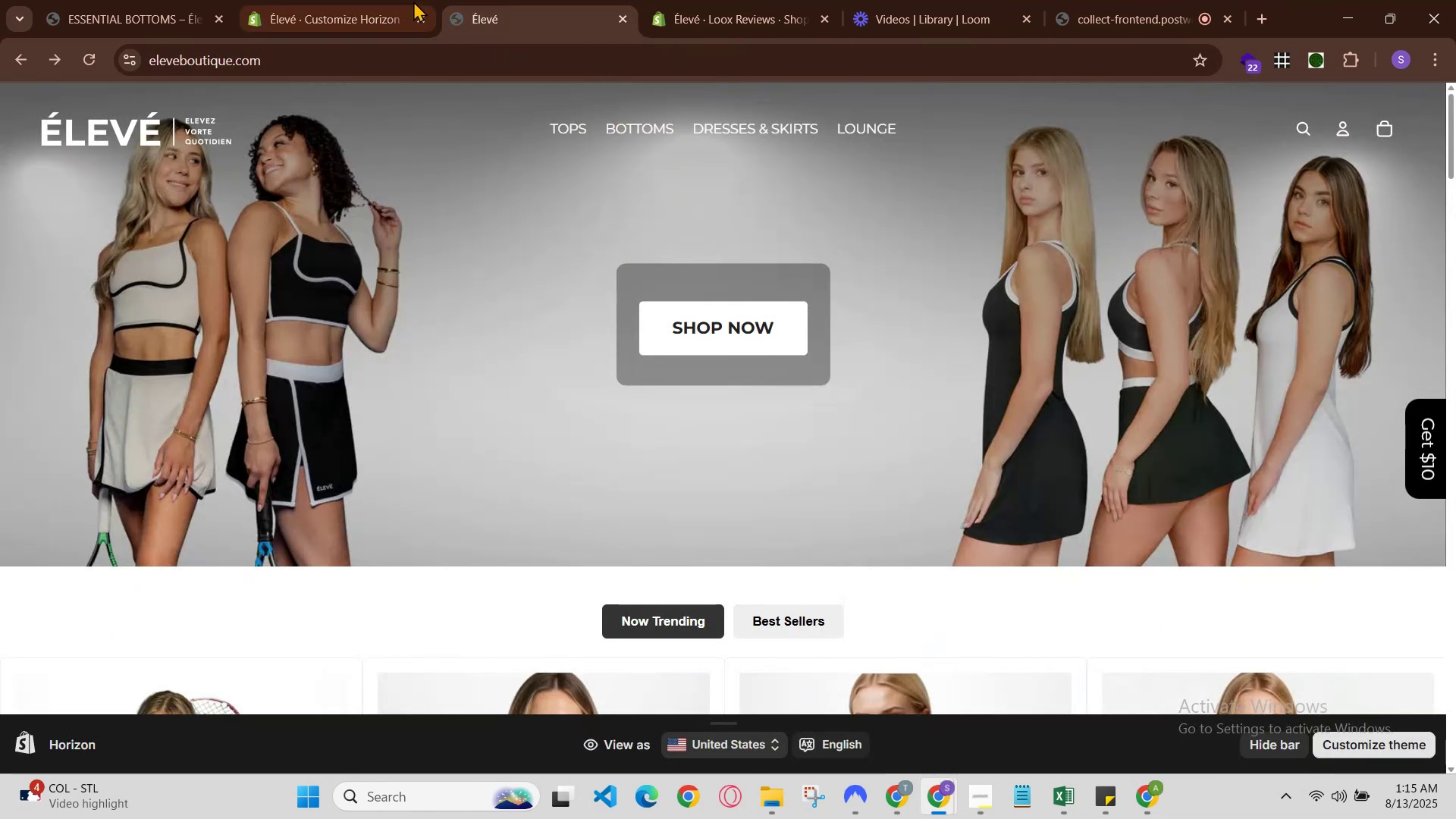 
left_click([401, 0])
 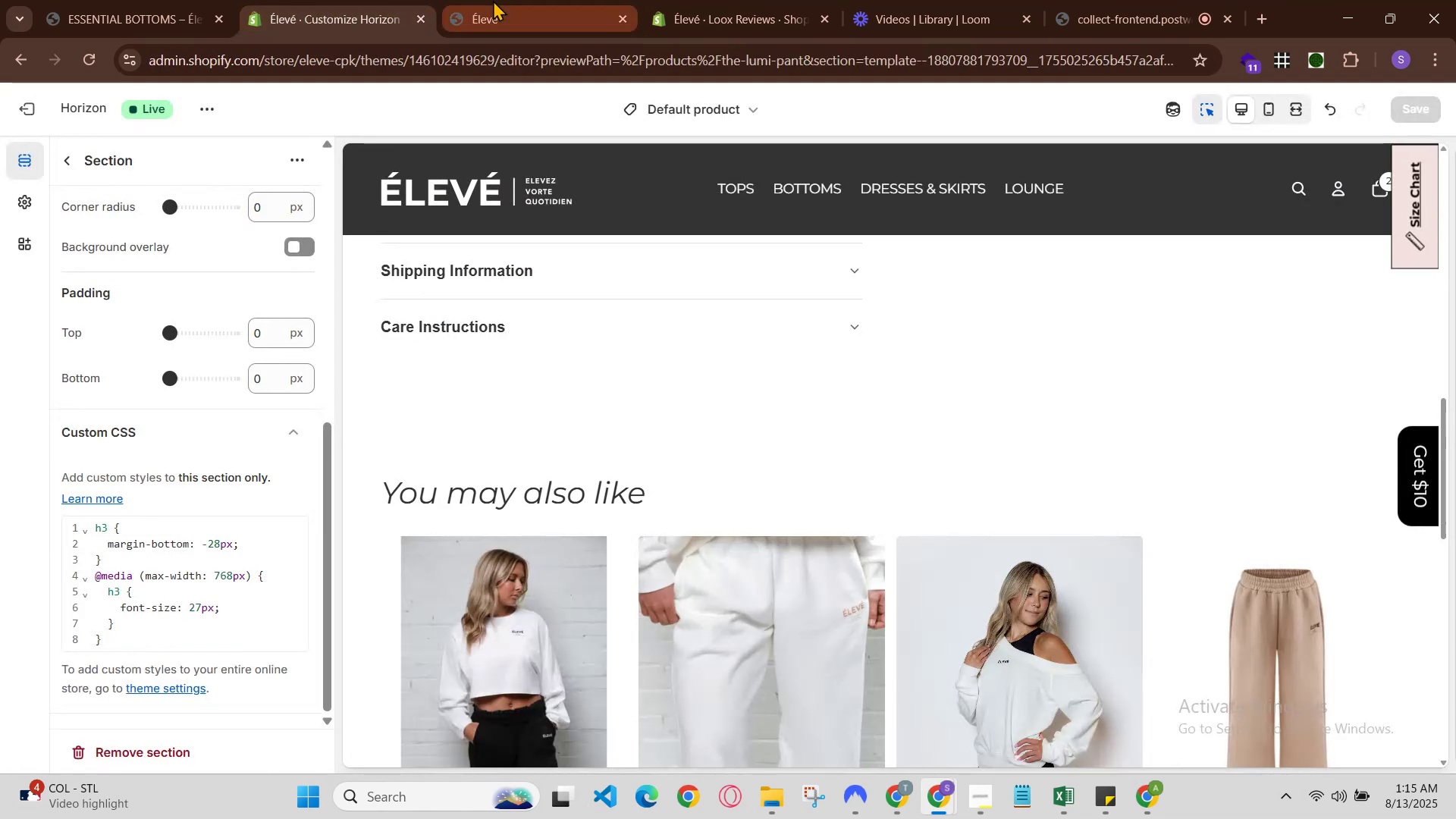 
left_click([493, 0])
 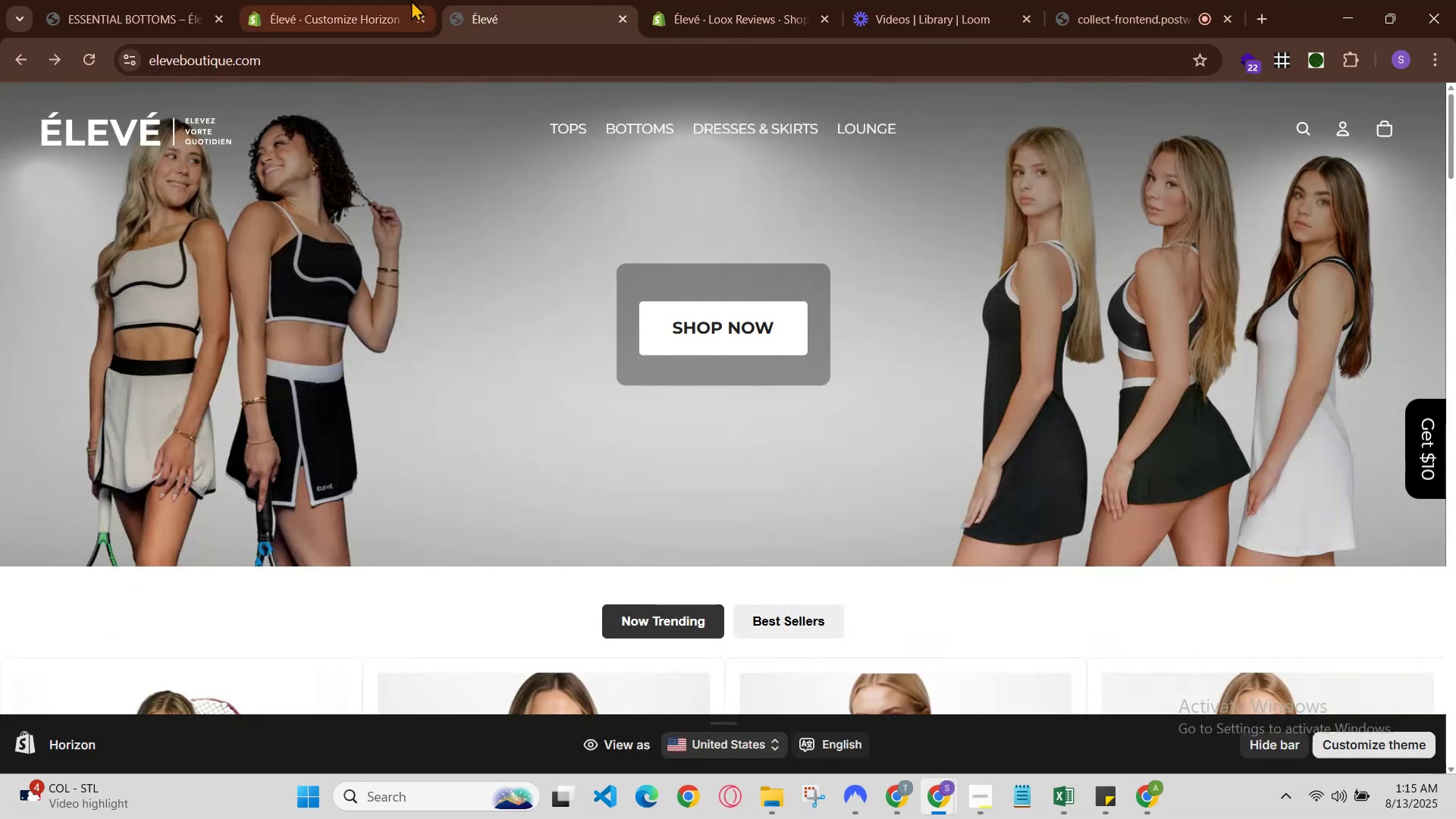 
left_click([411, 0])
 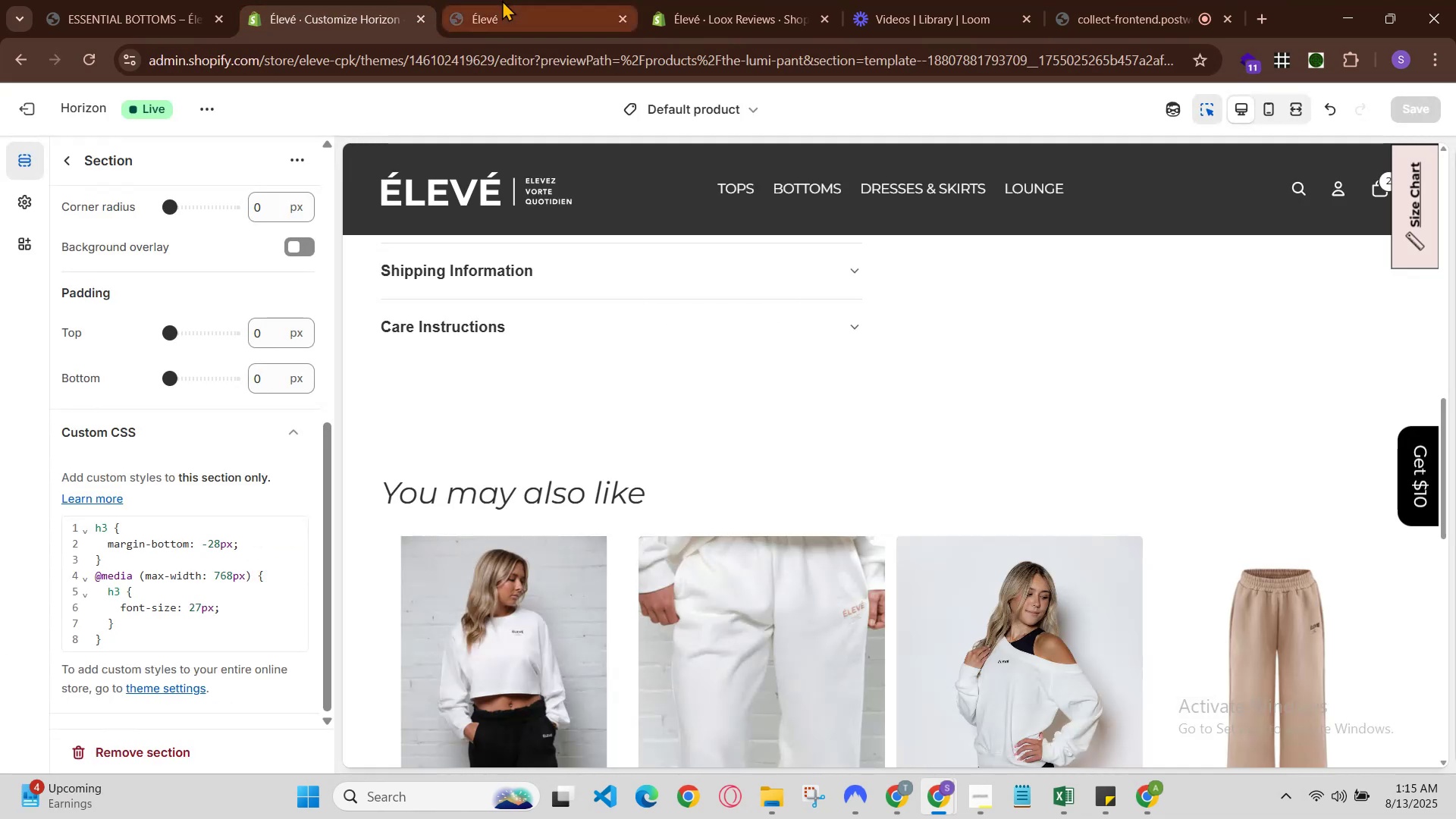 
left_click([502, 0])
 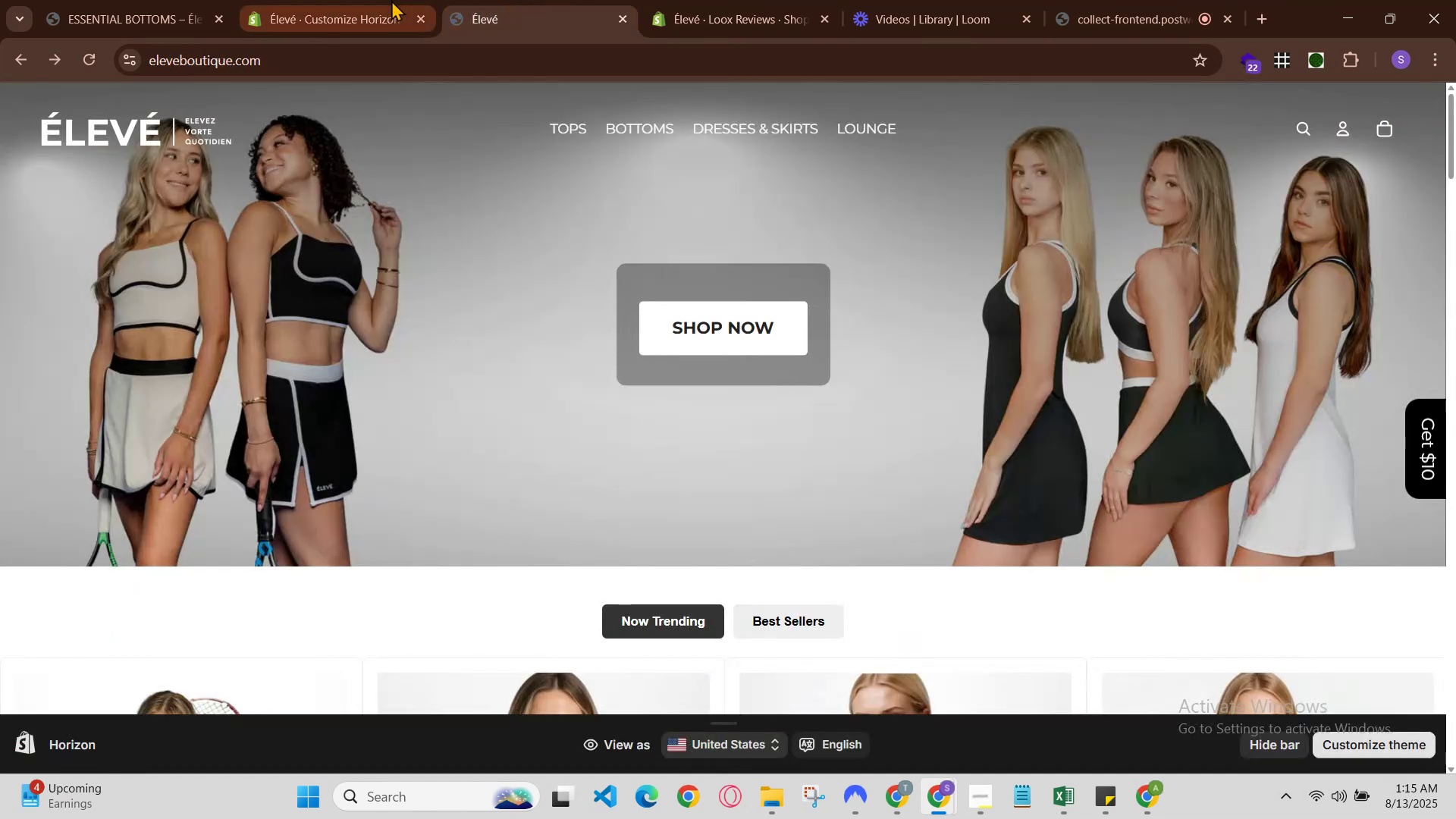 
left_click([390, 0])
 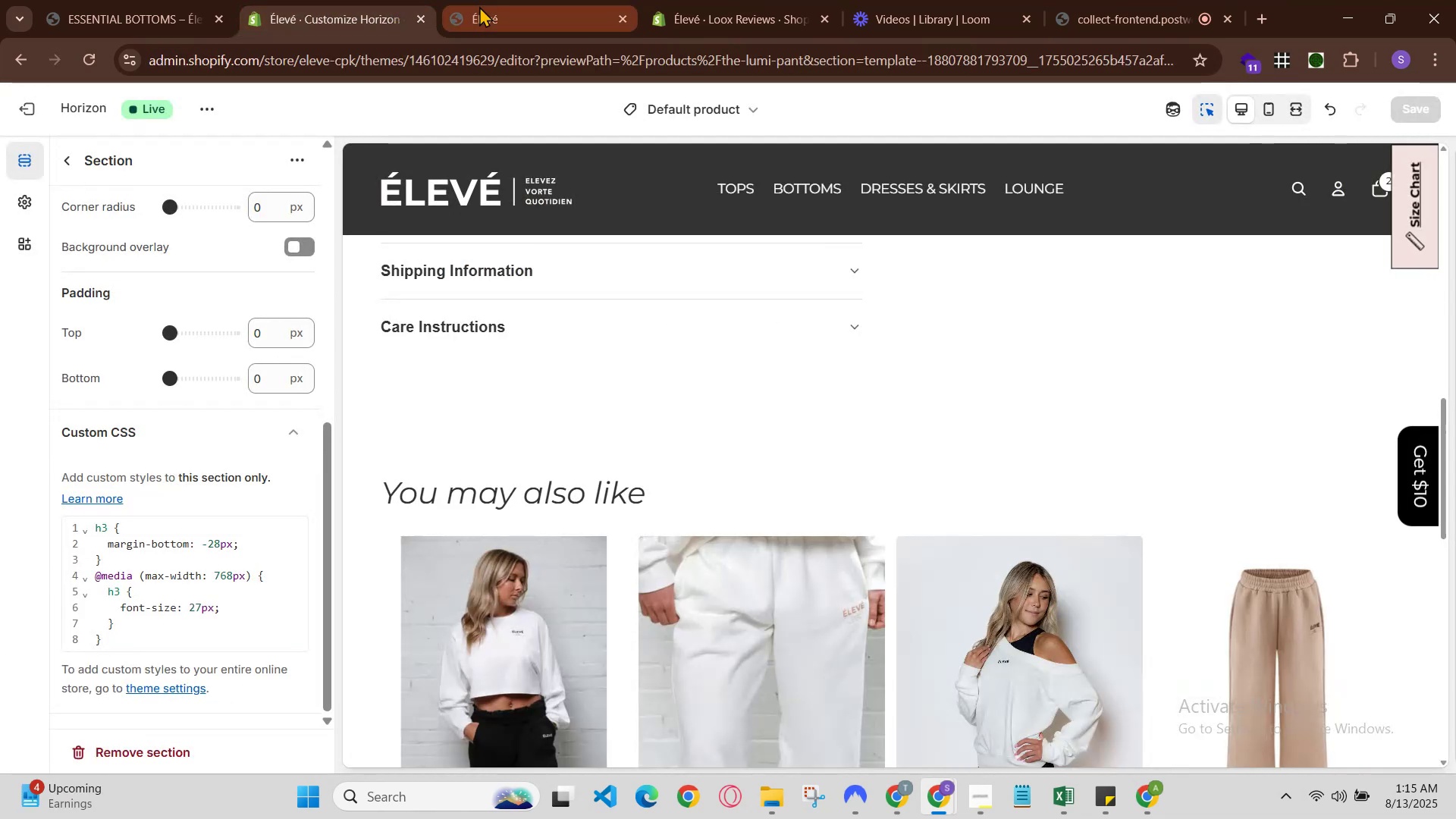 
left_click([480, 5])
 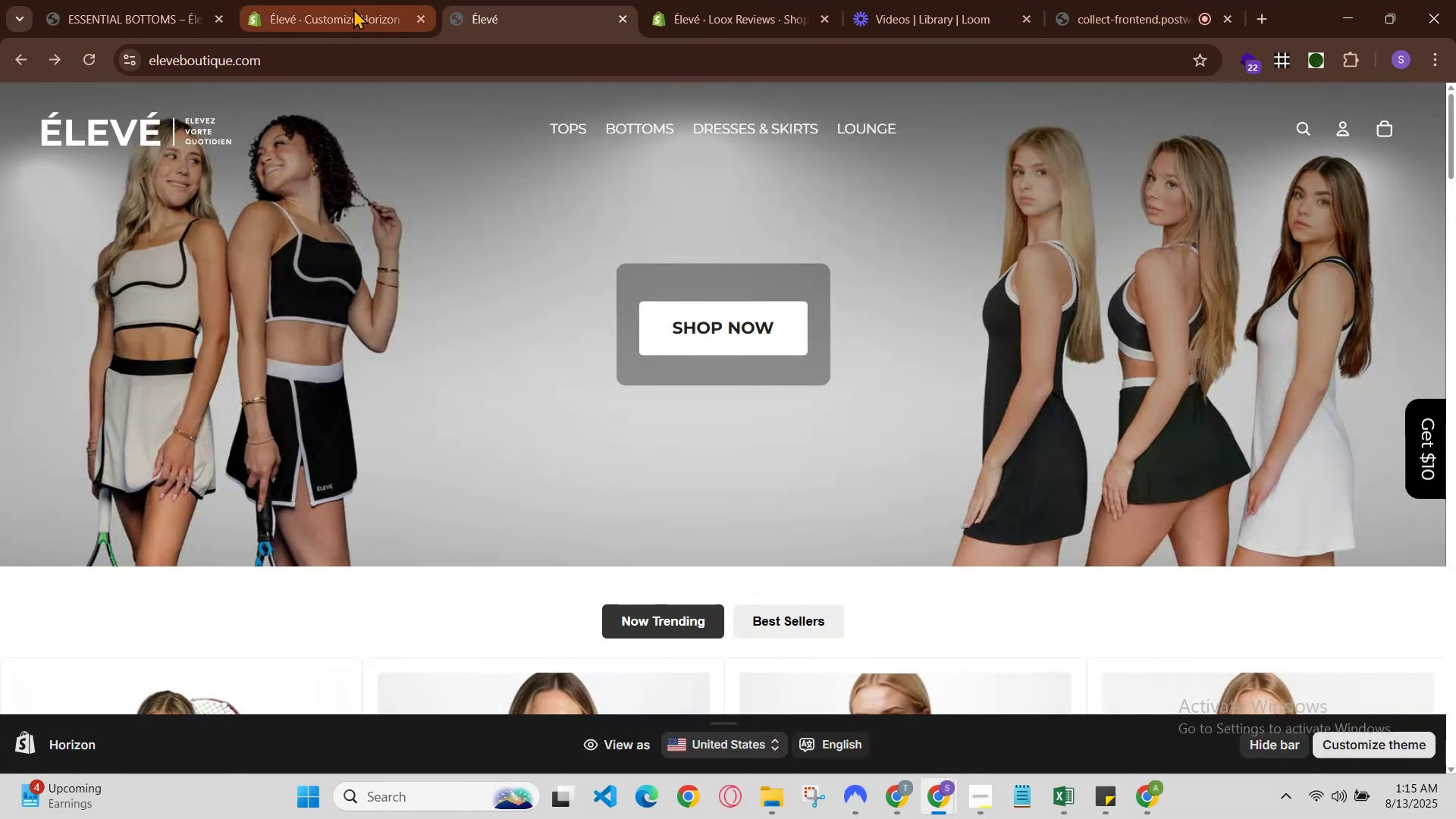 
left_click([353, 8])
 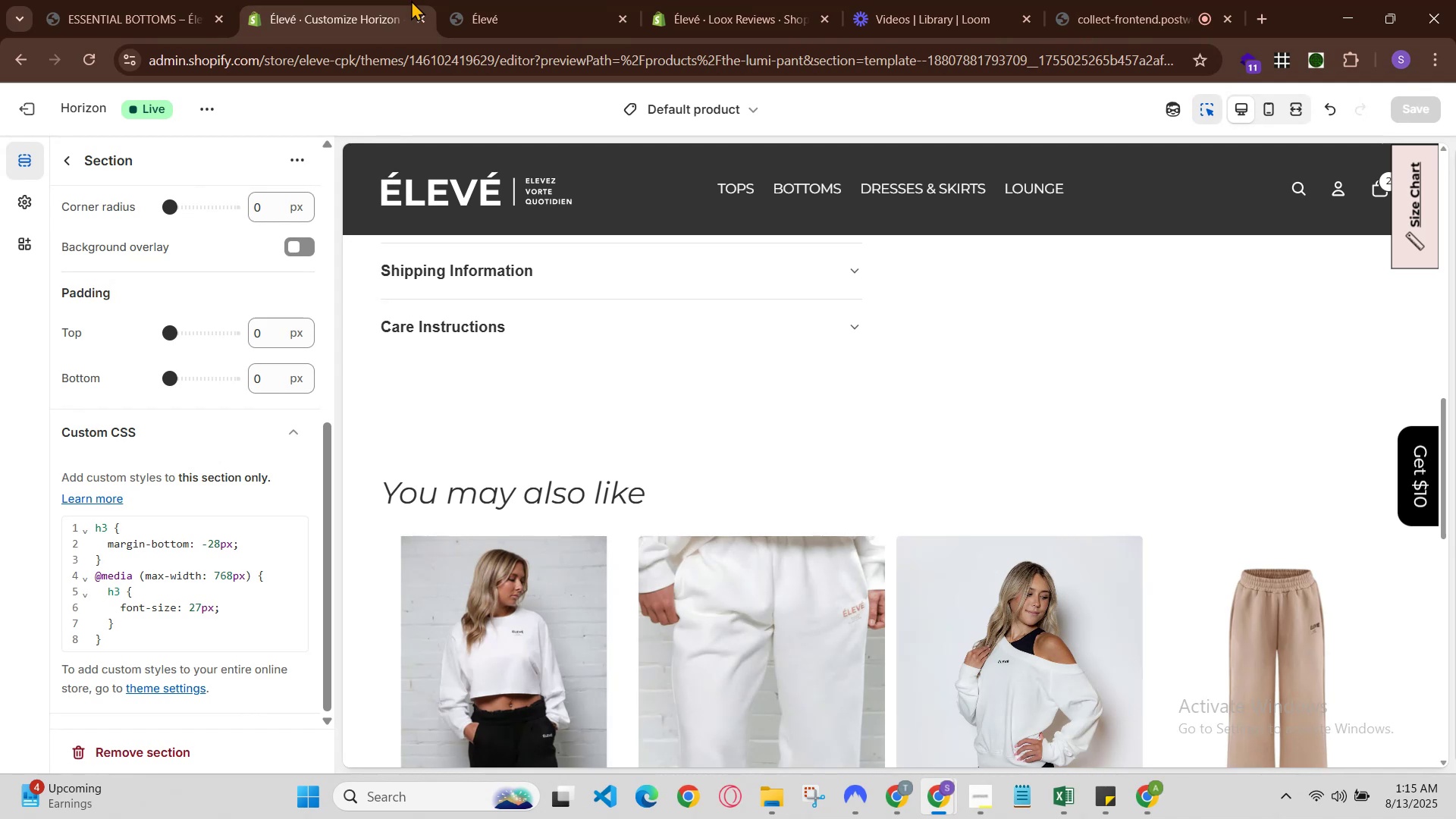 
left_click([504, 0])
 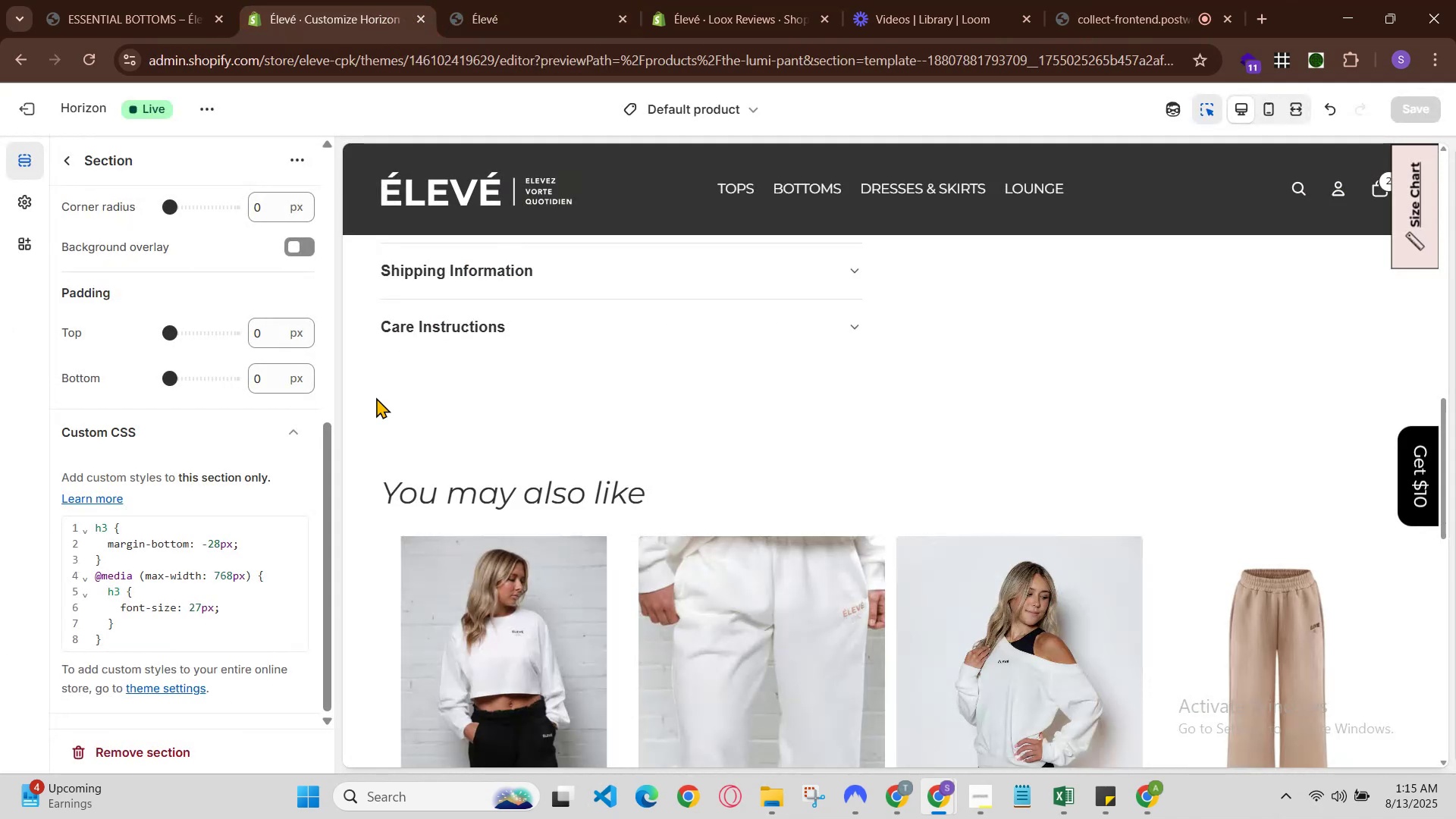 
left_click([497, 0])
 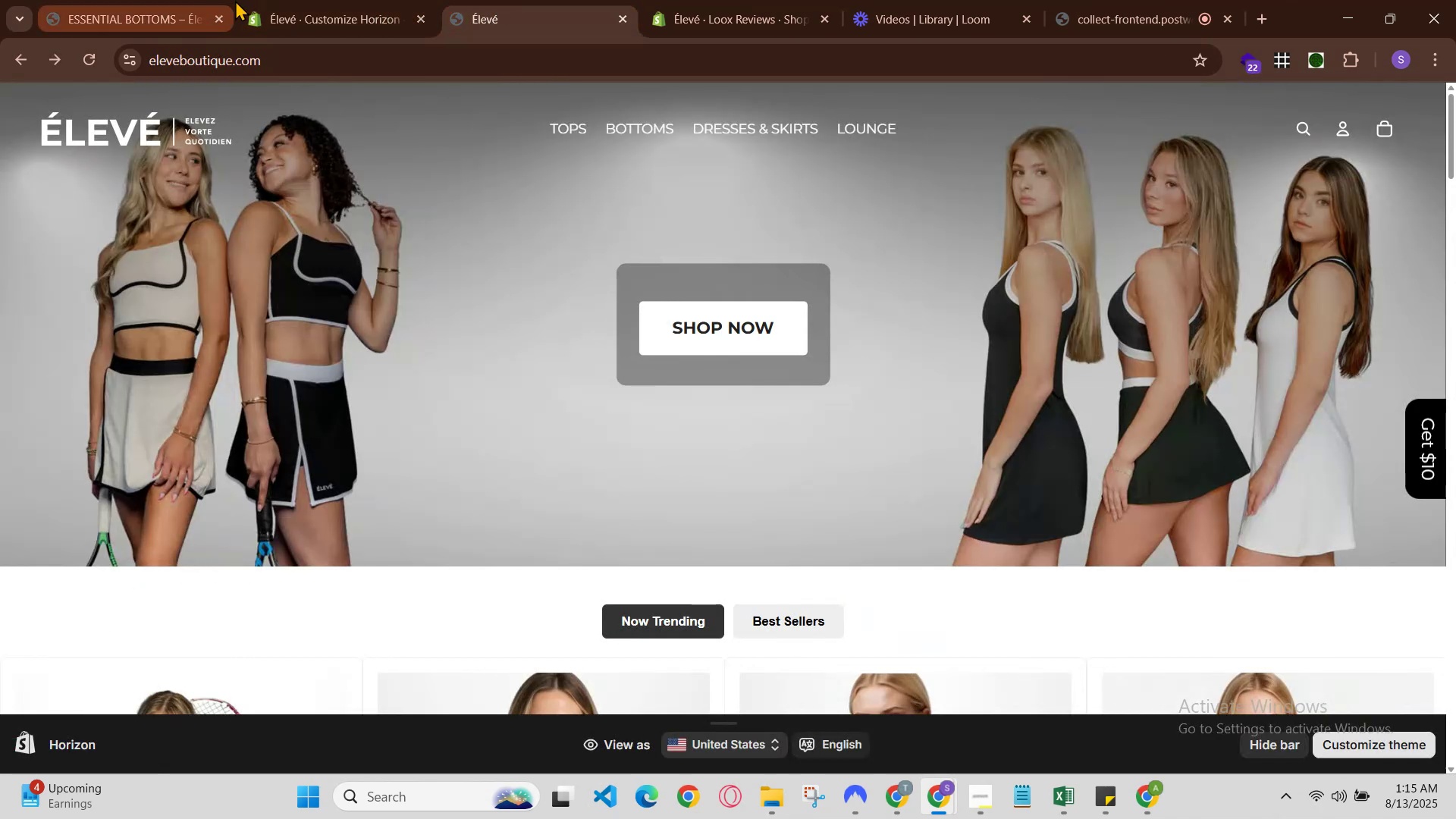 
left_click([289, 0])
 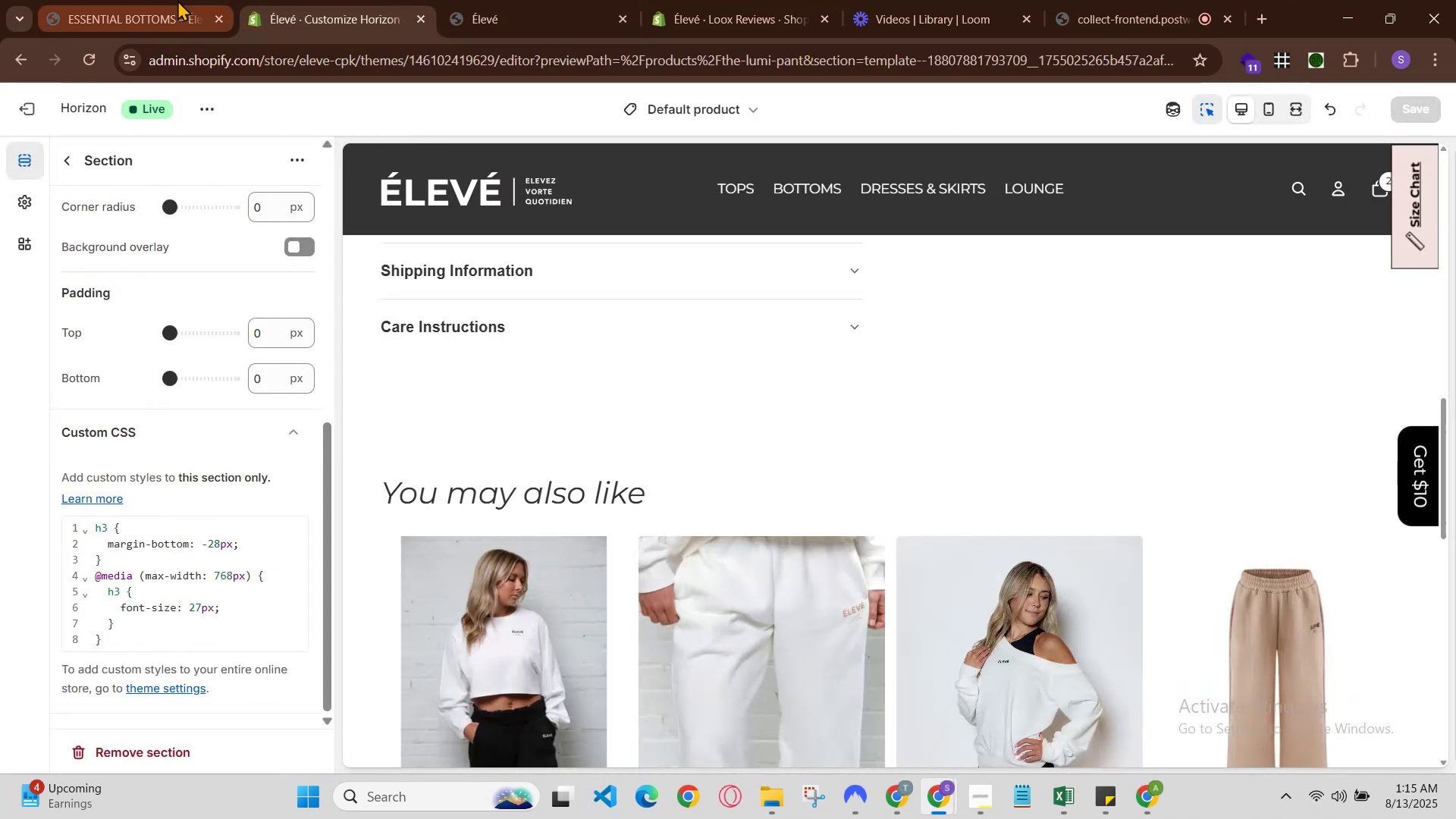 
left_click([177, 0])
 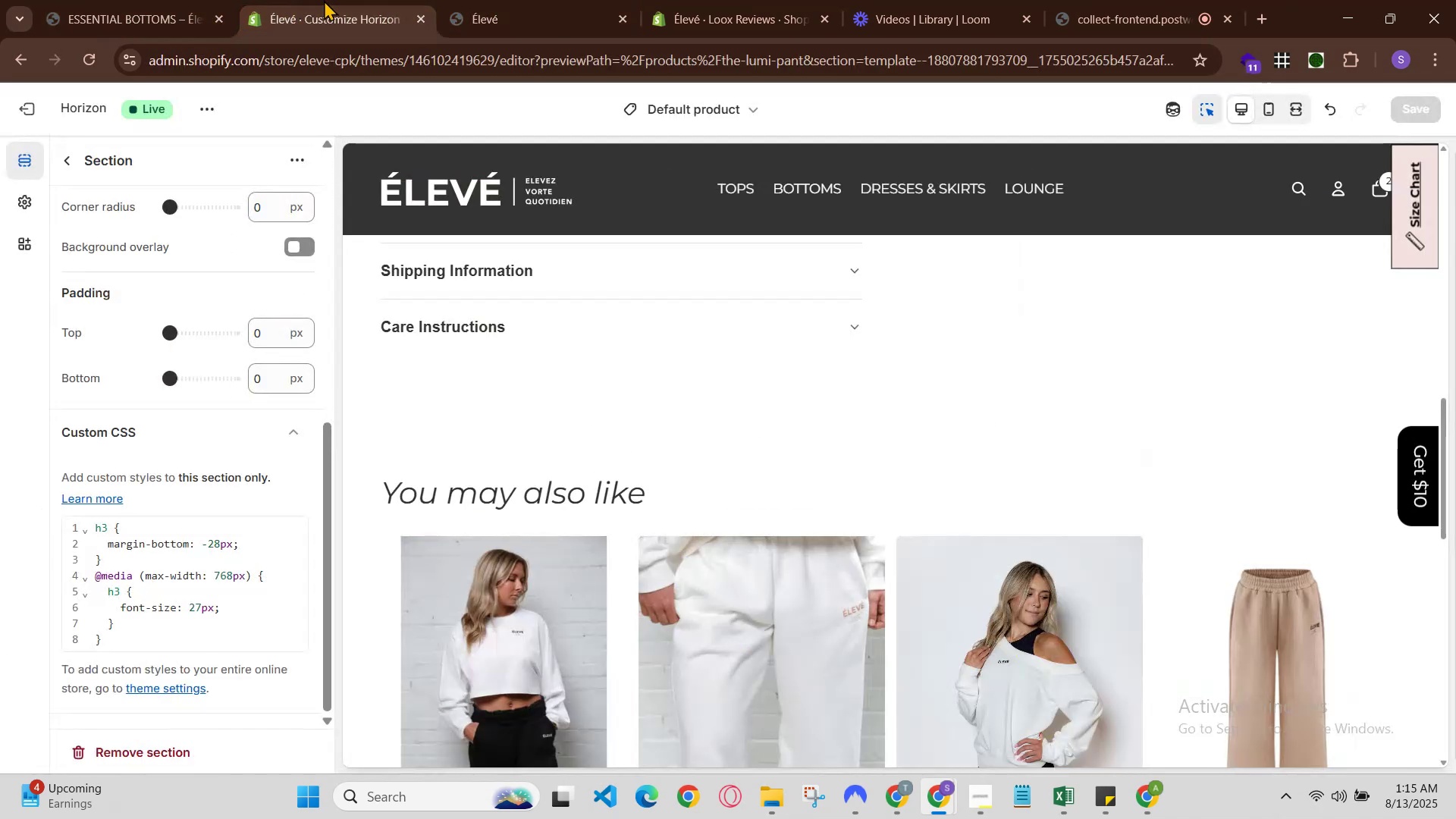 
left_click([542, 0])
 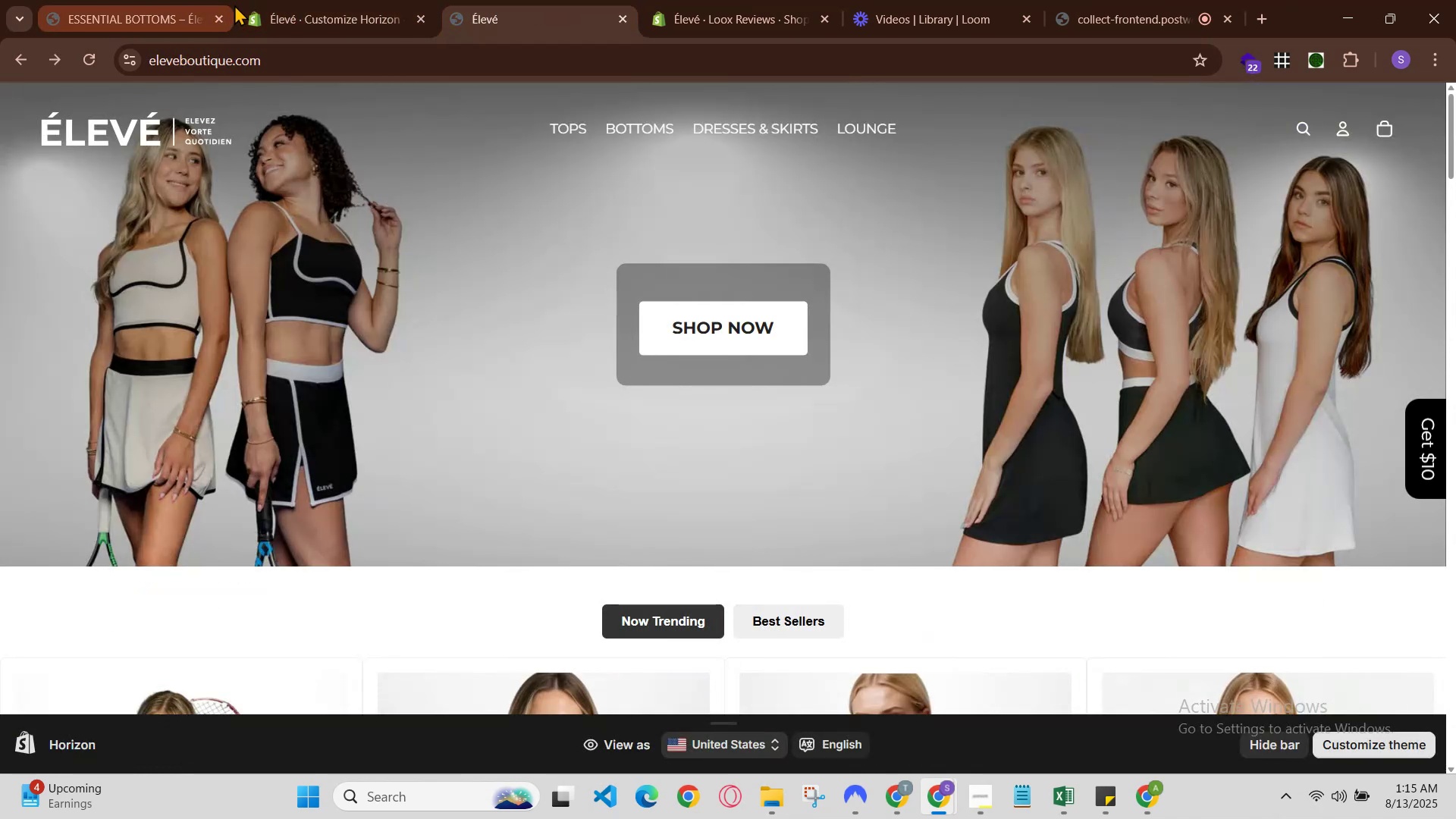 
left_click([252, 0])
 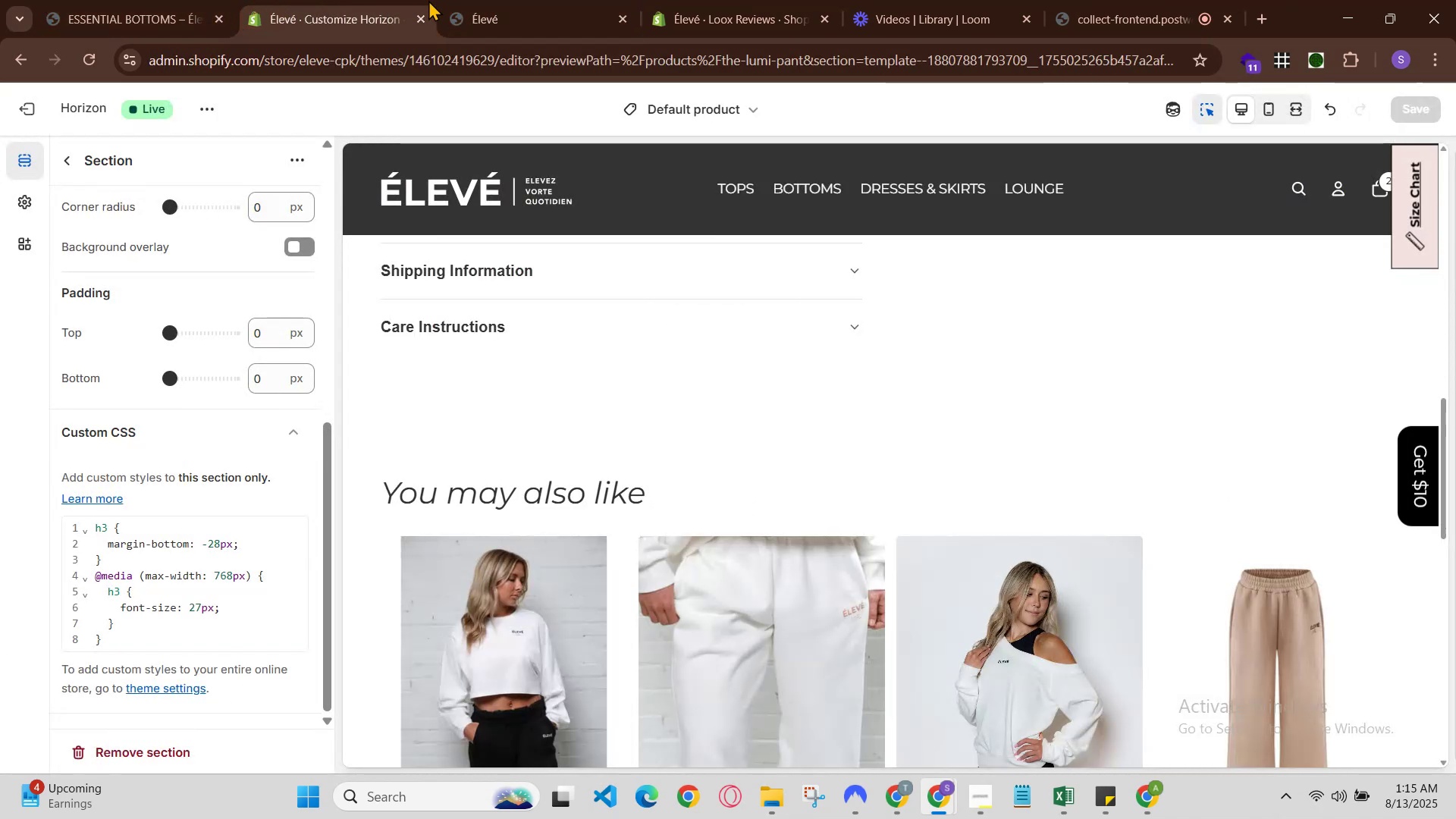 
left_click([448, 0])
 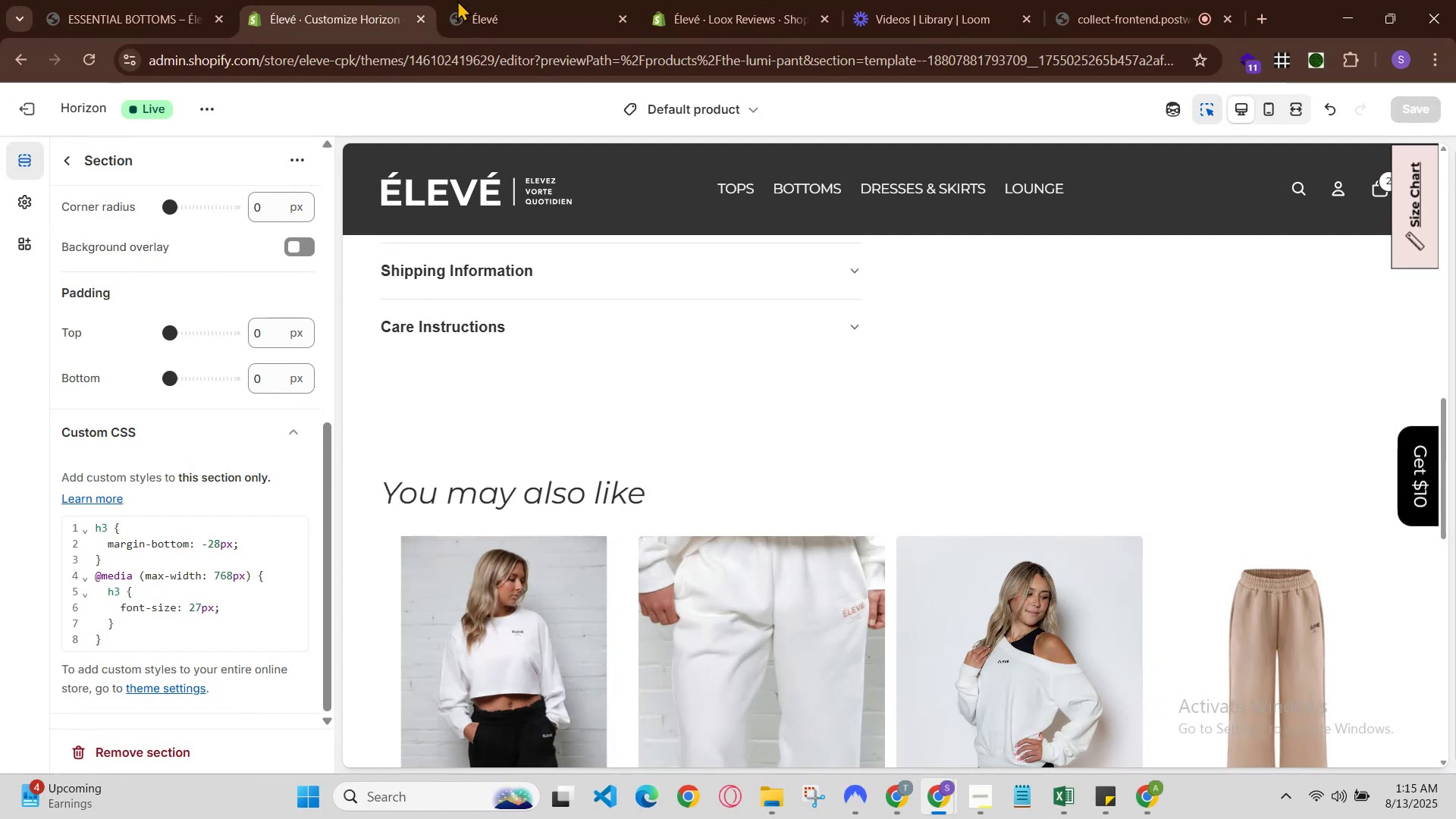 
left_click([473, 0])
 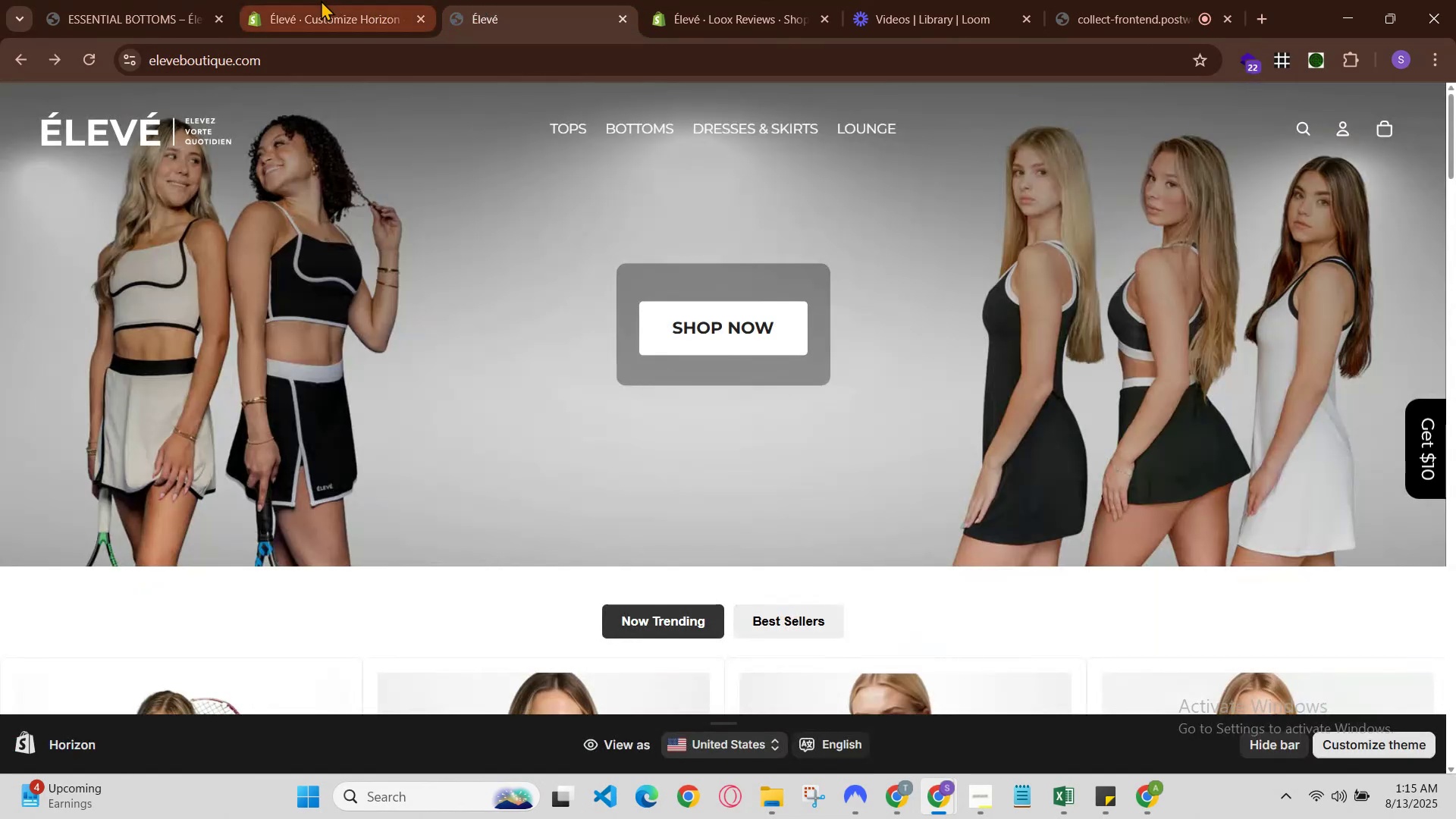 
left_click([321, 0])
 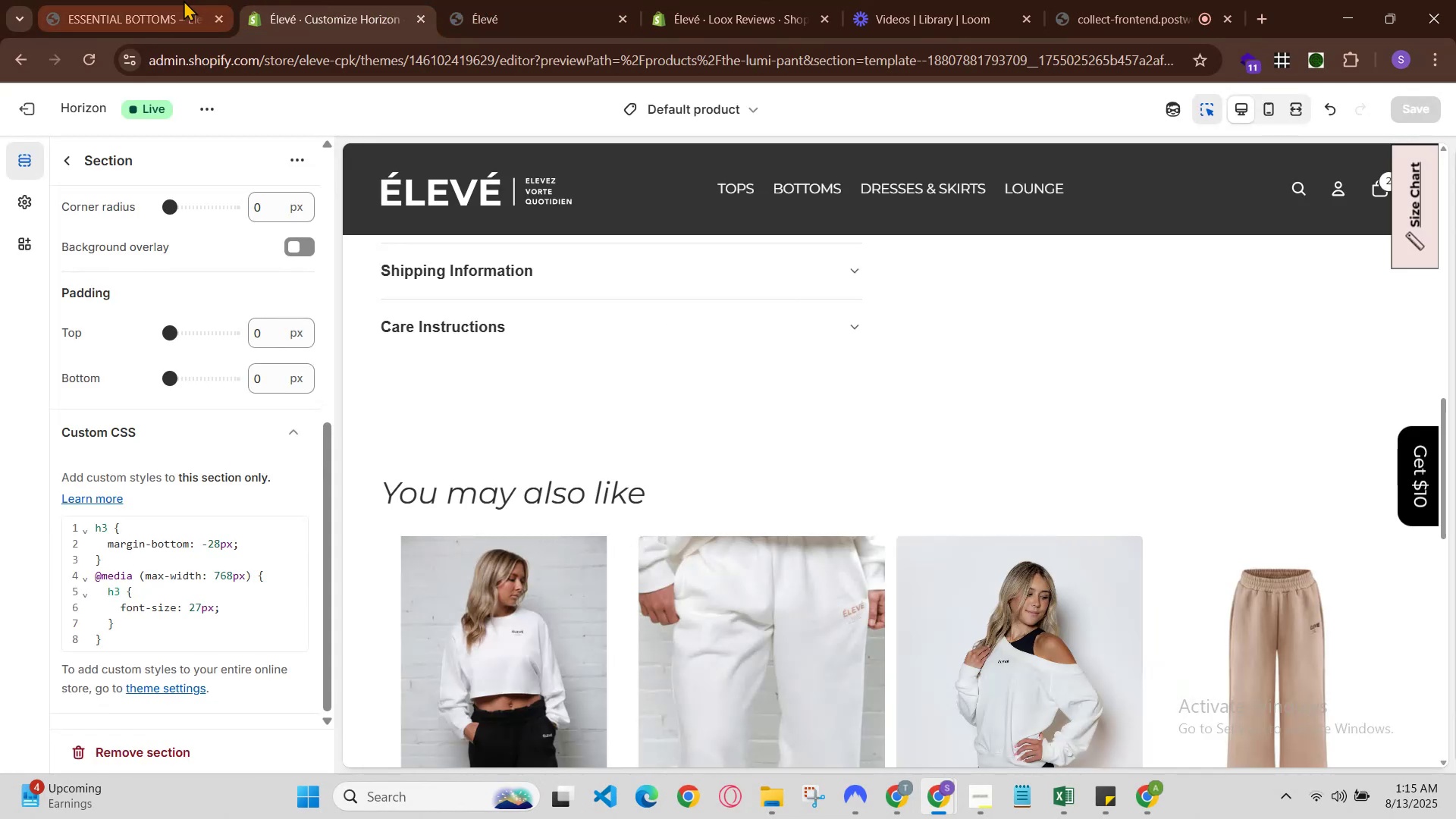 
left_click([161, 0])
 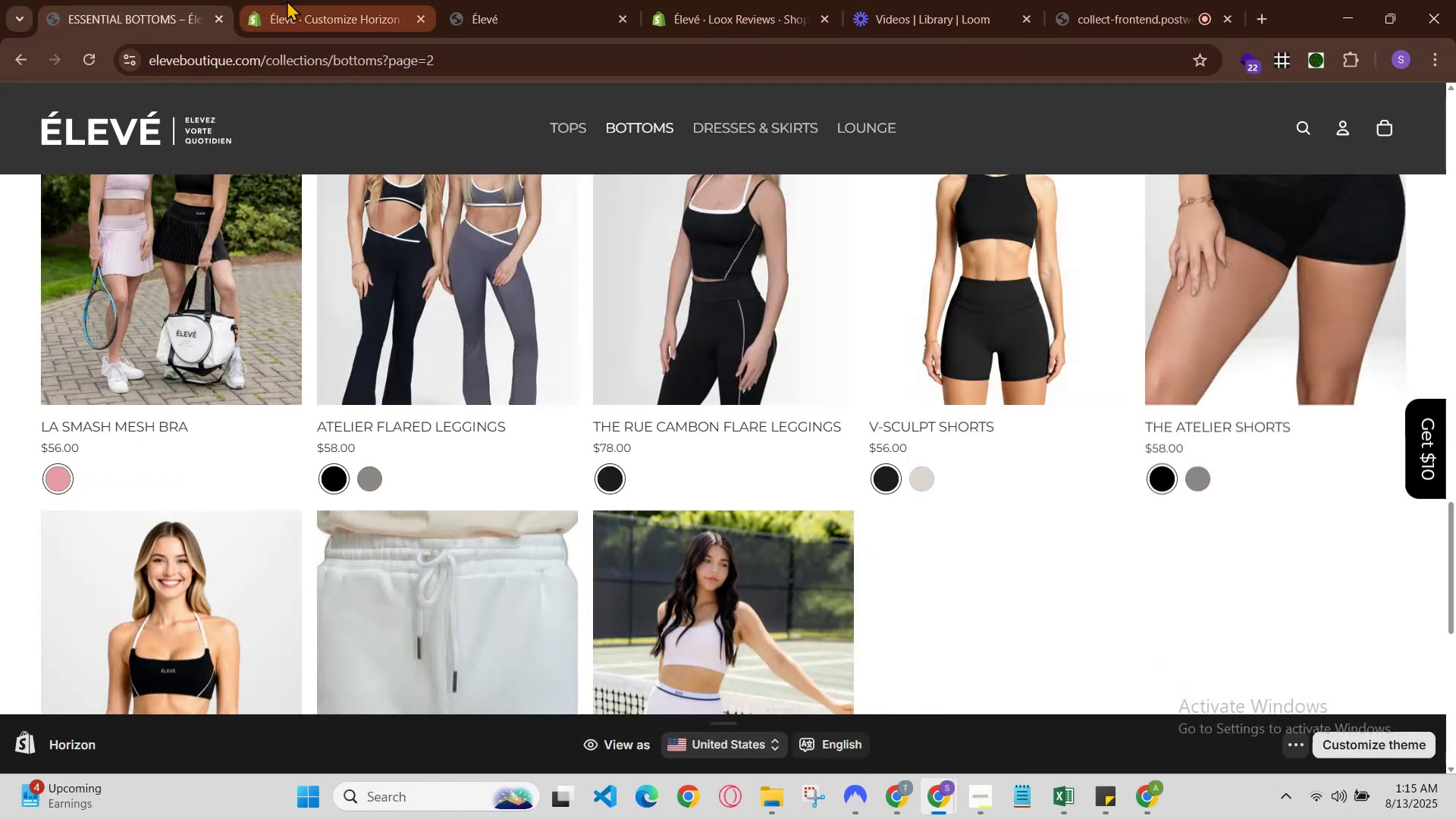 
left_click([289, 0])
 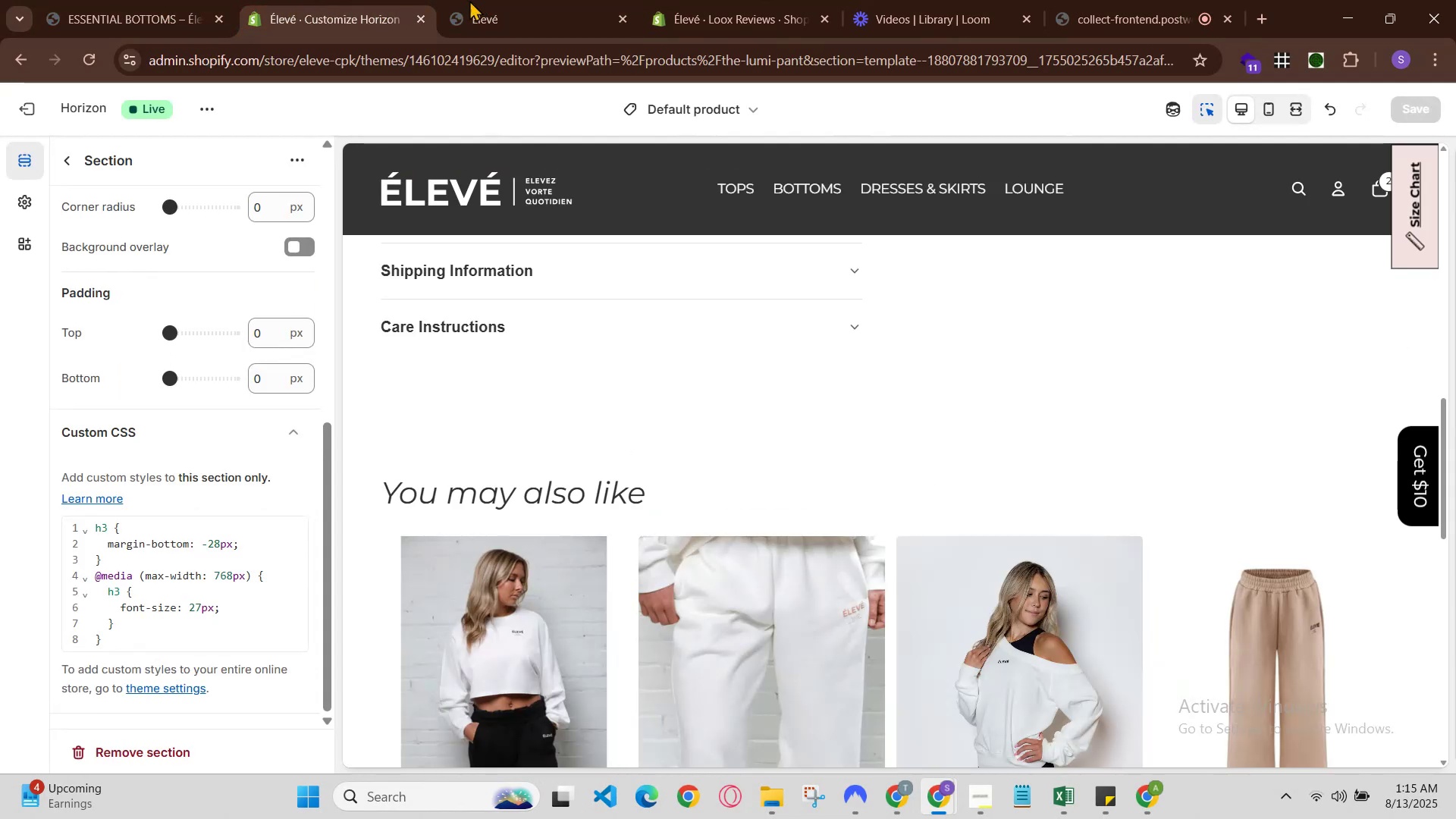 
left_click([501, 0])
 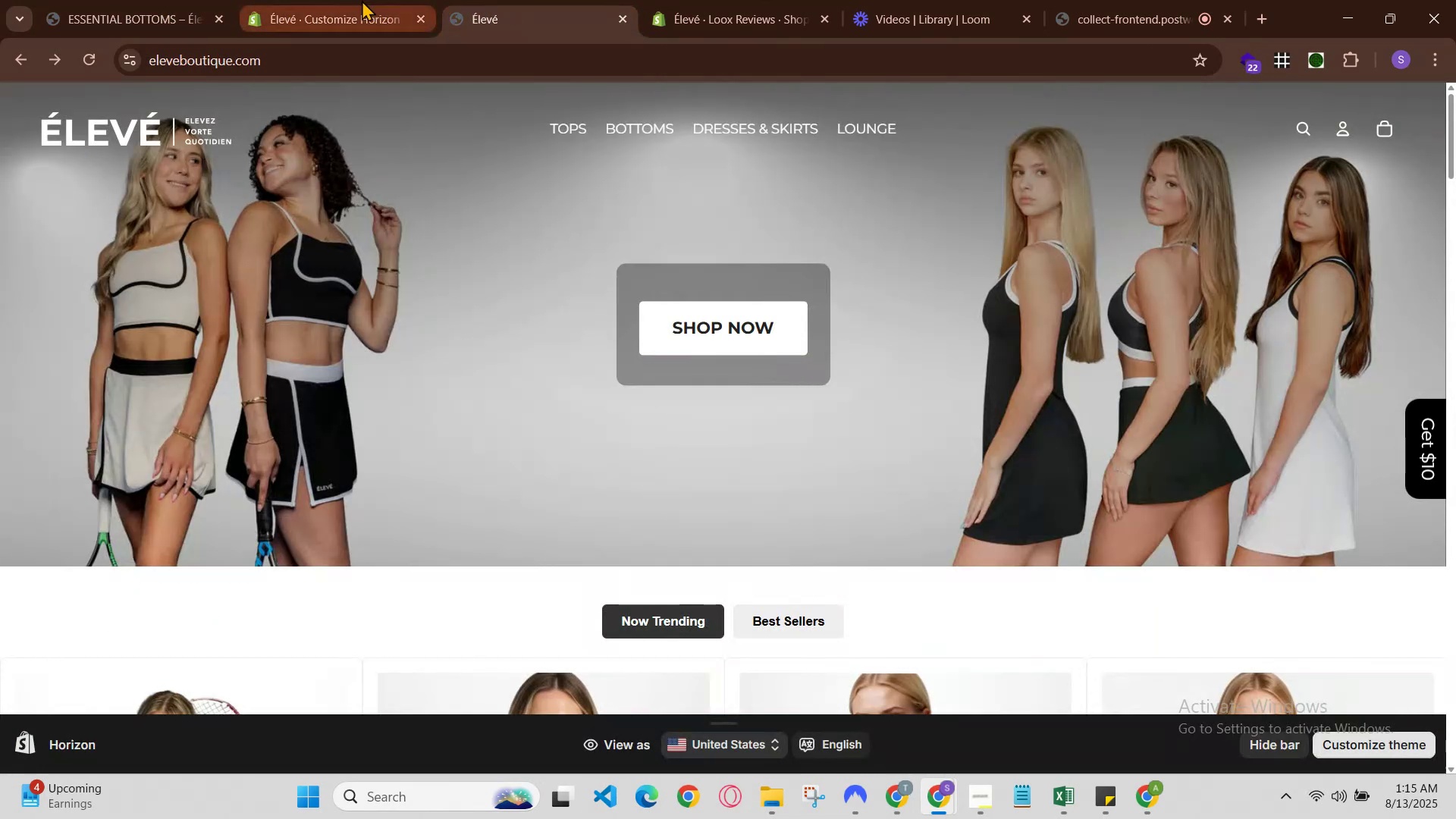 
left_click([361, 0])
 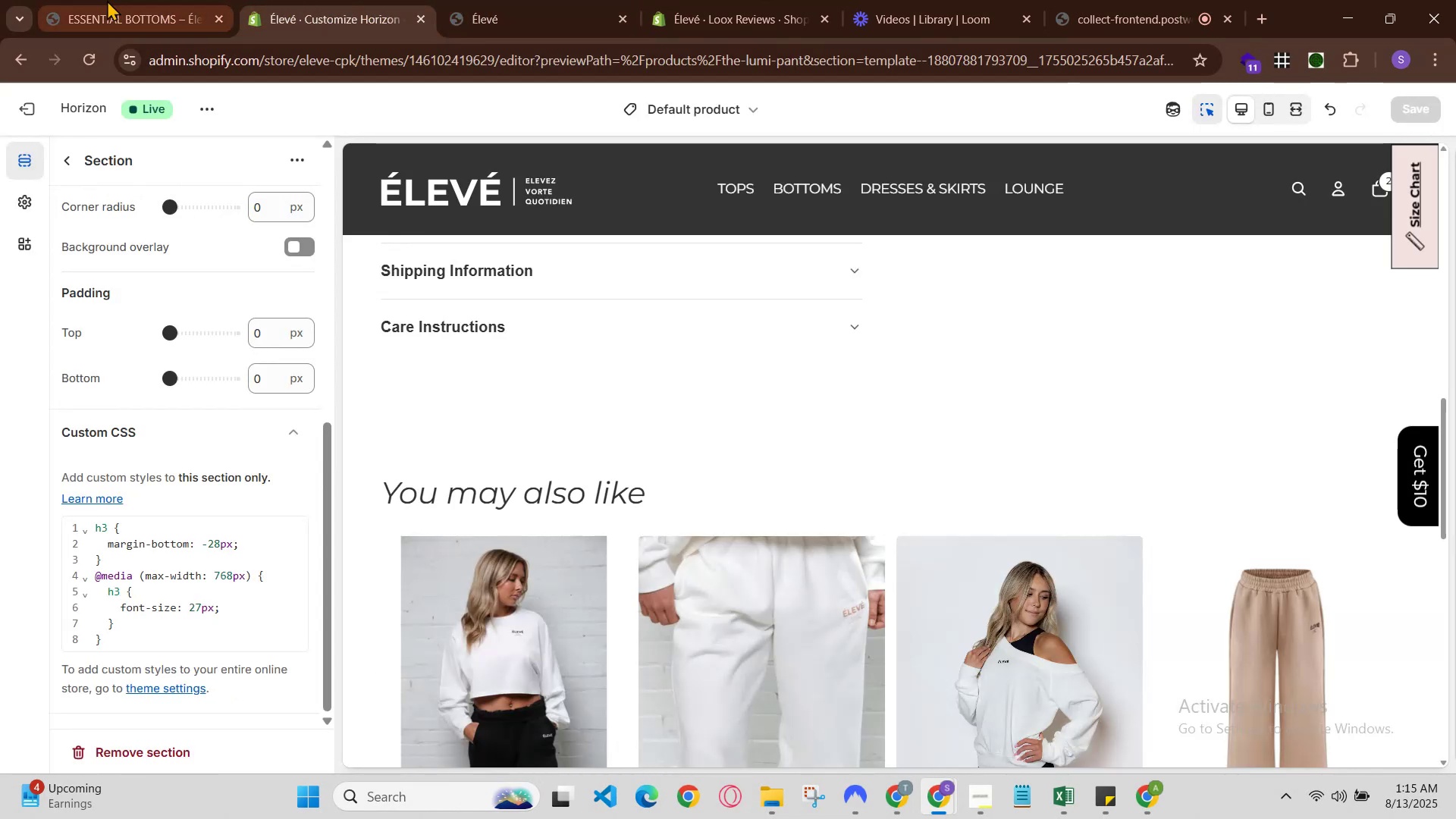 
left_click([97, 0])
 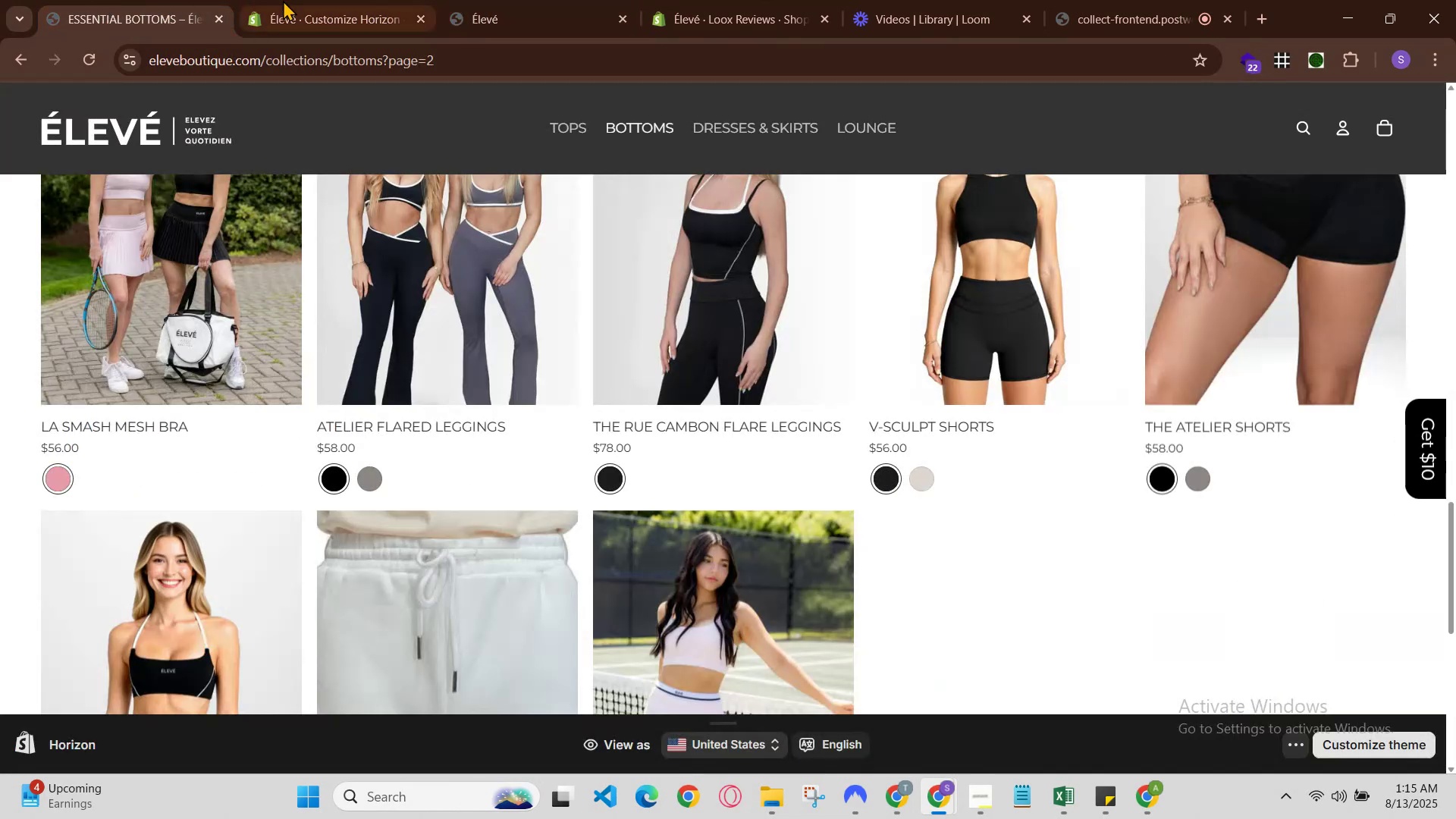 
left_click([284, 0])
 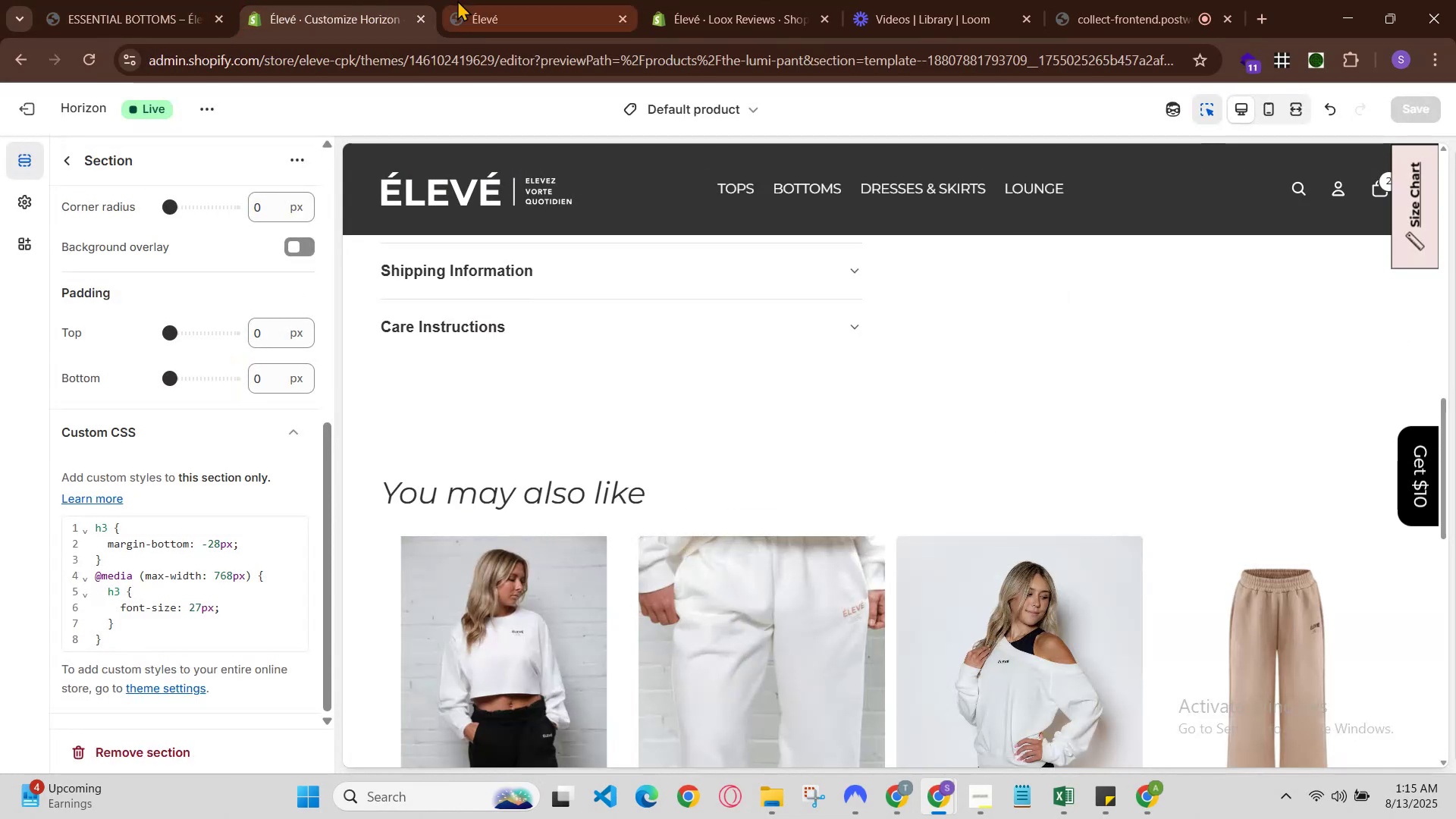 
left_click([467, 0])
 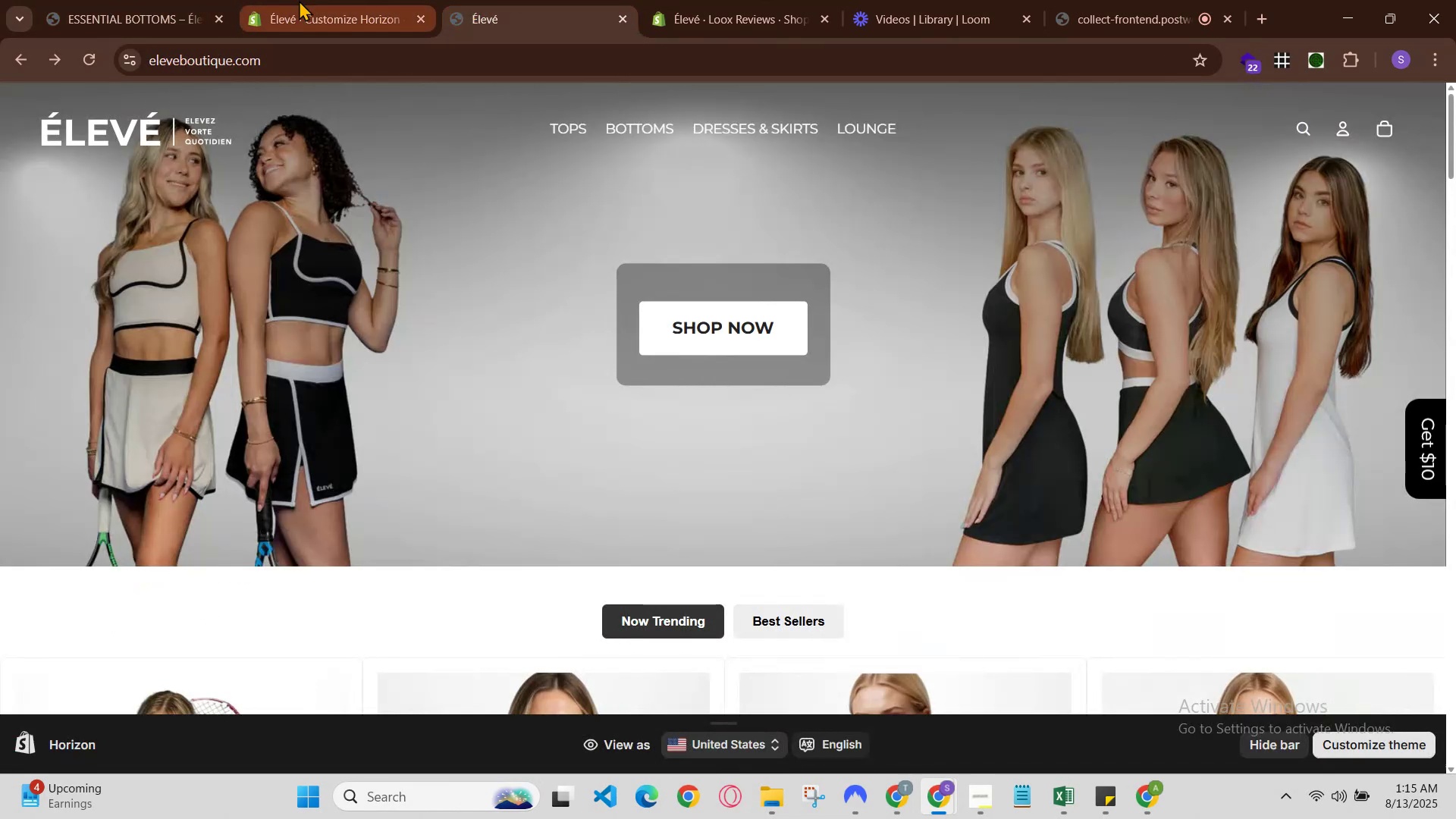 
left_click([299, 0])
 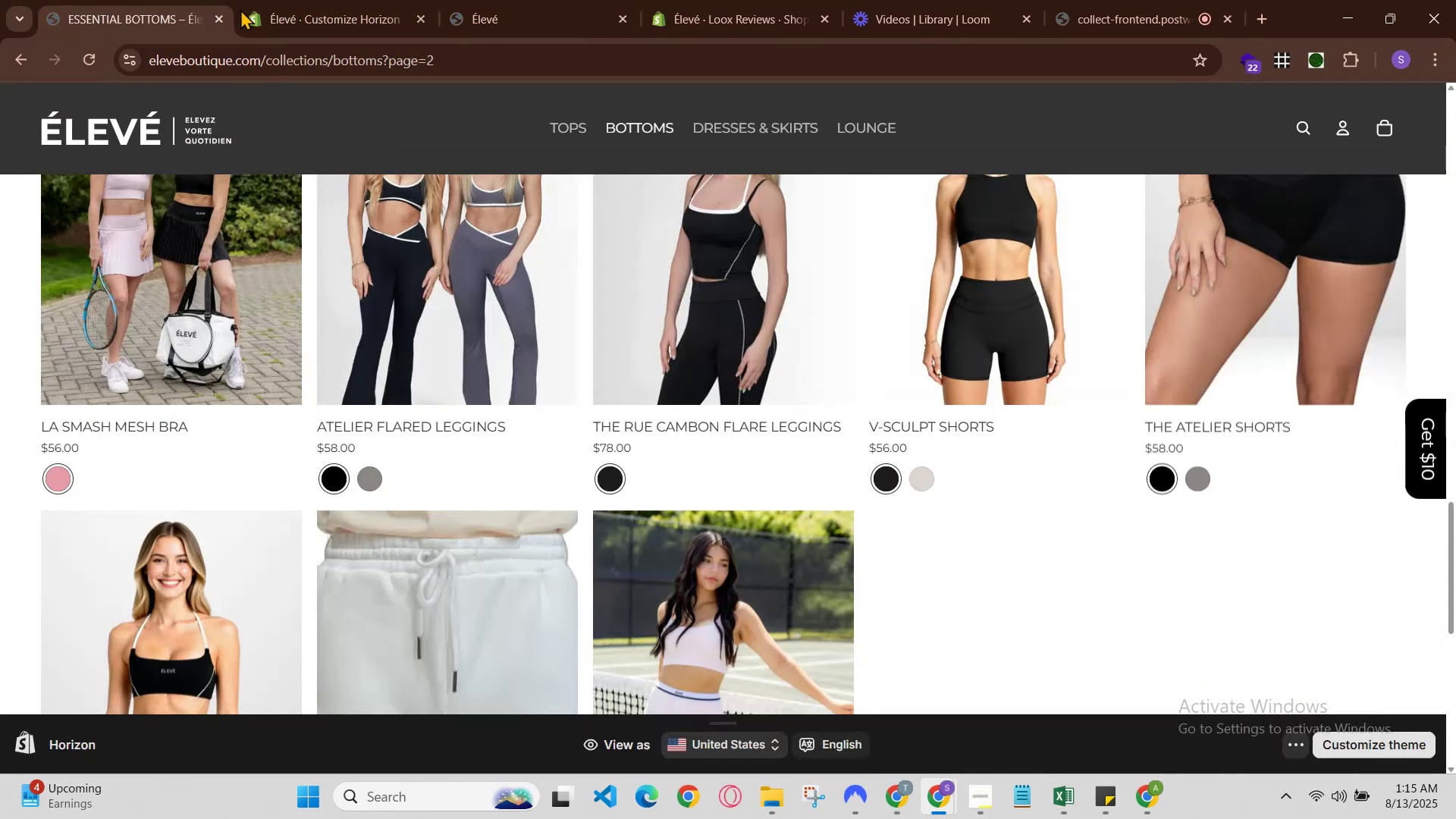 
left_click([258, 8])
 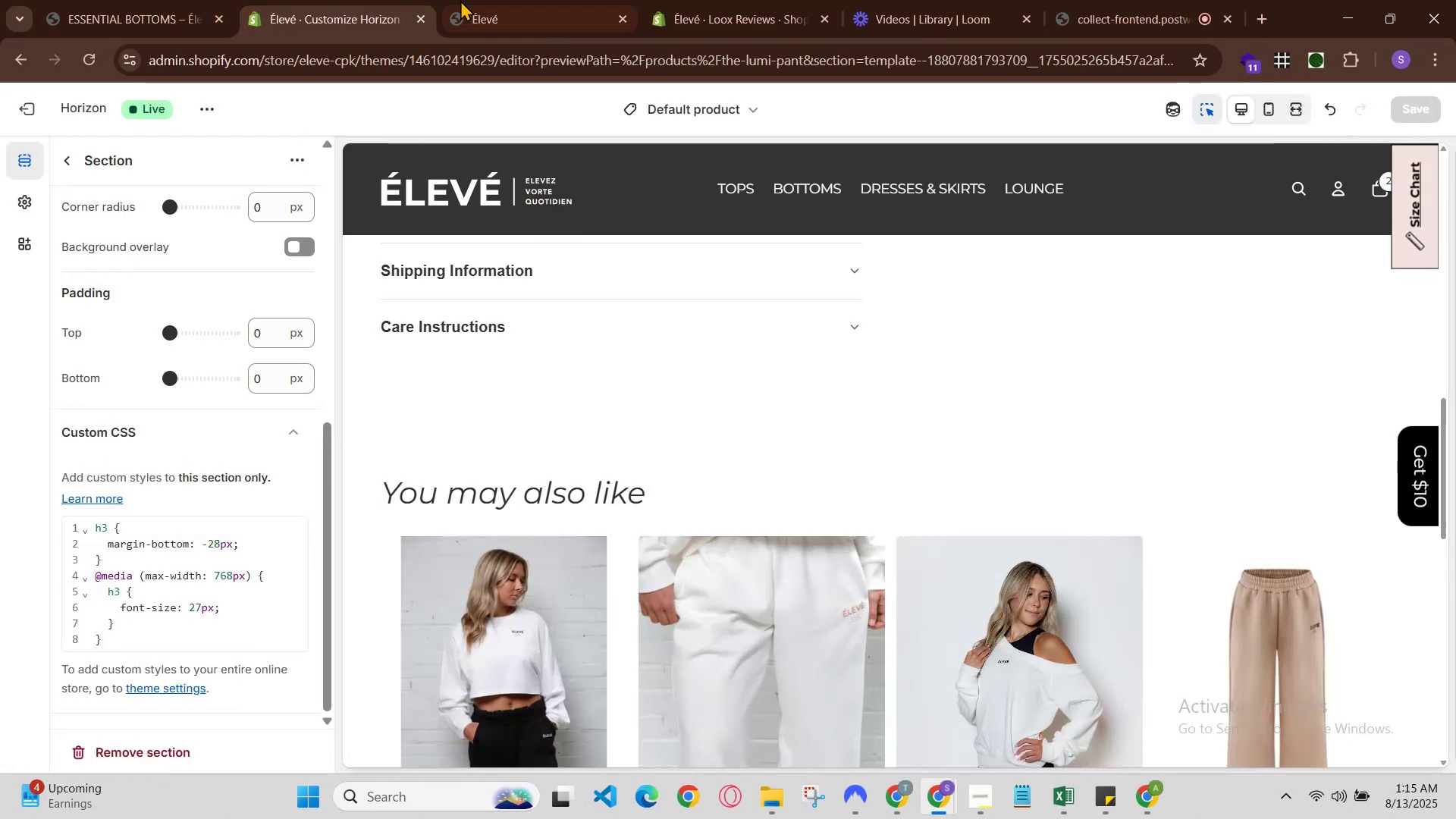 
left_click([472, 0])
 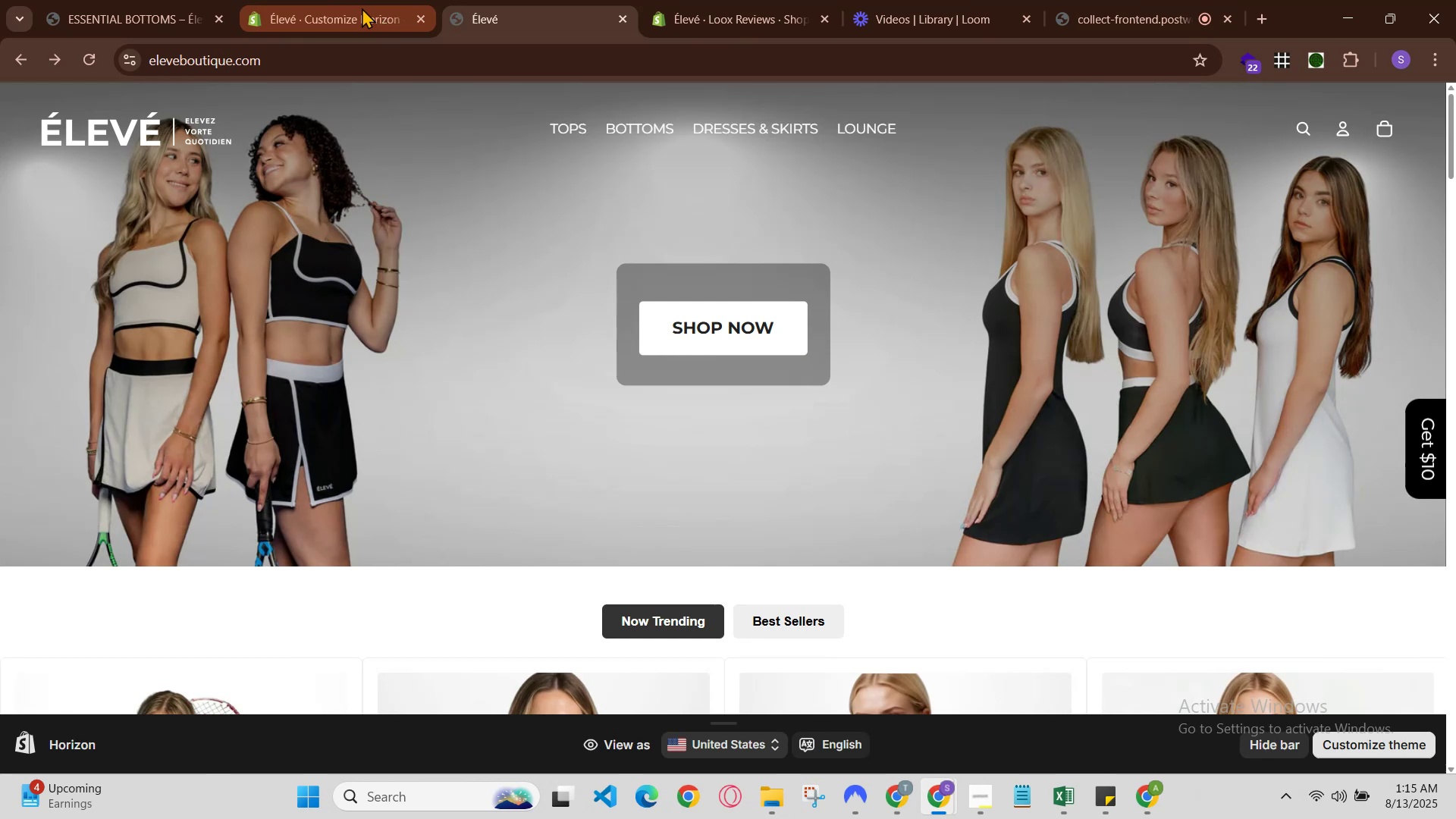 
left_click([360, 8])
 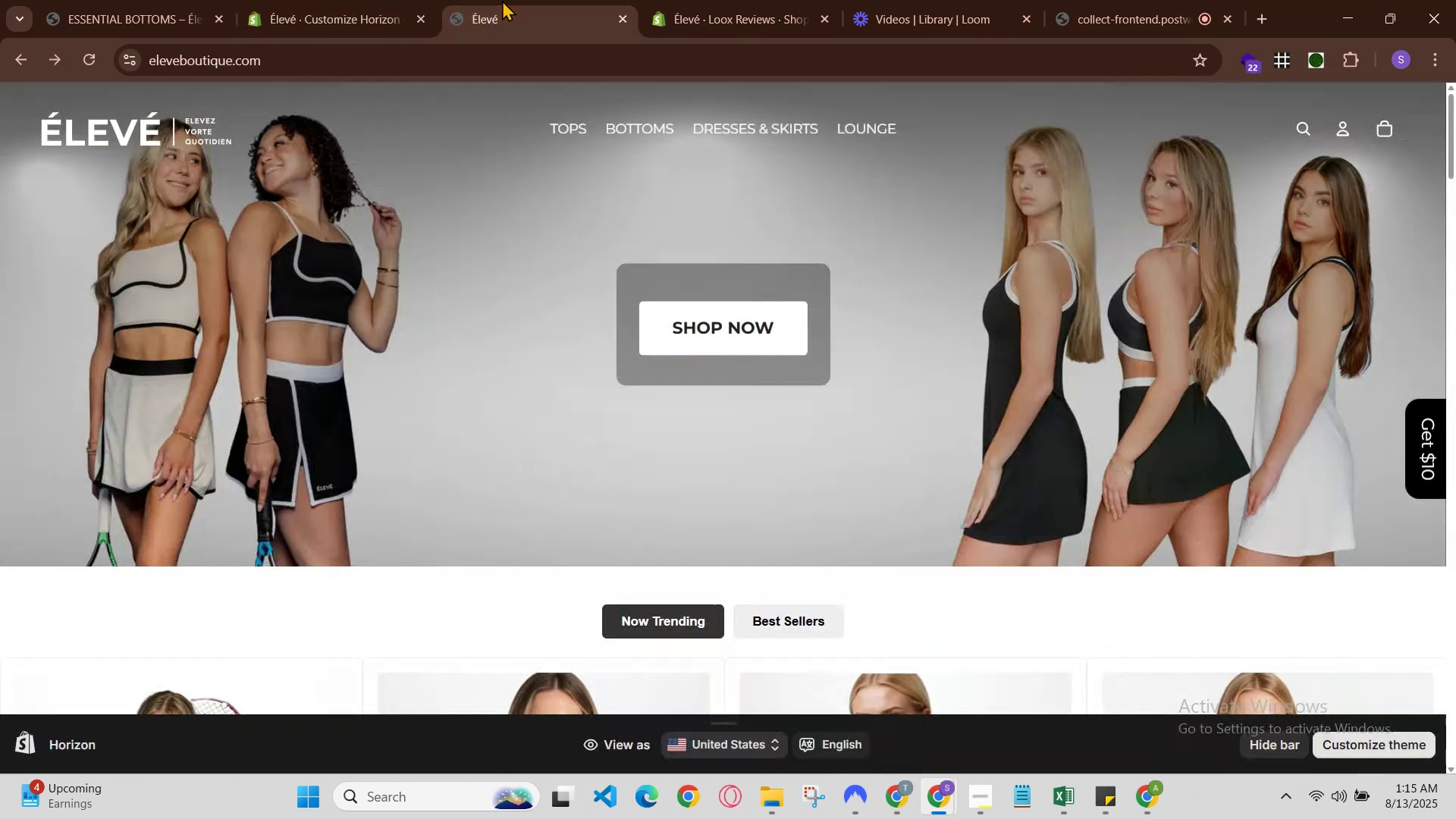 
scroll: coordinate [497, 312], scroll_direction: up, amount: 4.0
 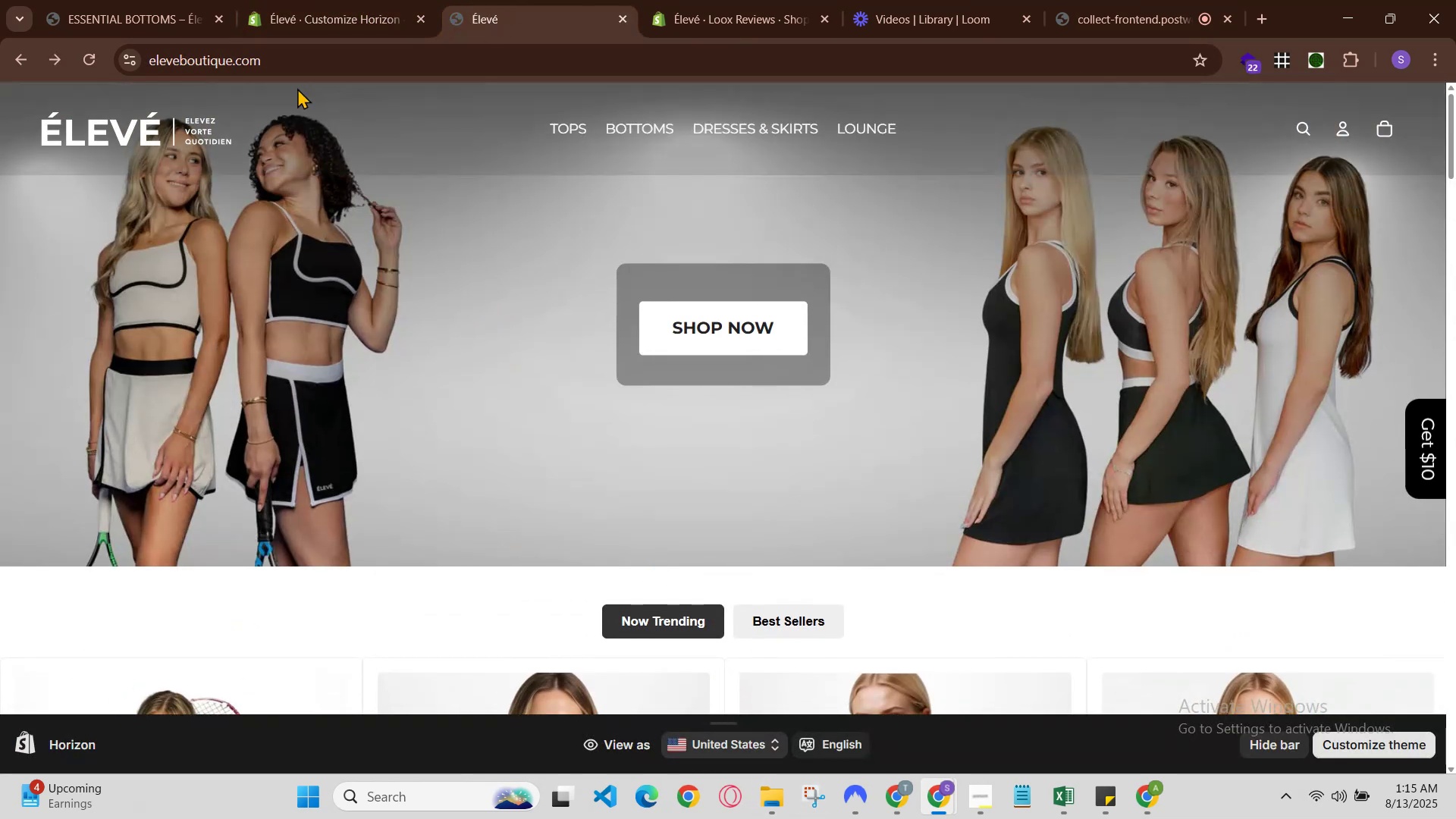 
left_click([272, 0])
 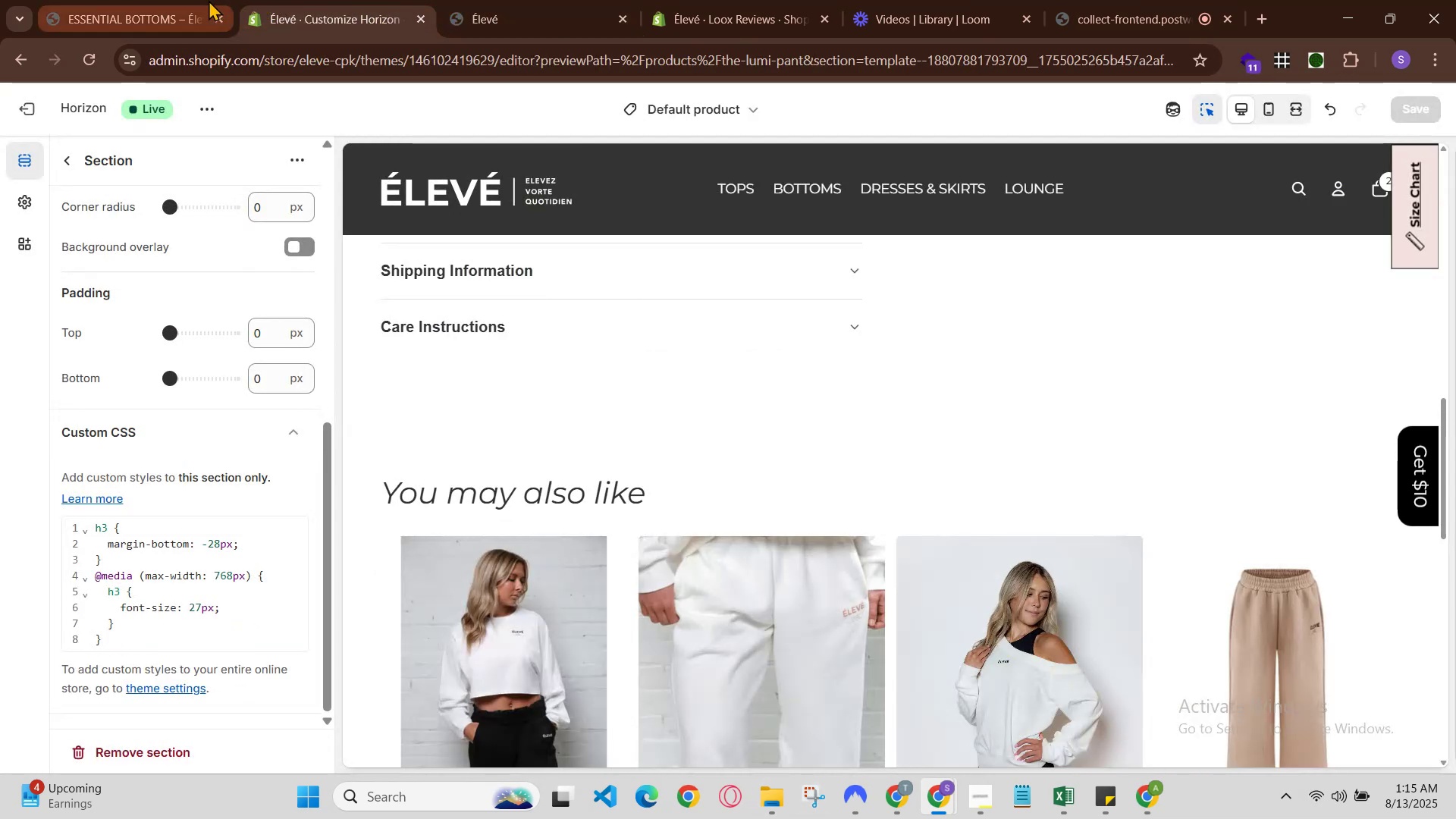 
left_click([207, 0])
 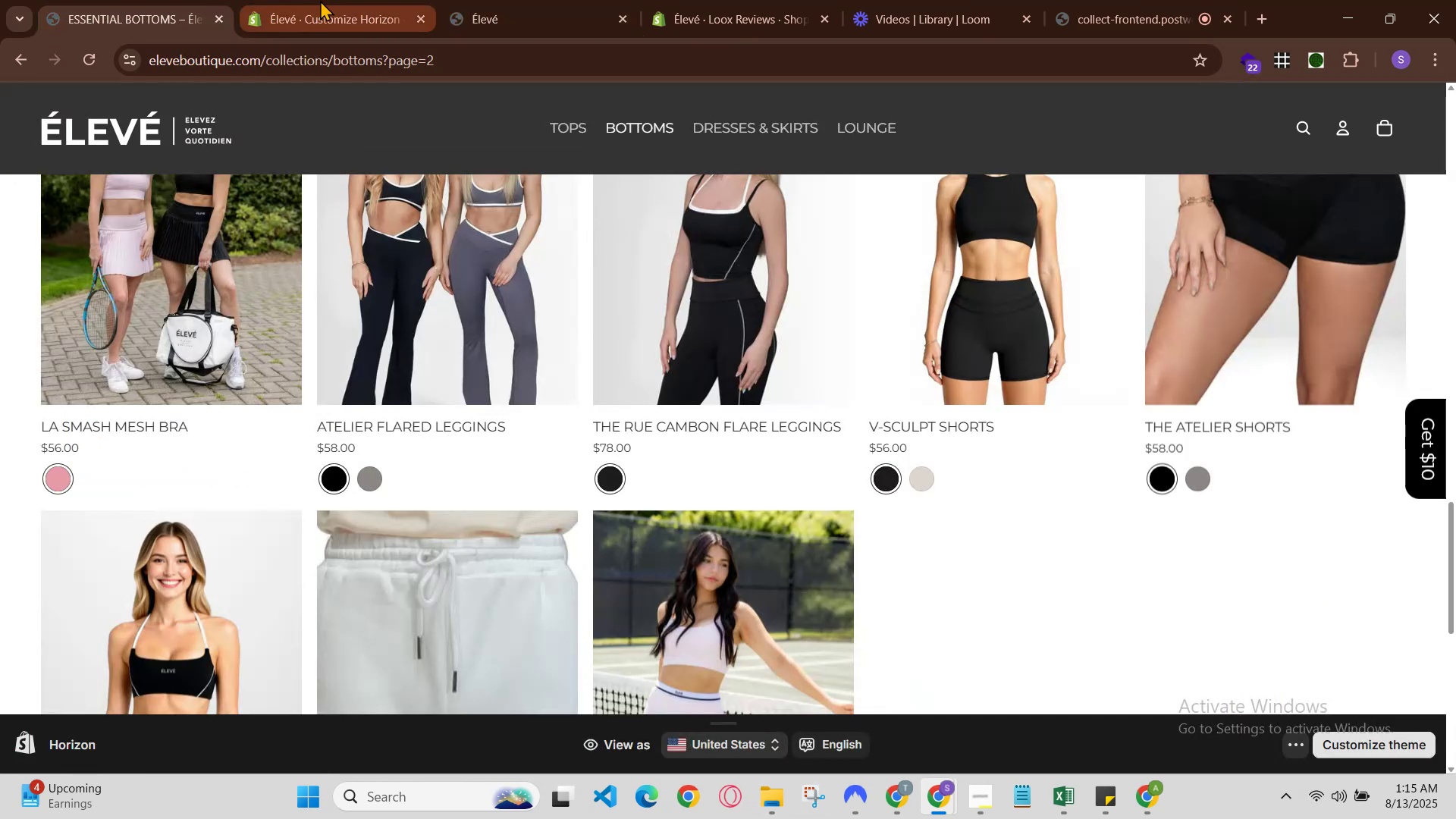 
left_click([815, 0])
 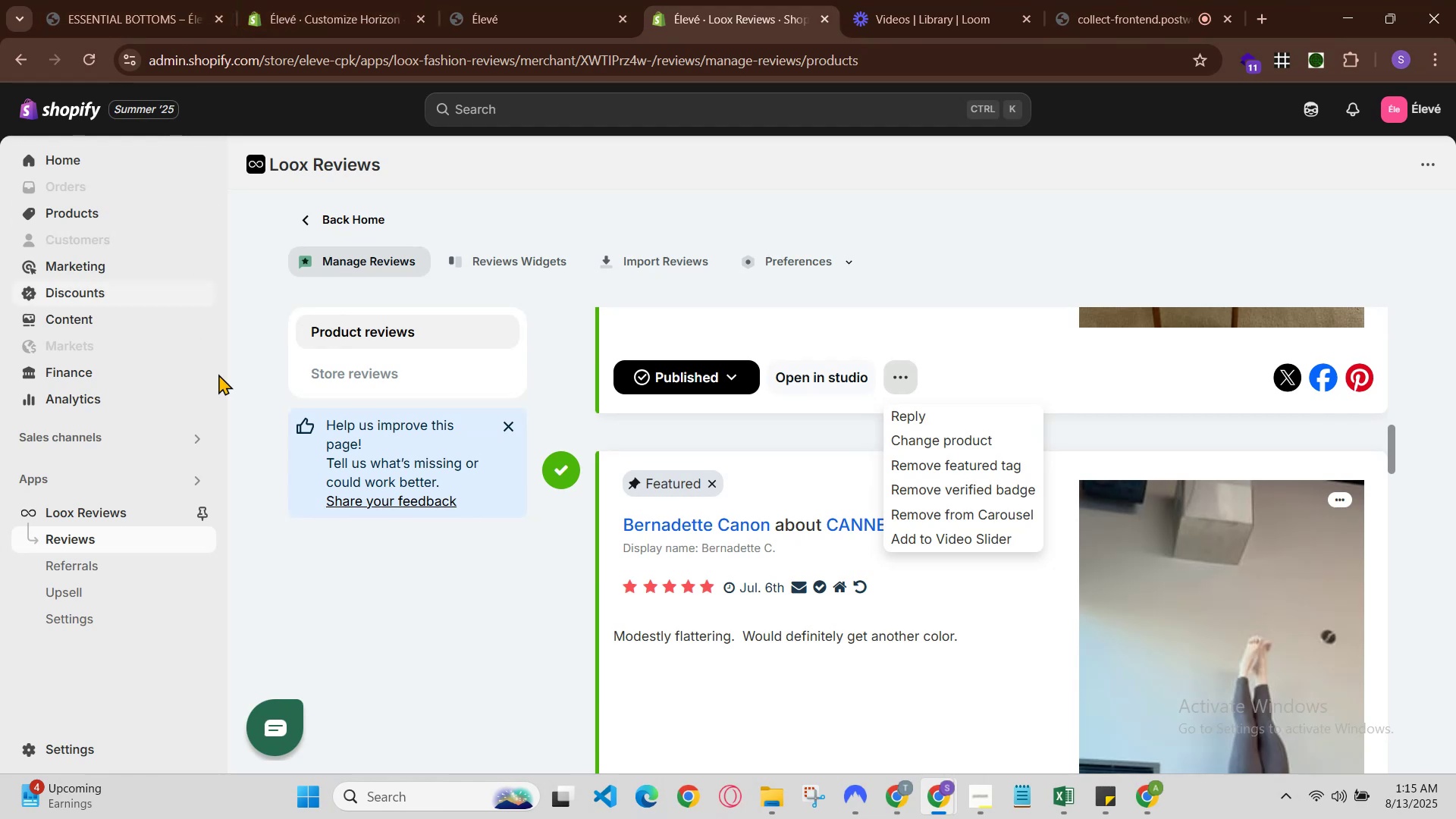 
left_click([90, 576])
 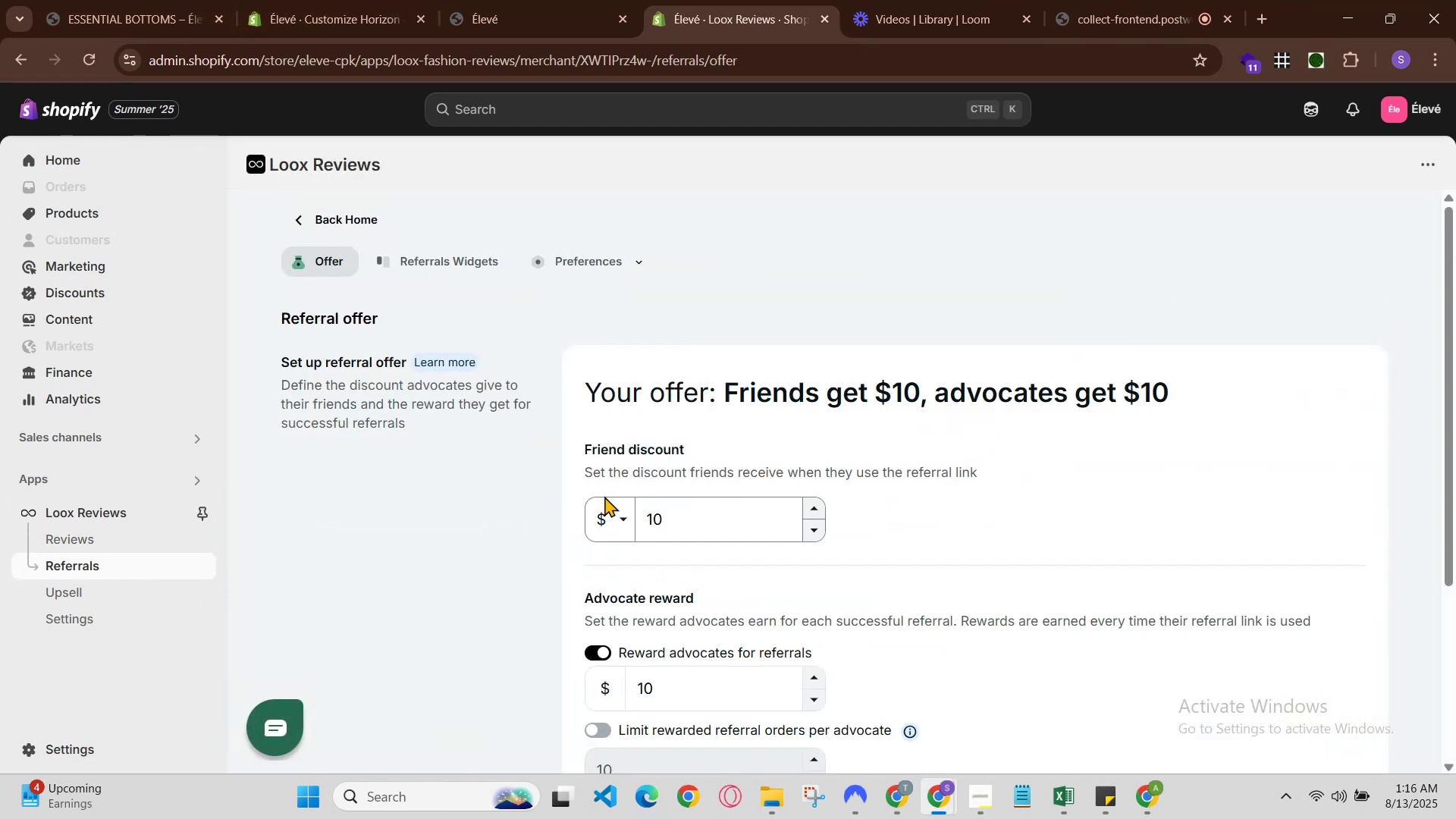 
scroll: coordinate [613, 532], scroll_direction: down, amount: 3.0
 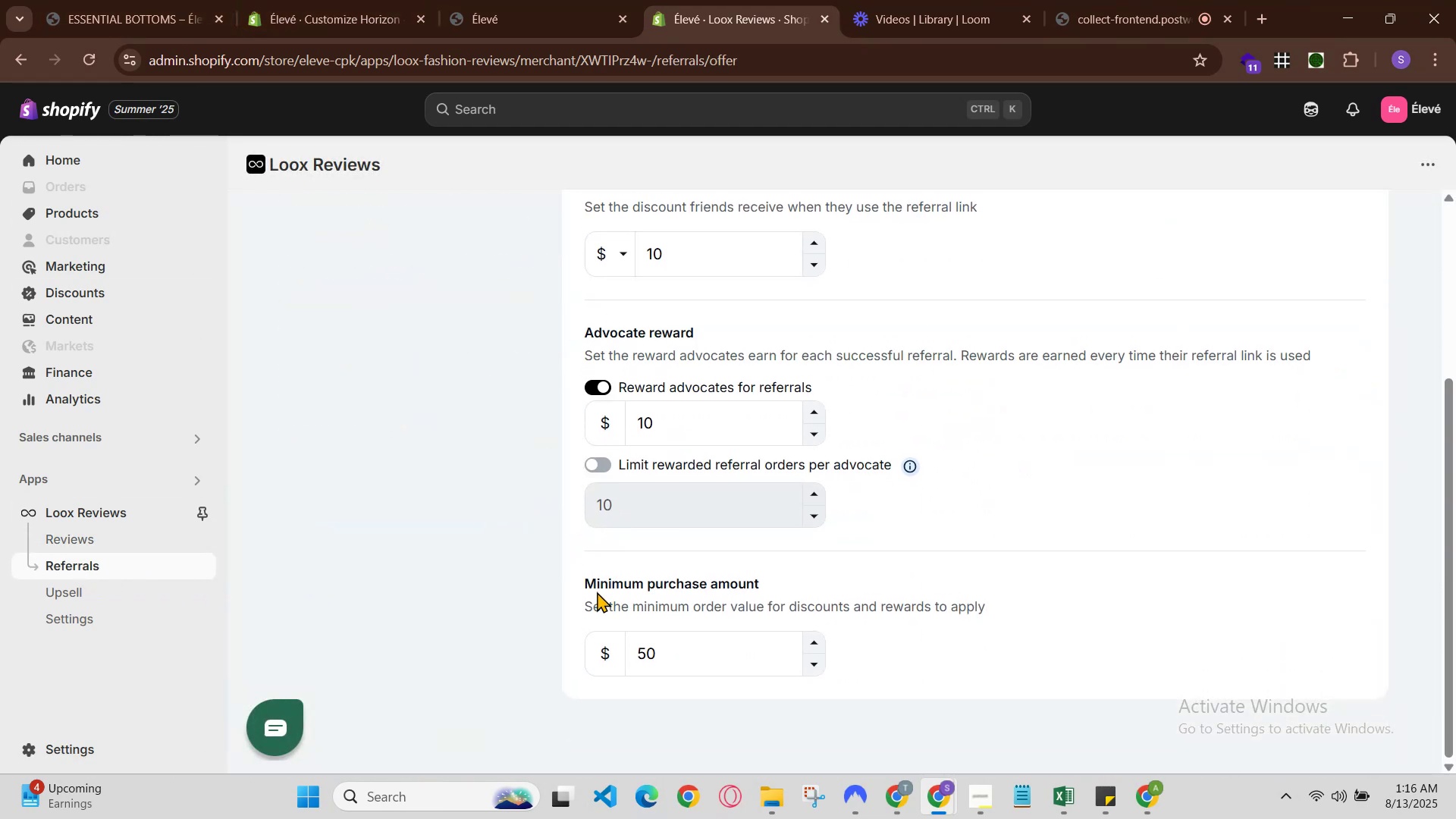 
scroll: coordinate [597, 592], scroll_direction: up, amount: 2.0
 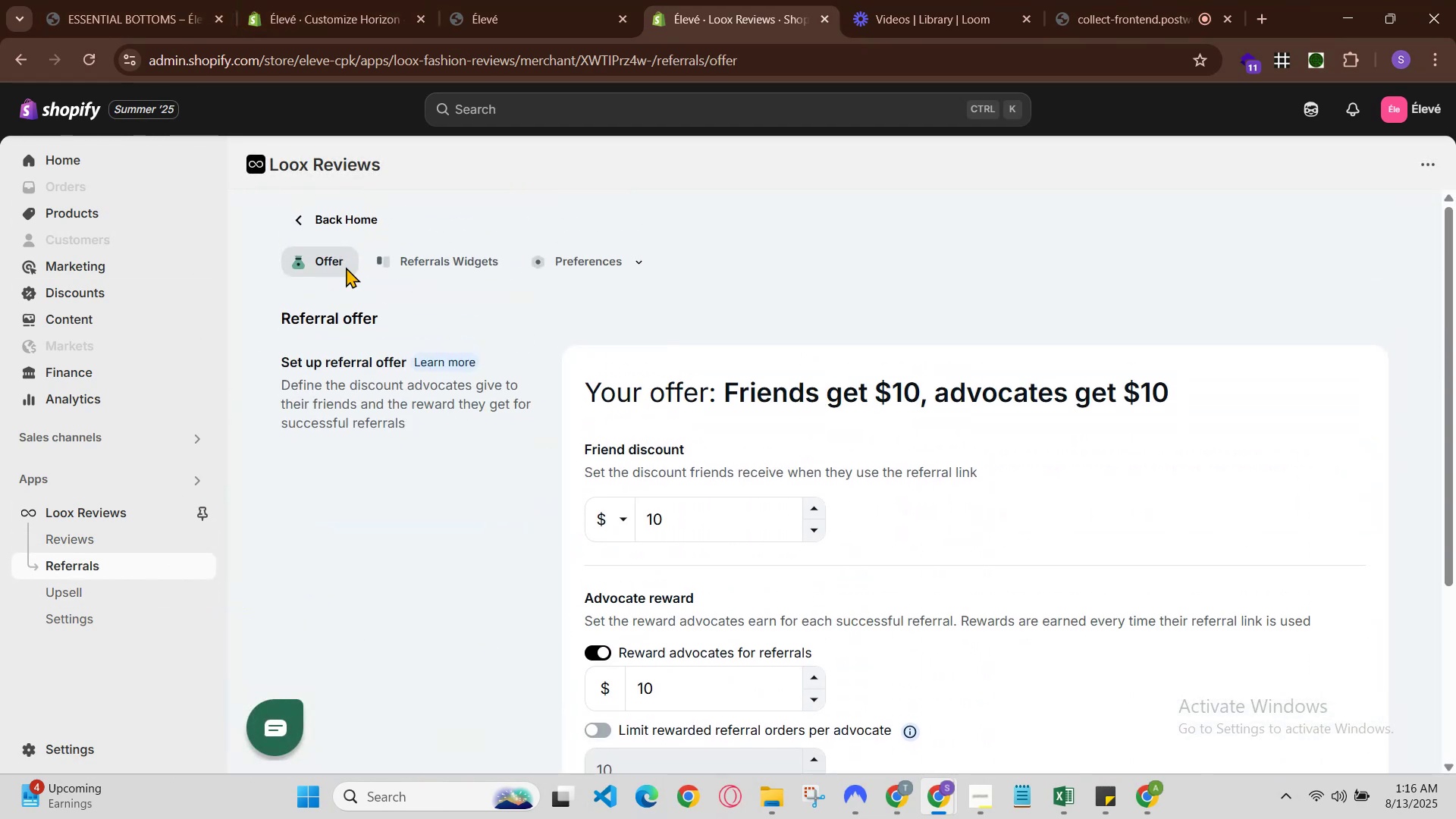 
left_click([428, 249])
 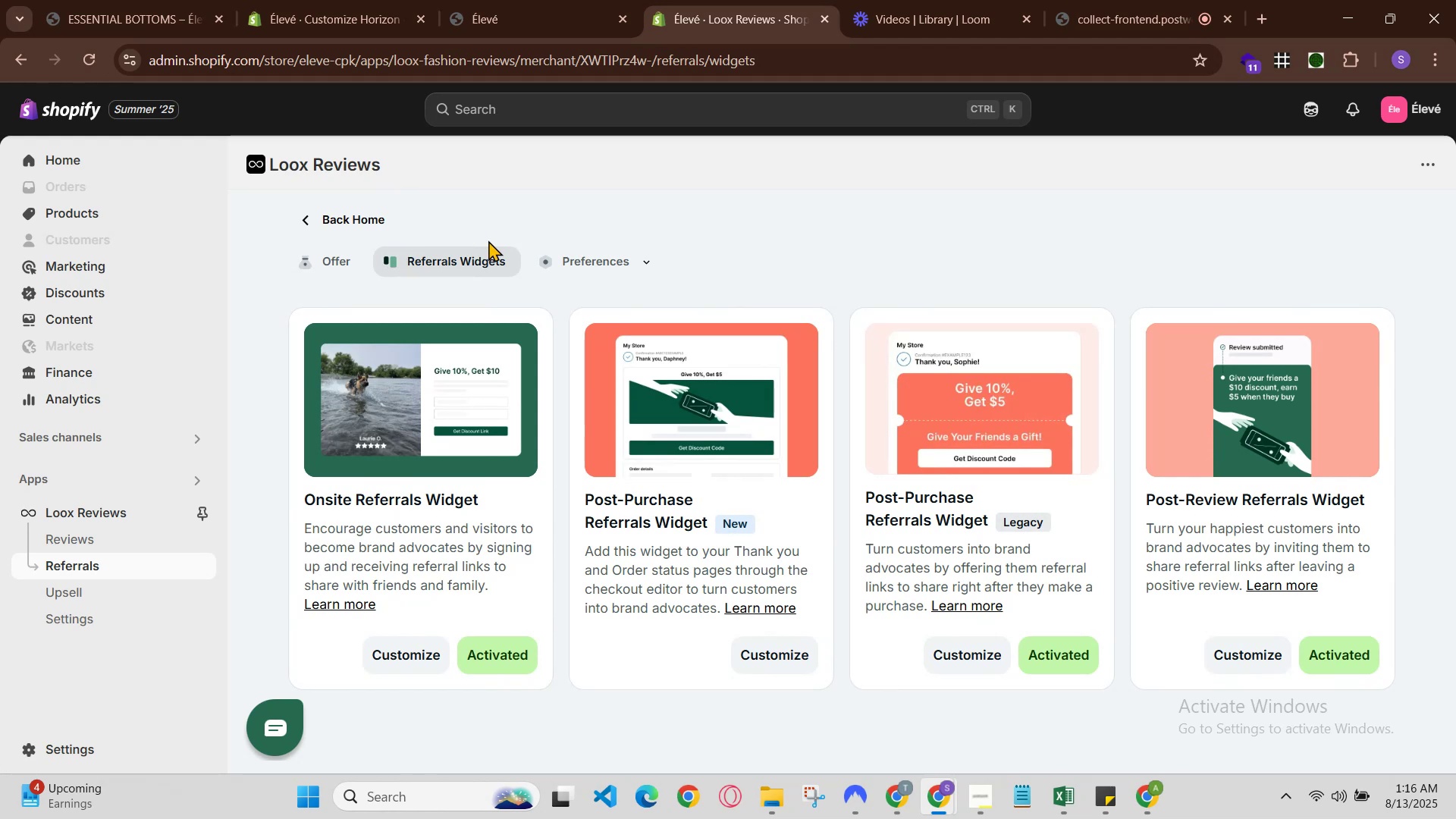 
left_click([582, 262])
 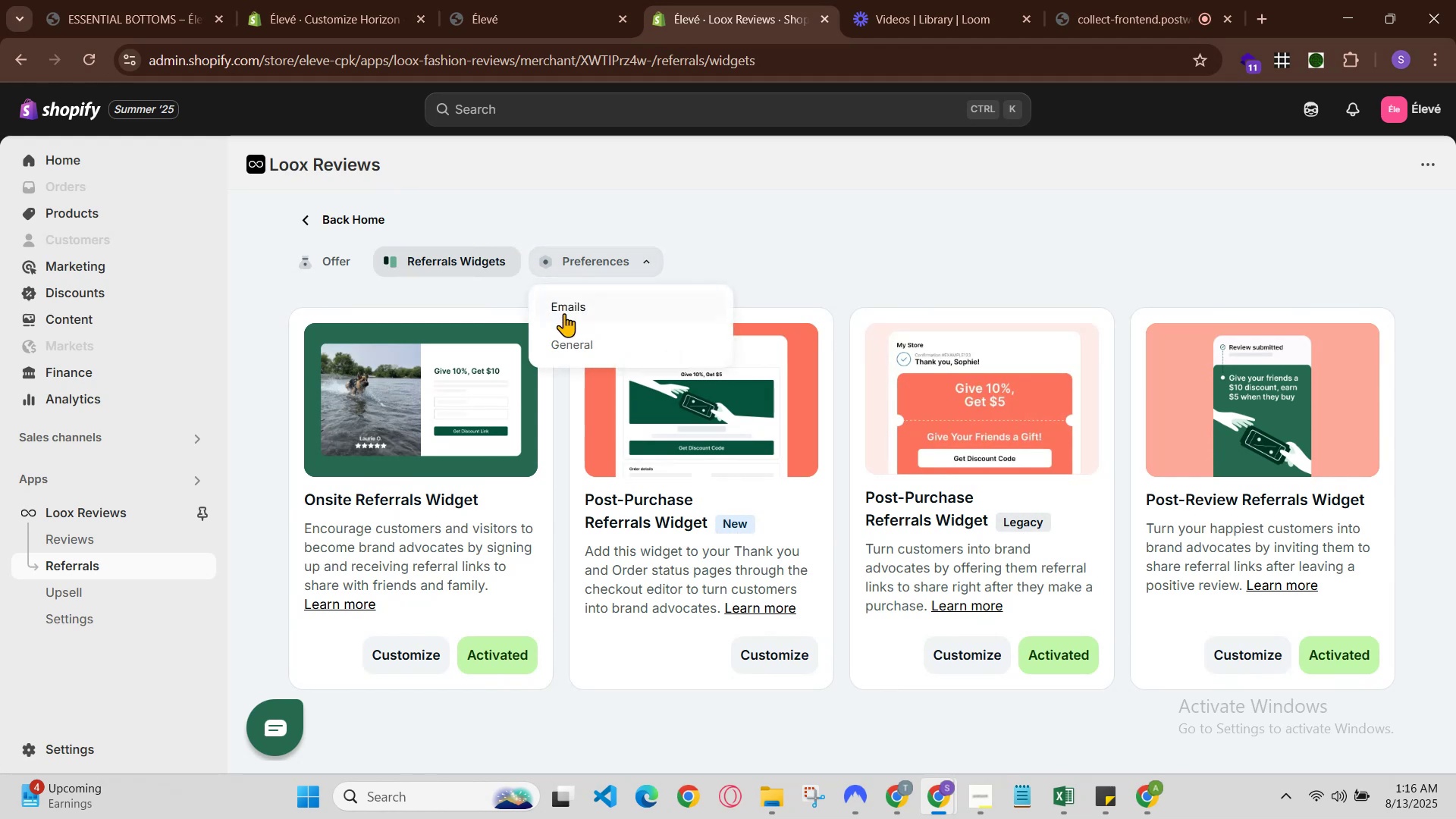 
left_click([570, 341])
 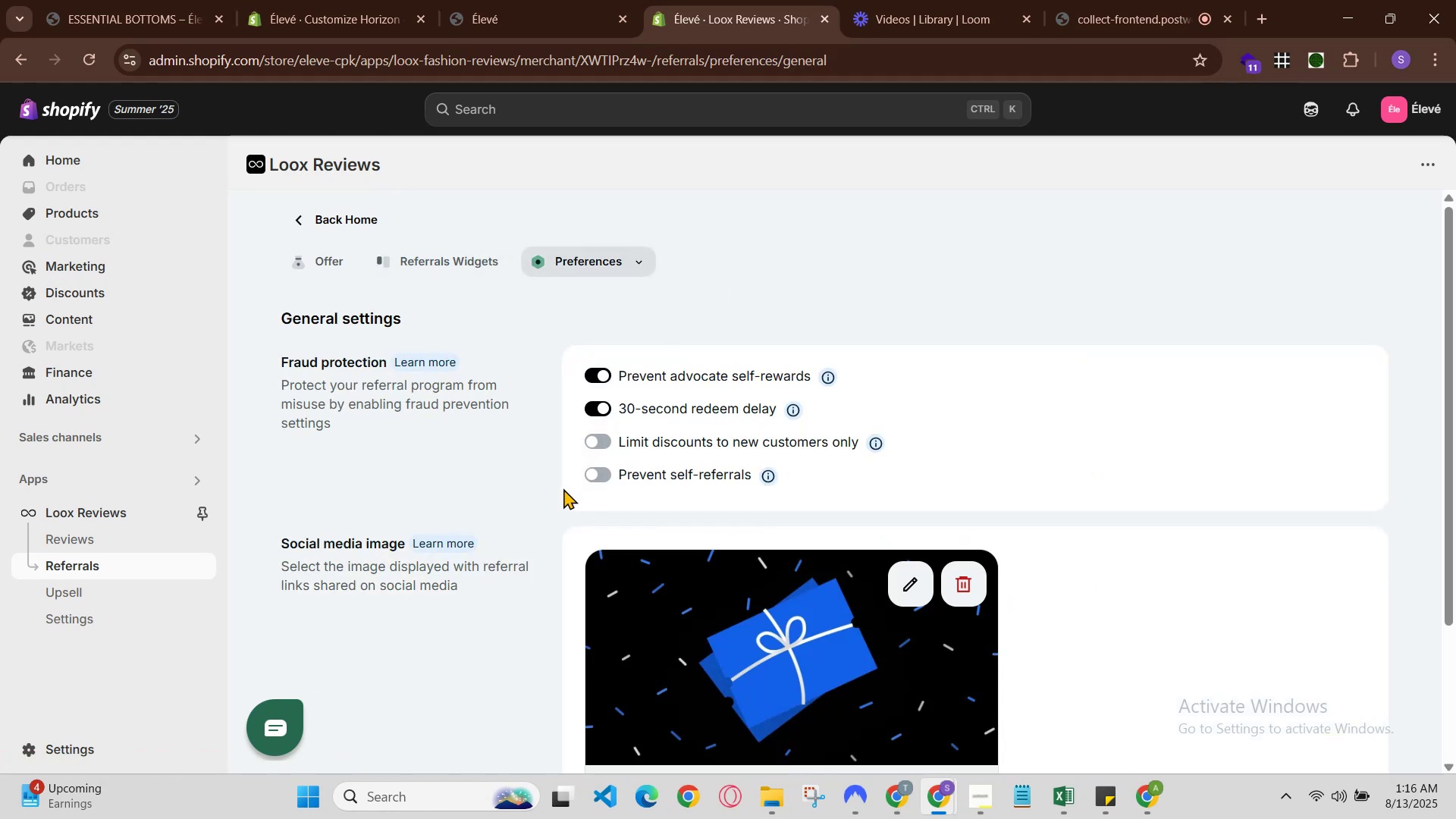 
scroll: coordinate [601, 592], scroll_direction: up, amount: 1.0
 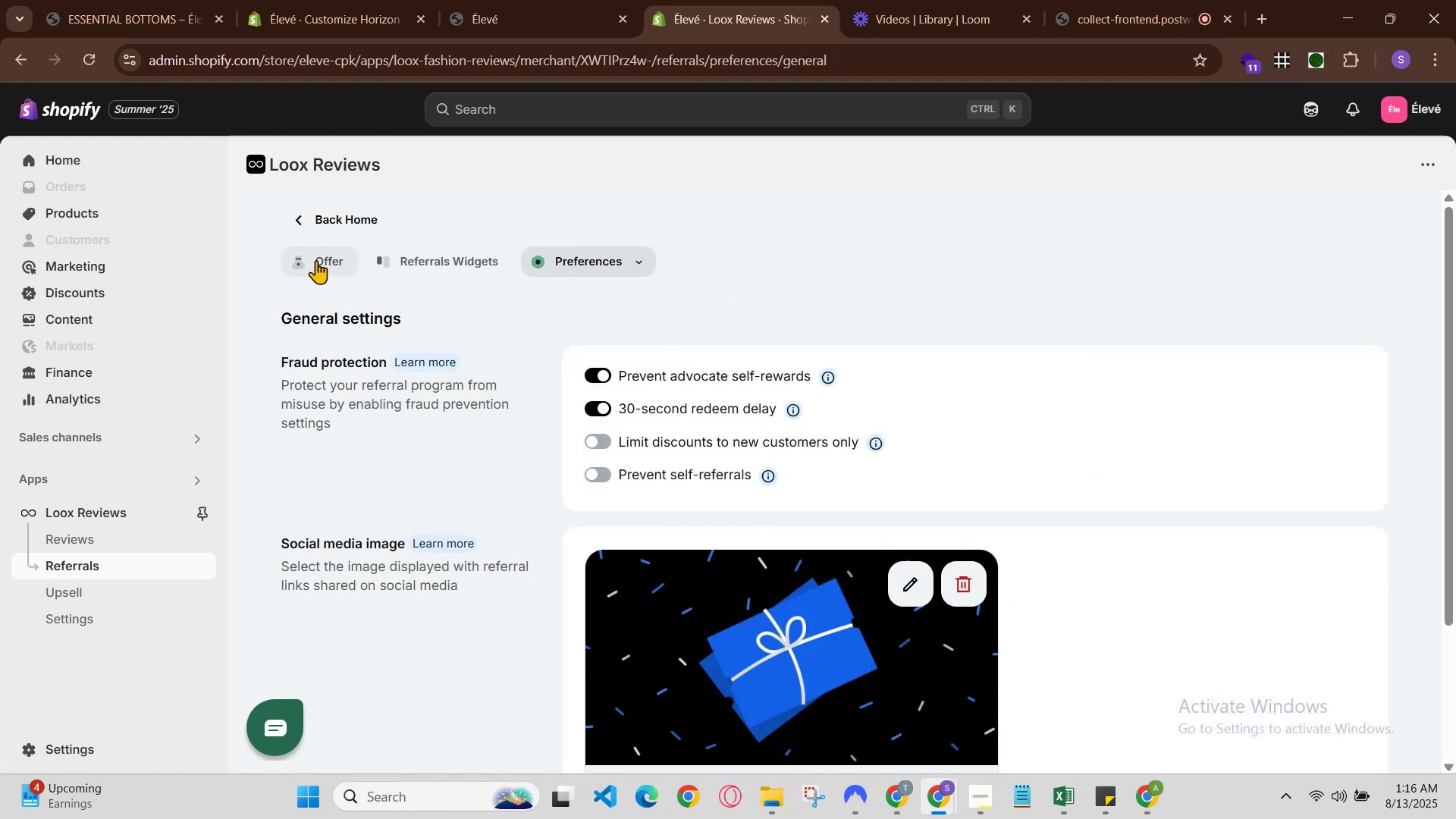 
left_click([315, 259])
 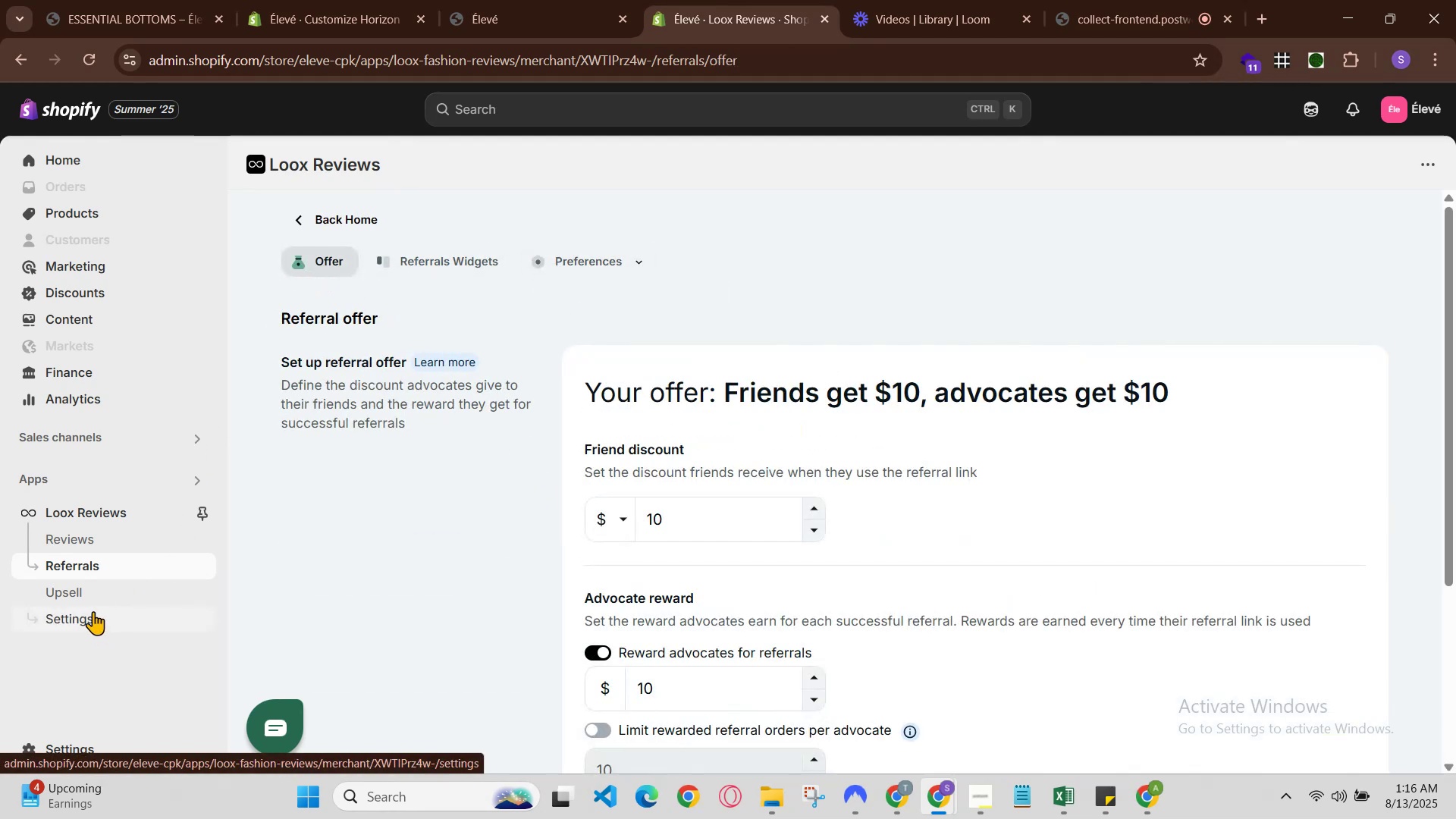 
left_click([100, 586])
 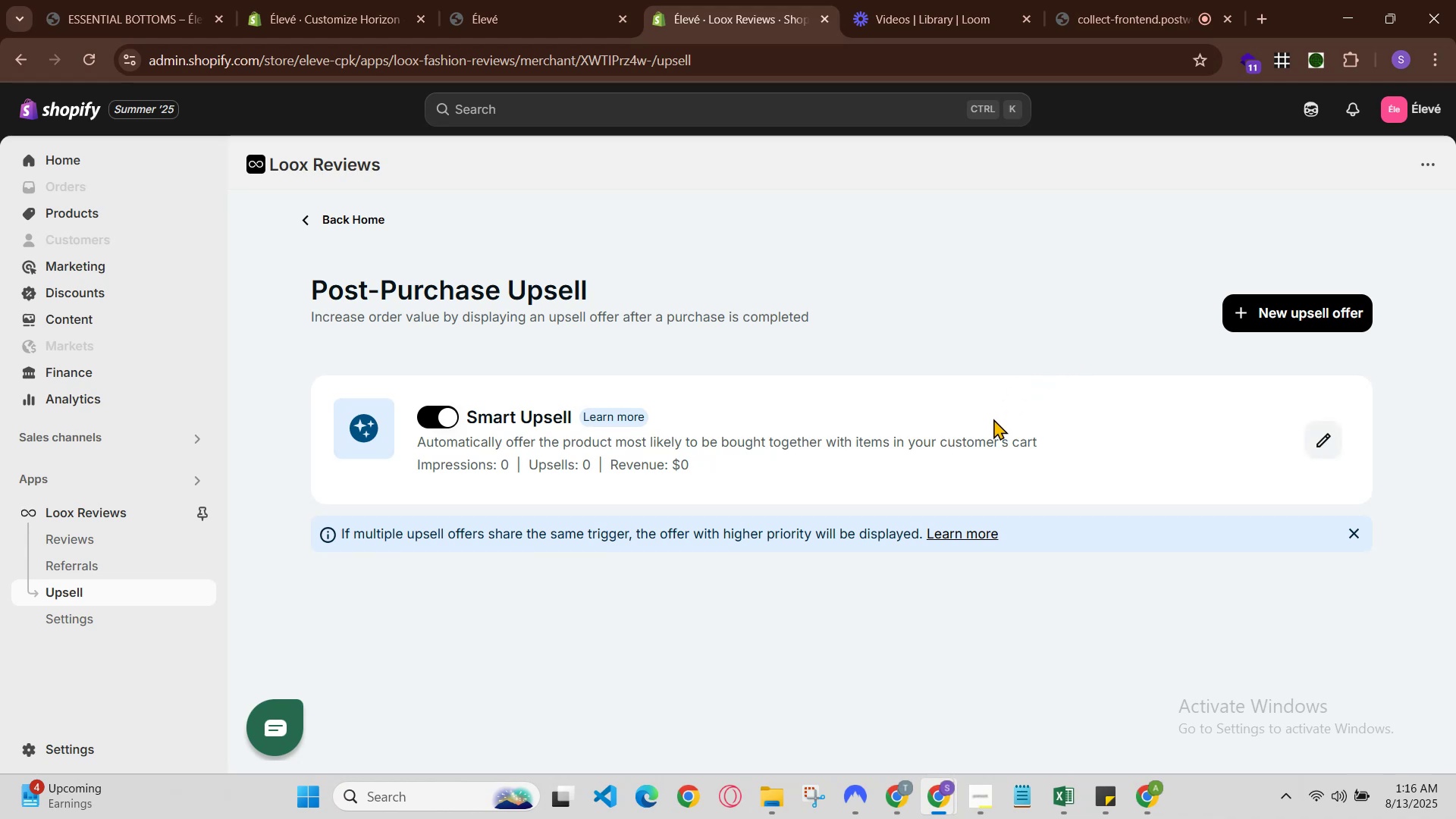 
wait(5.37)
 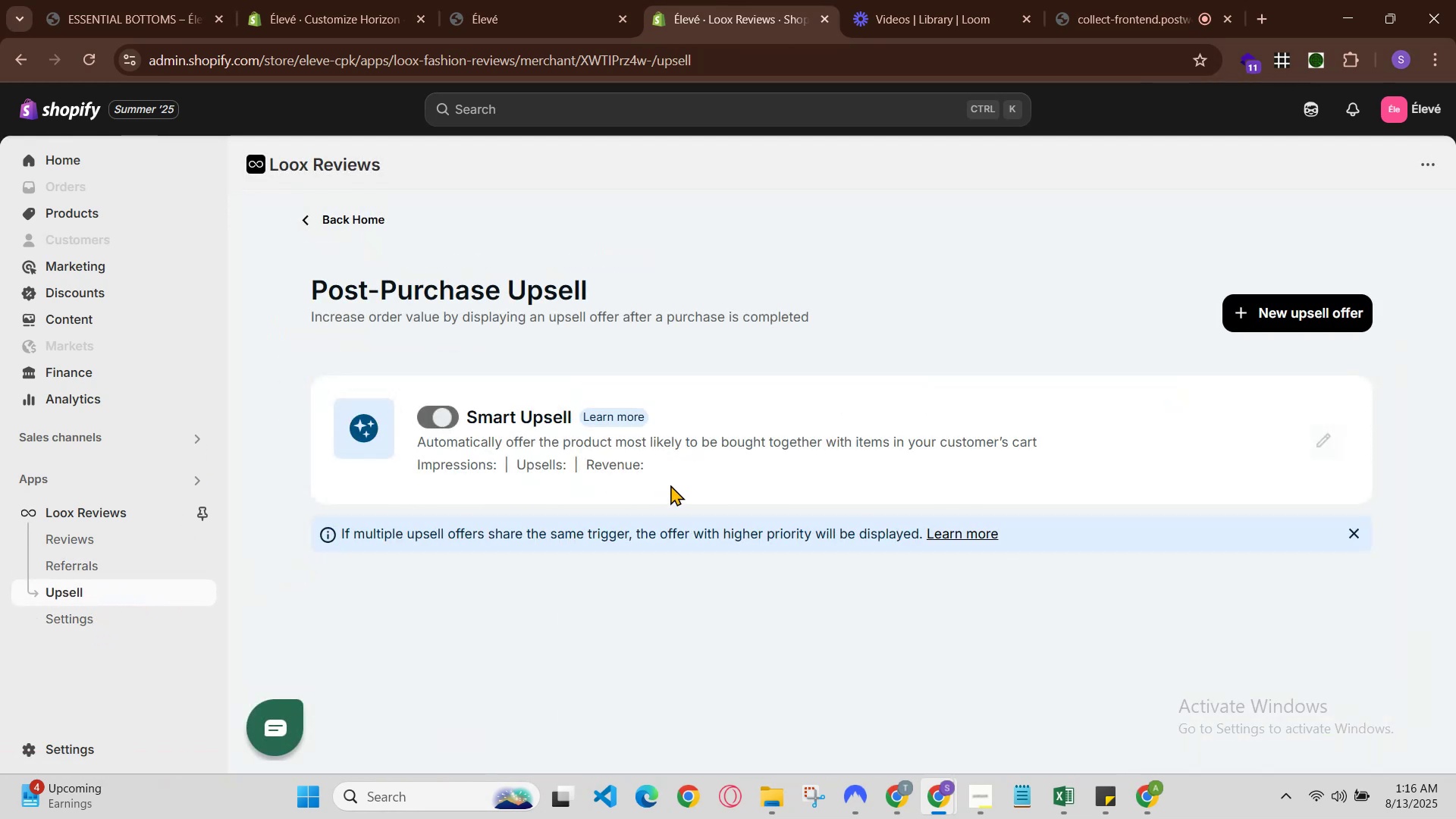 
scroll: coordinate [982, 532], scroll_direction: down, amount: 1.0
 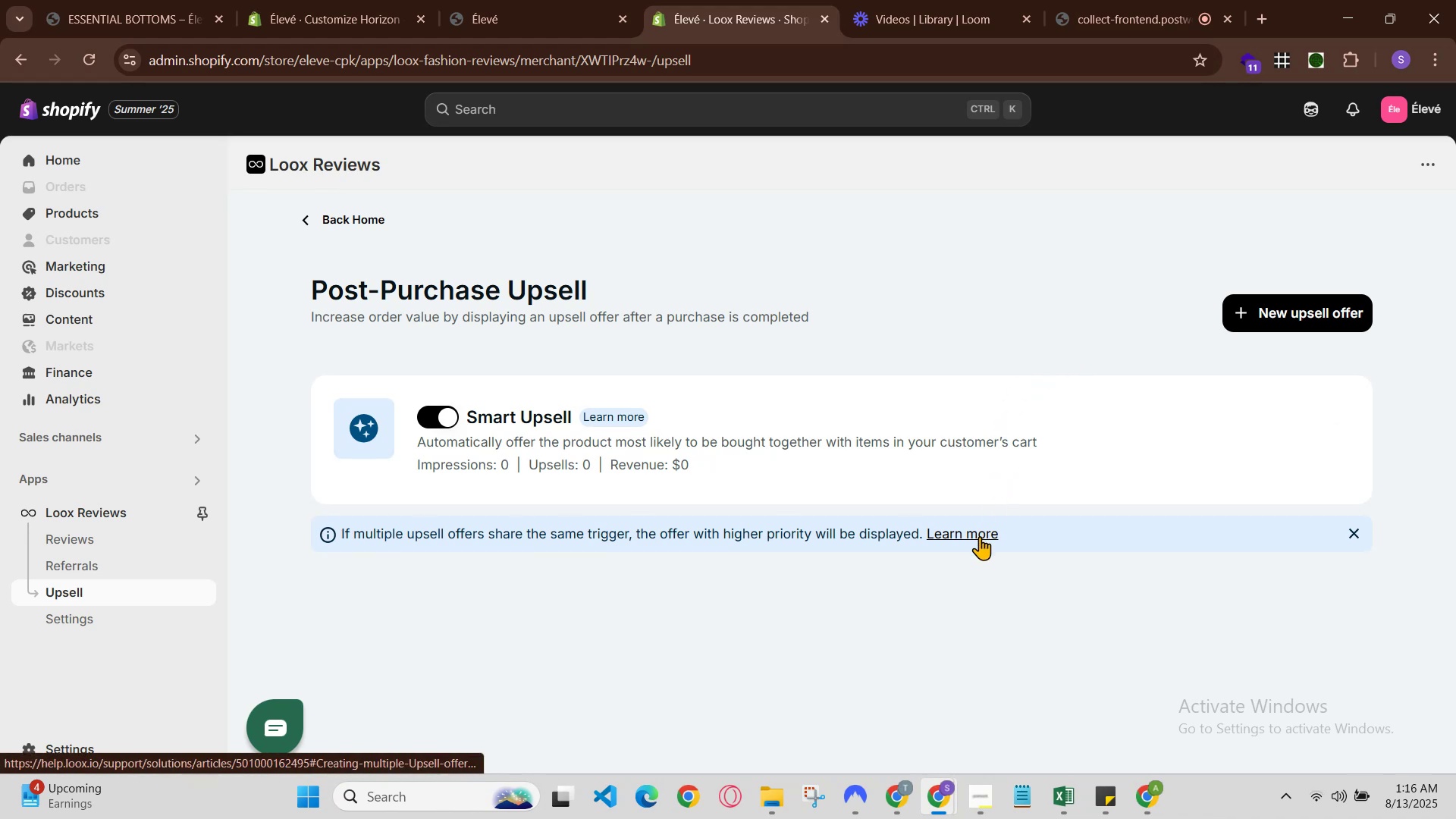 
scroll: coordinate [980, 597], scroll_direction: up, amount: 1.0
 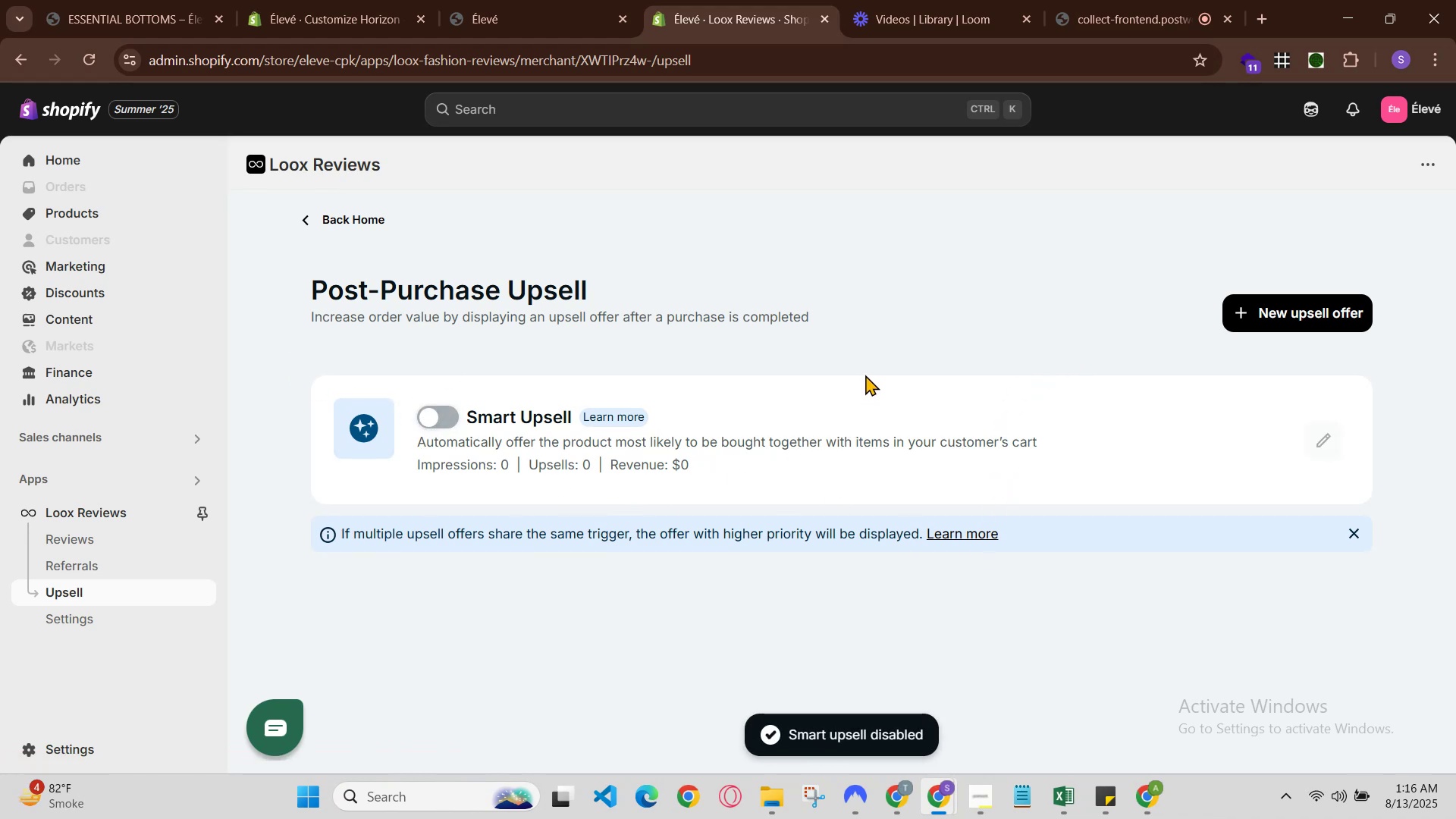 
left_click([472, 0])
 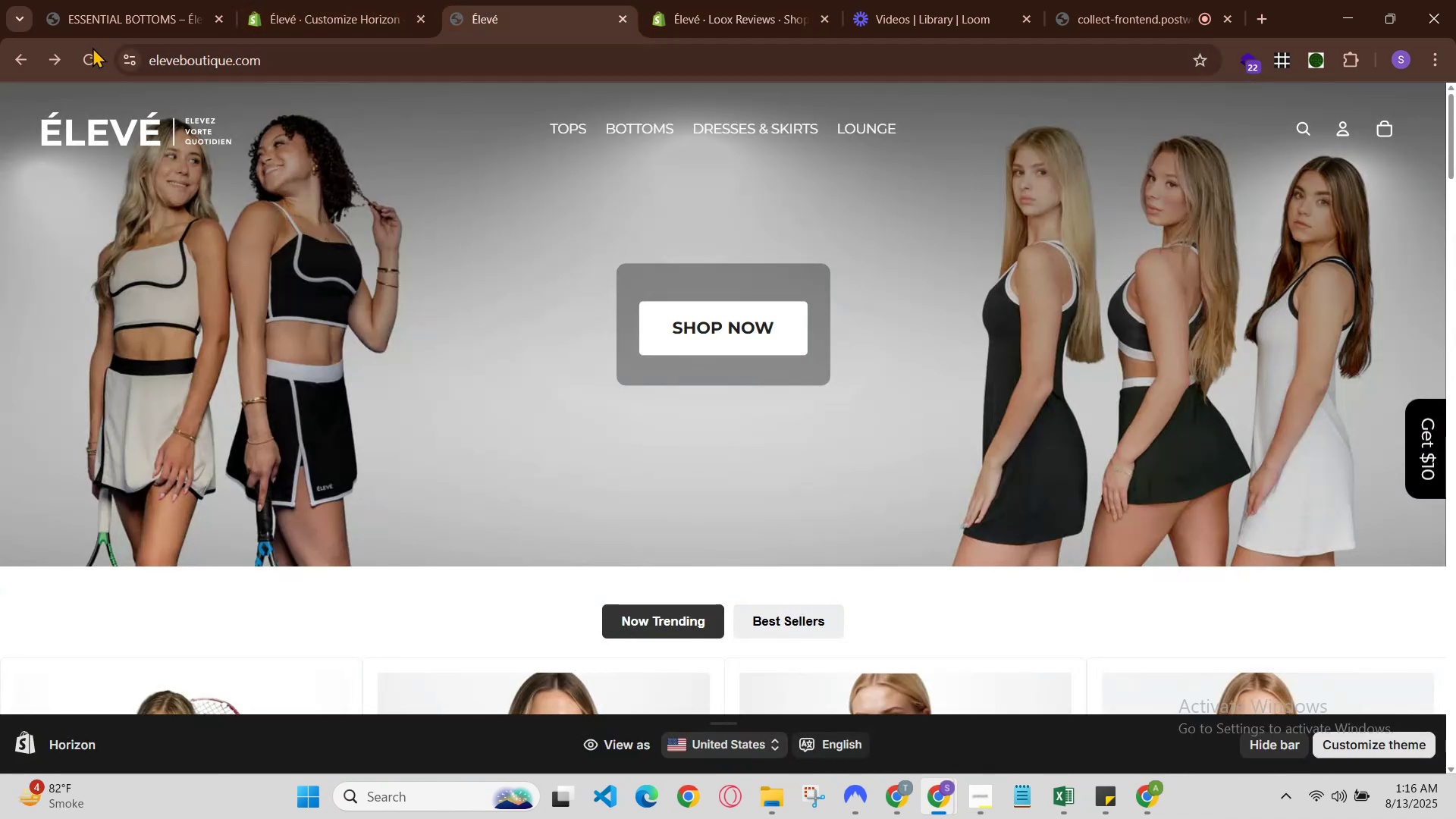 
left_click([90, 49])
 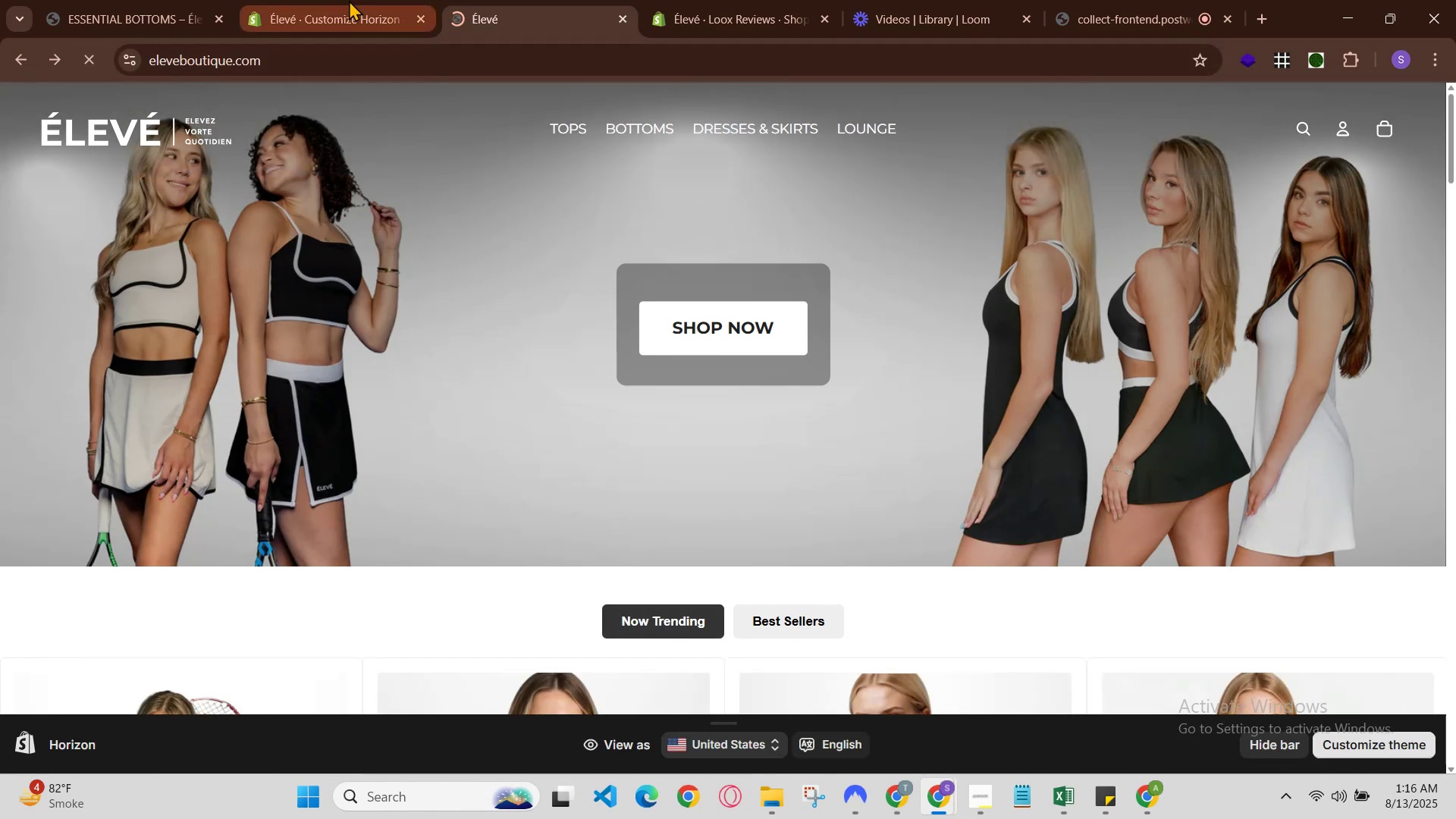 
scroll: coordinate [998, 440], scroll_direction: down, amount: 12.0
 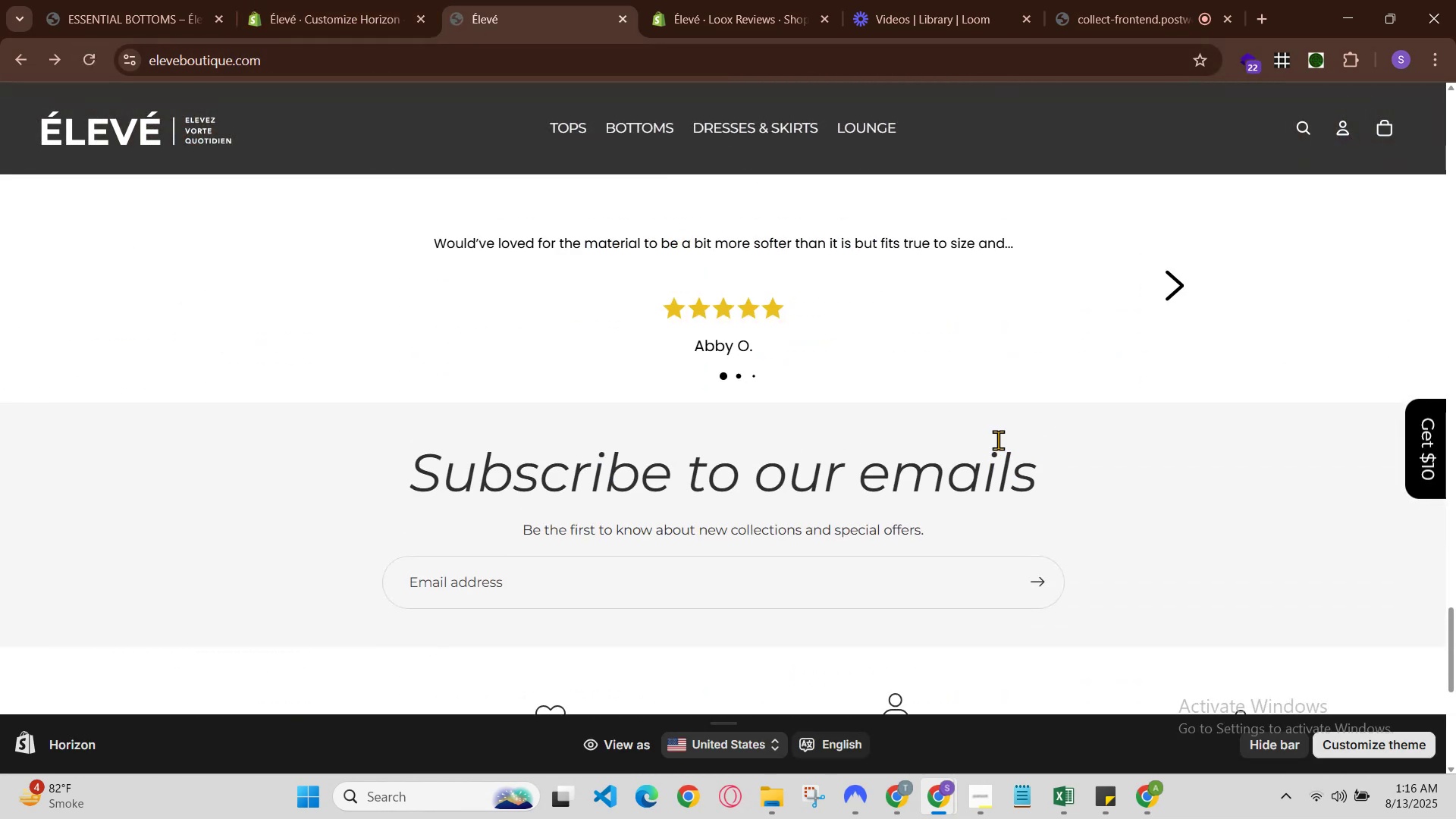 
left_click_drag(start_coordinate=[957, 275], to_coordinate=[473, 270])
 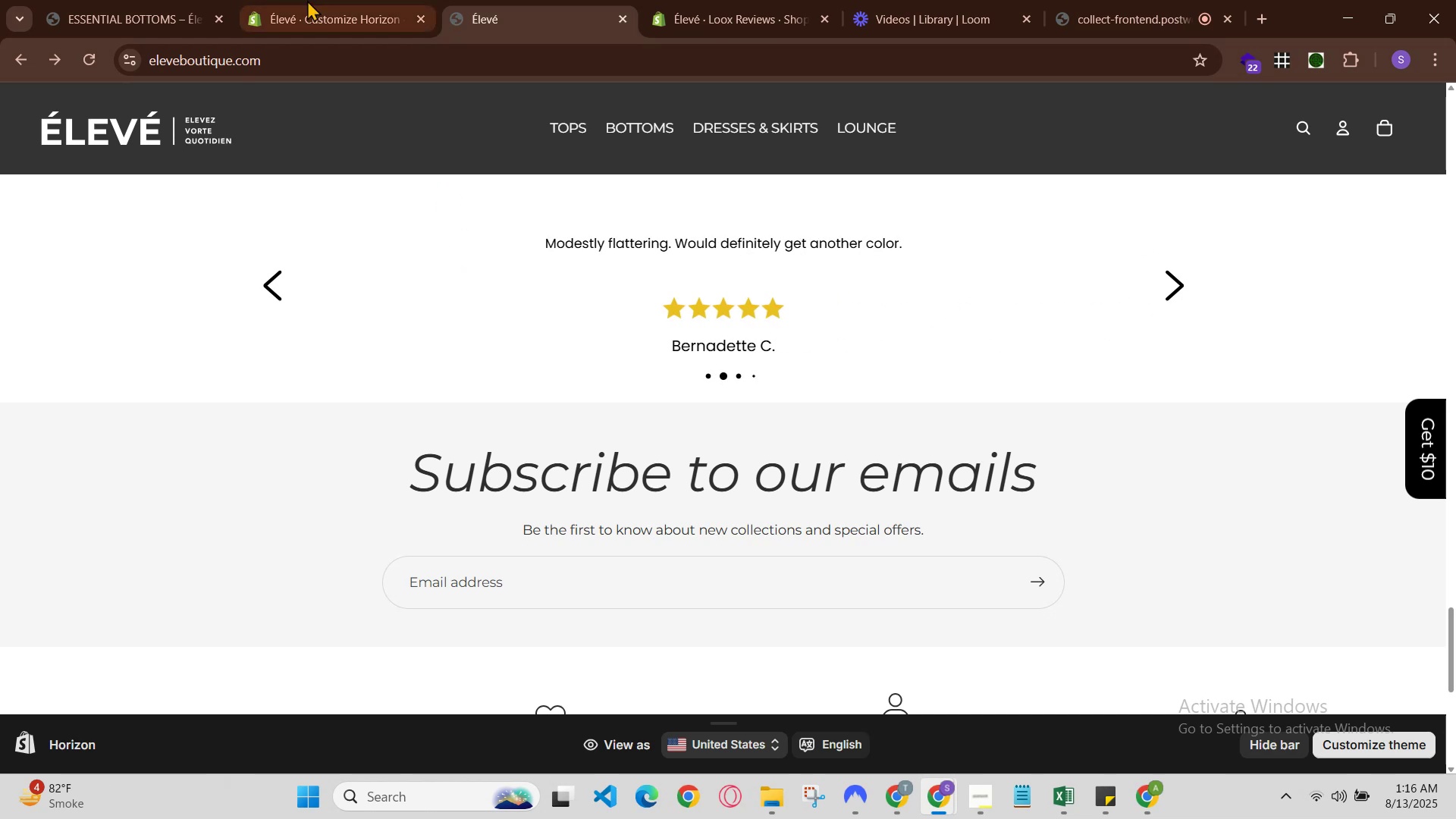 
left_click([283, 0])
 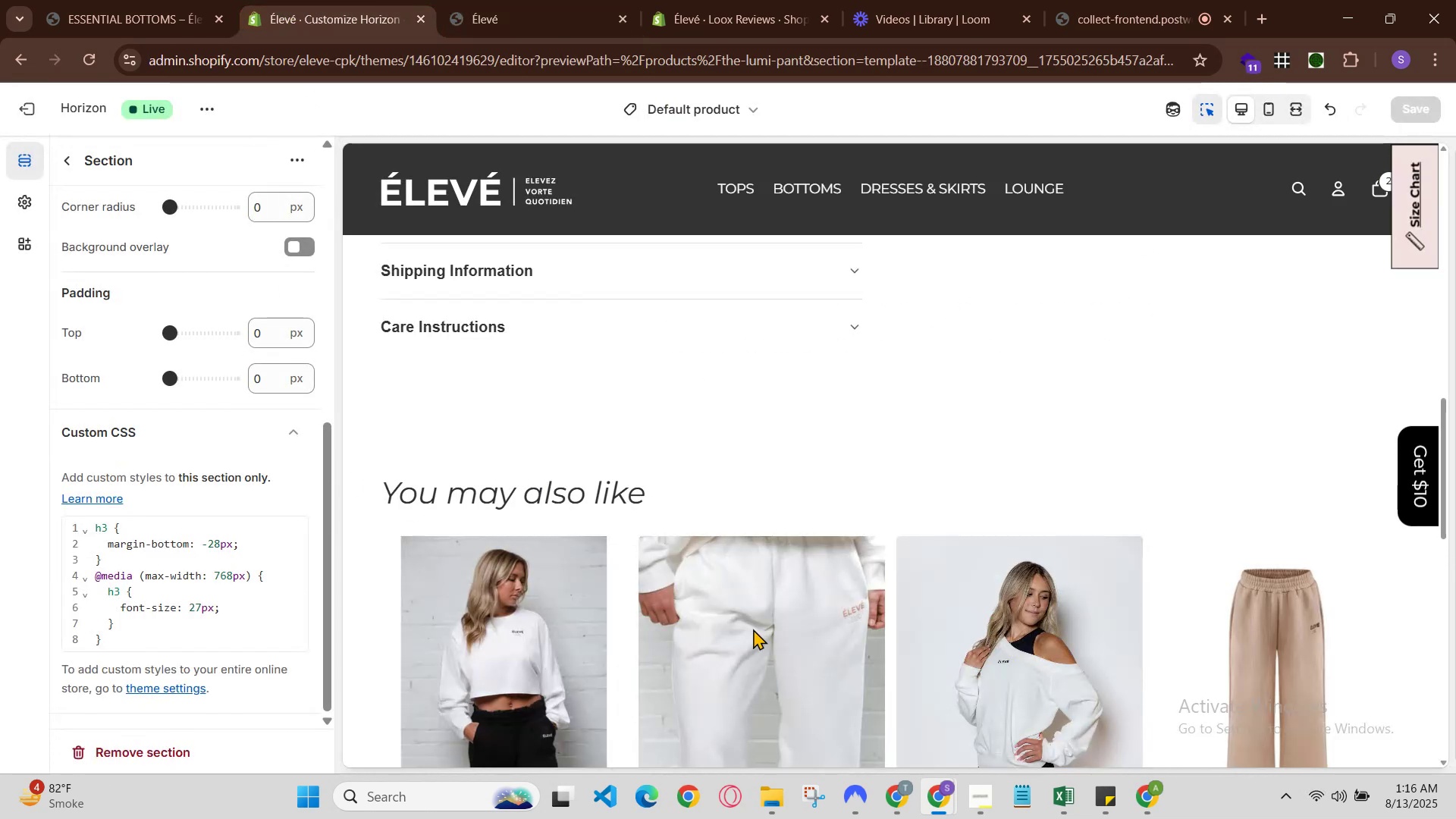 
scroll: coordinate [874, 647], scroll_direction: up, amount: 1.0
 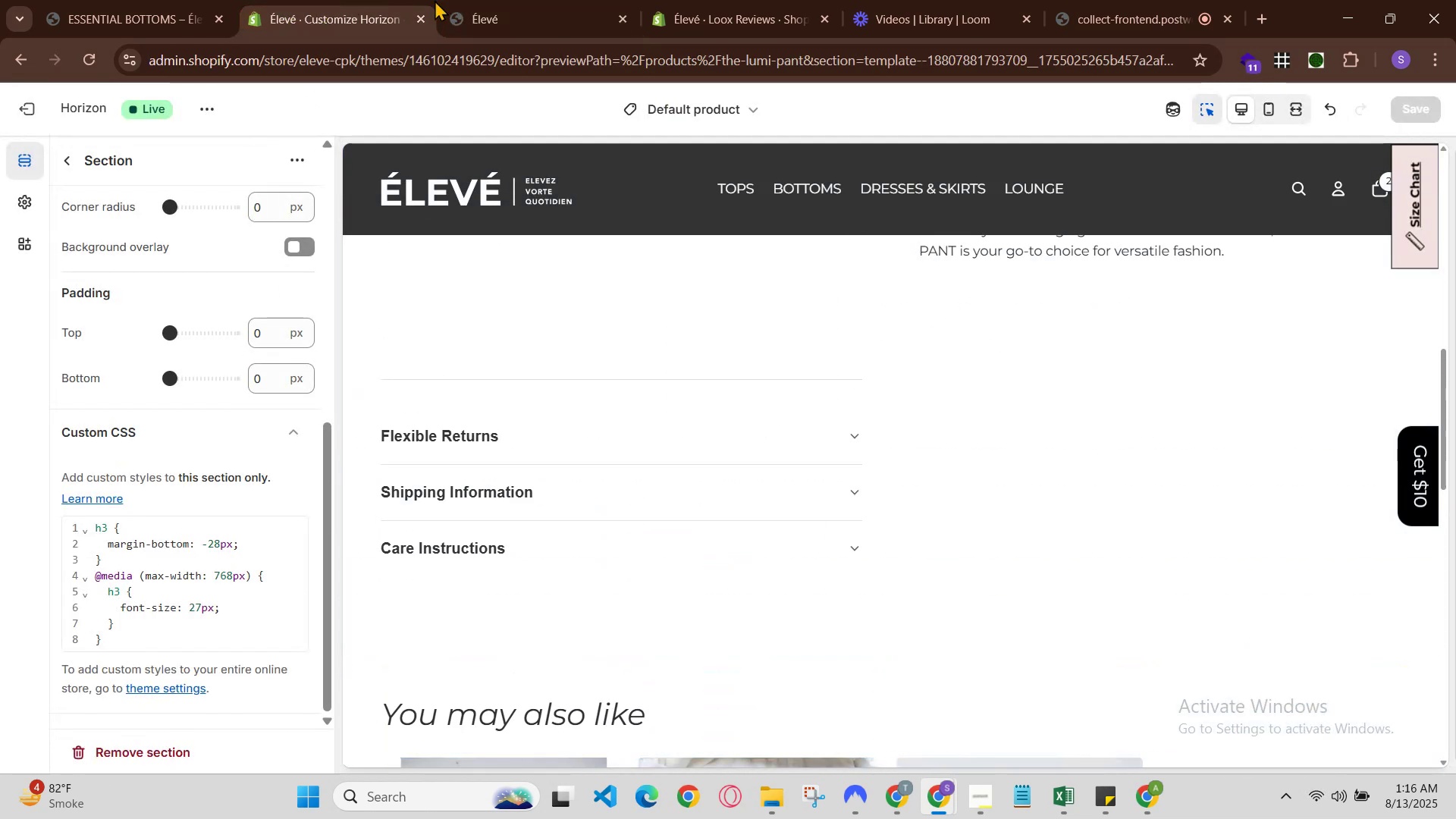 
left_click([513, 0])
 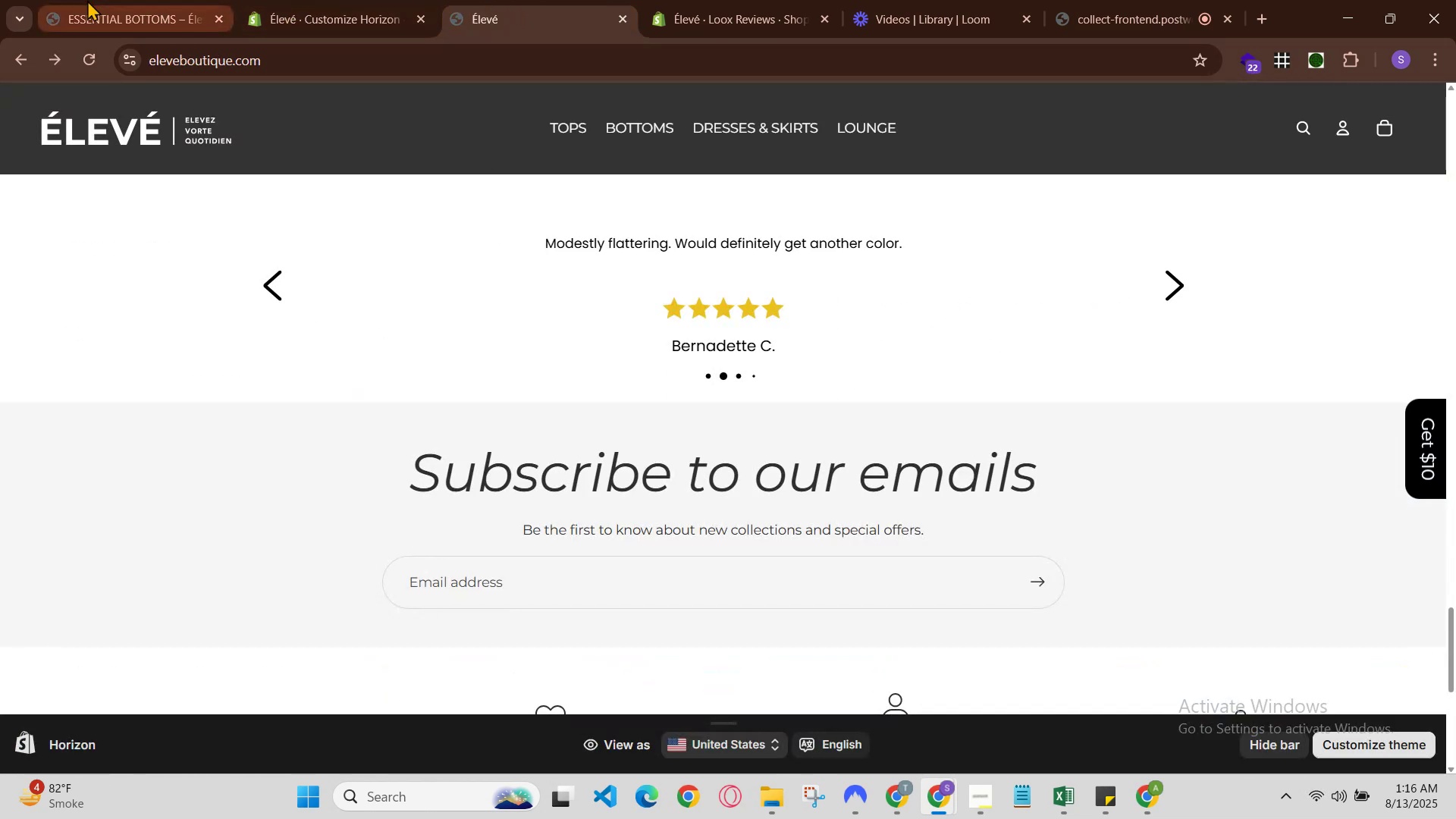 
left_click([42, 0])
 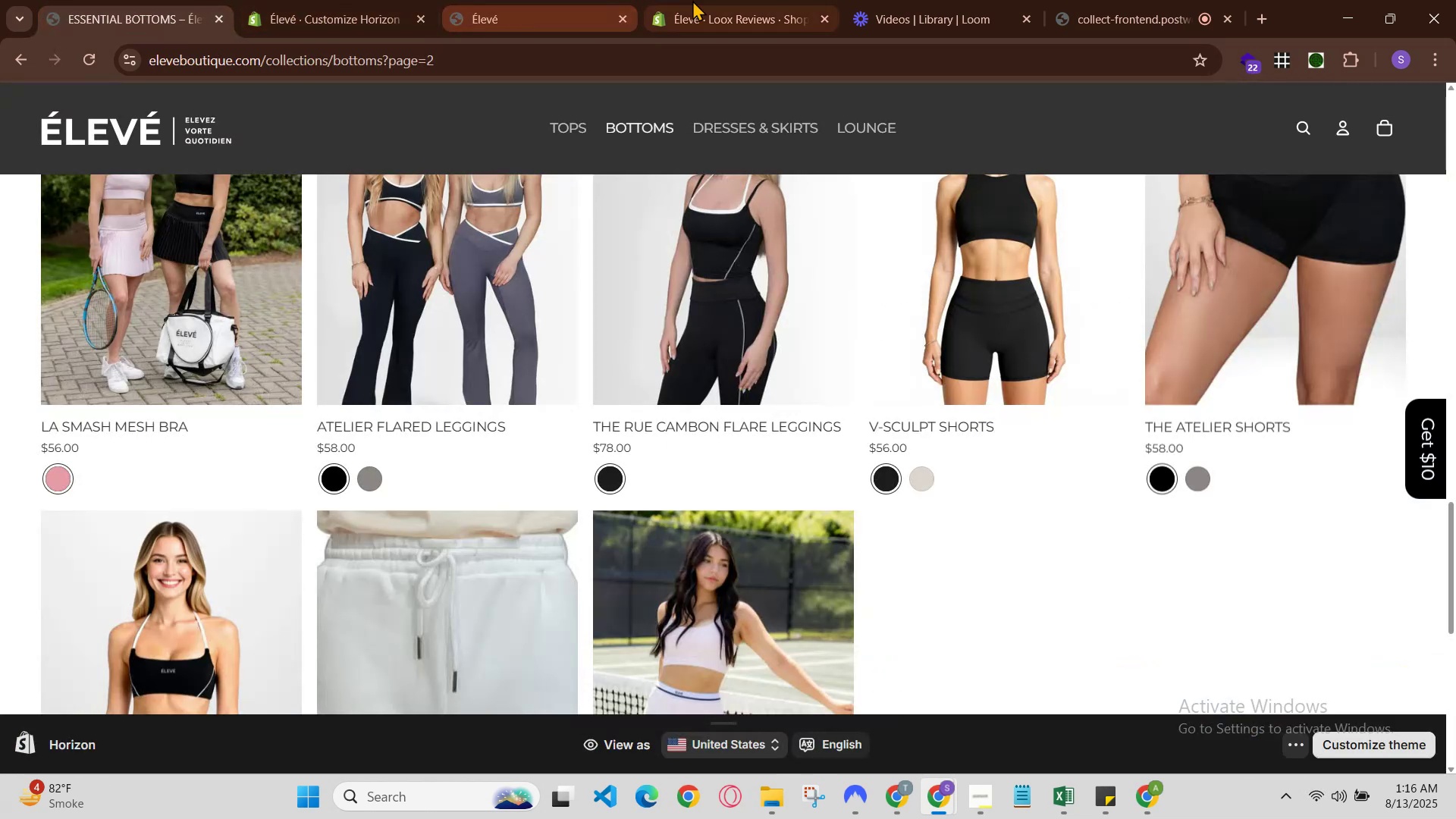 
left_click([754, 0])
 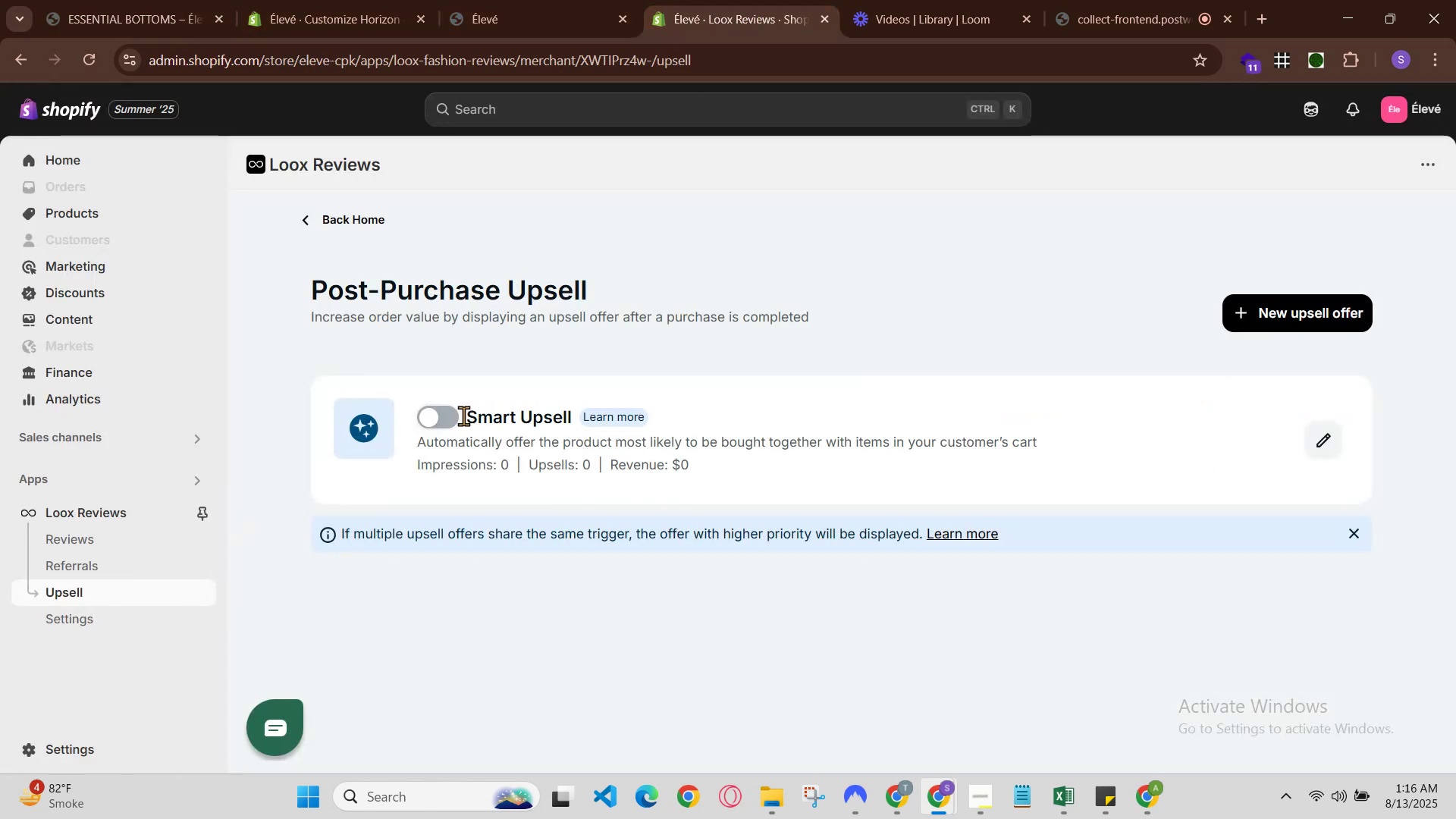 
left_click([435, 419])
 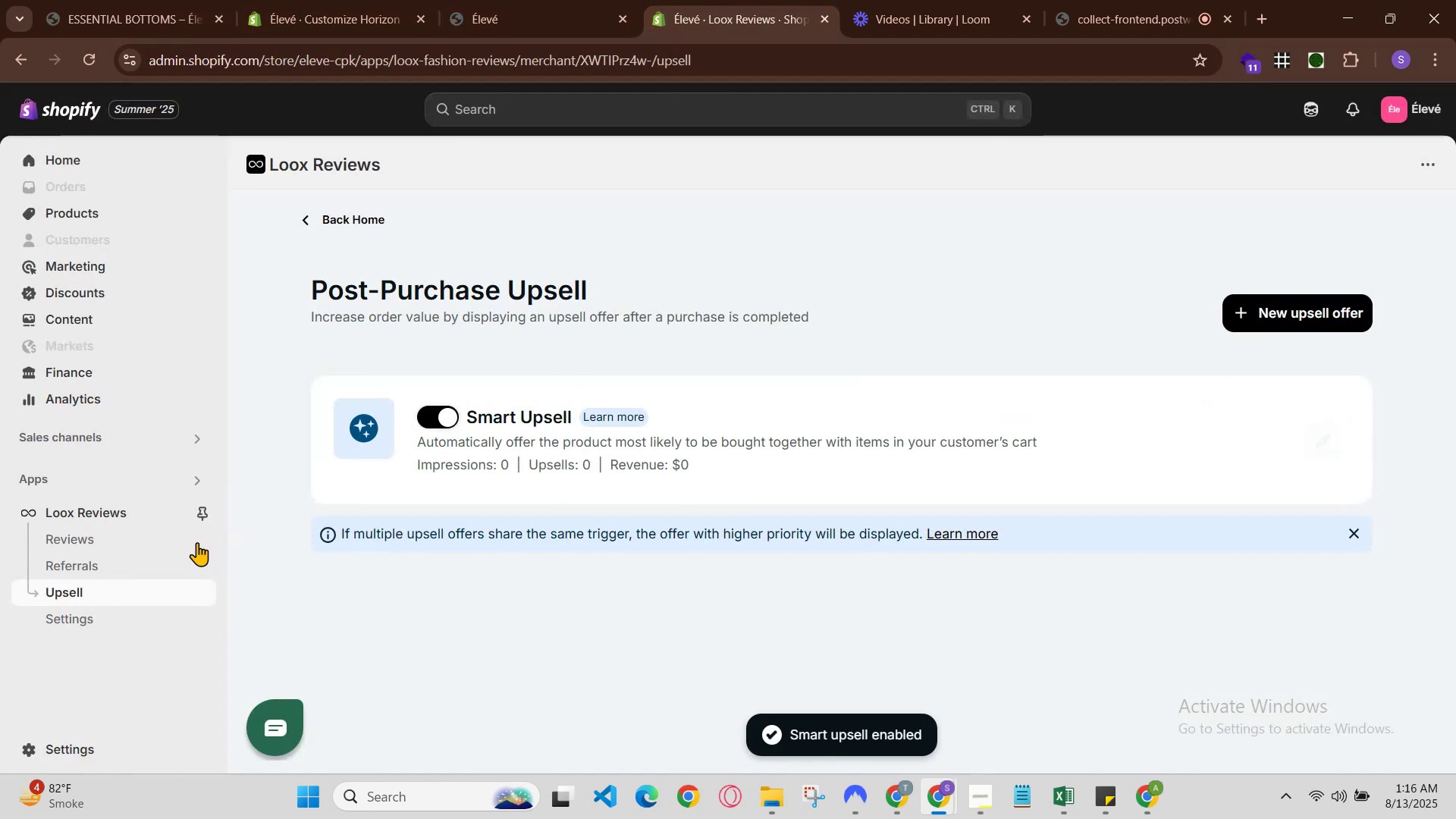 
left_click([120, 565])
 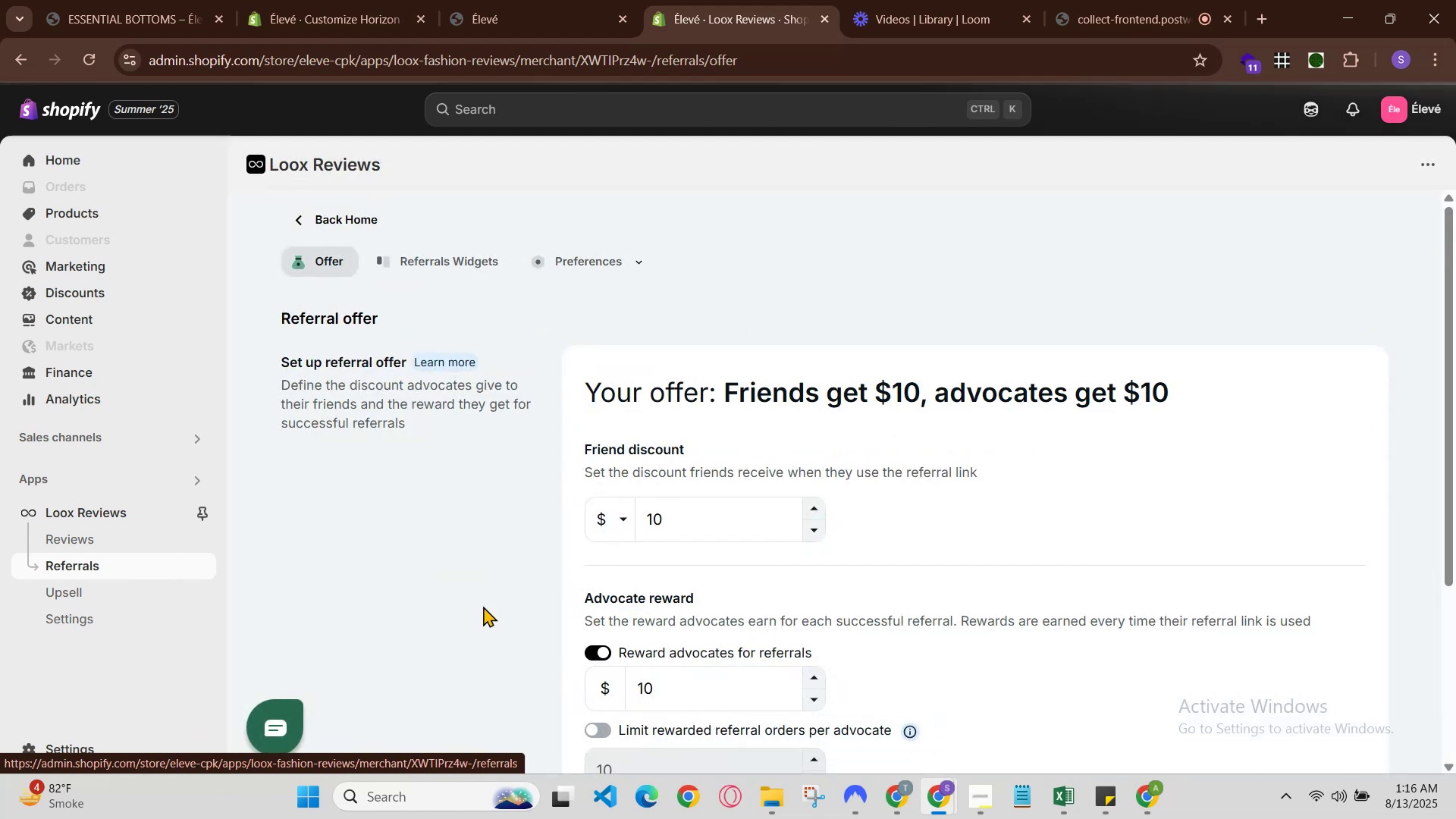 
scroll: coordinate [638, 644], scroll_direction: down, amount: 3.0
 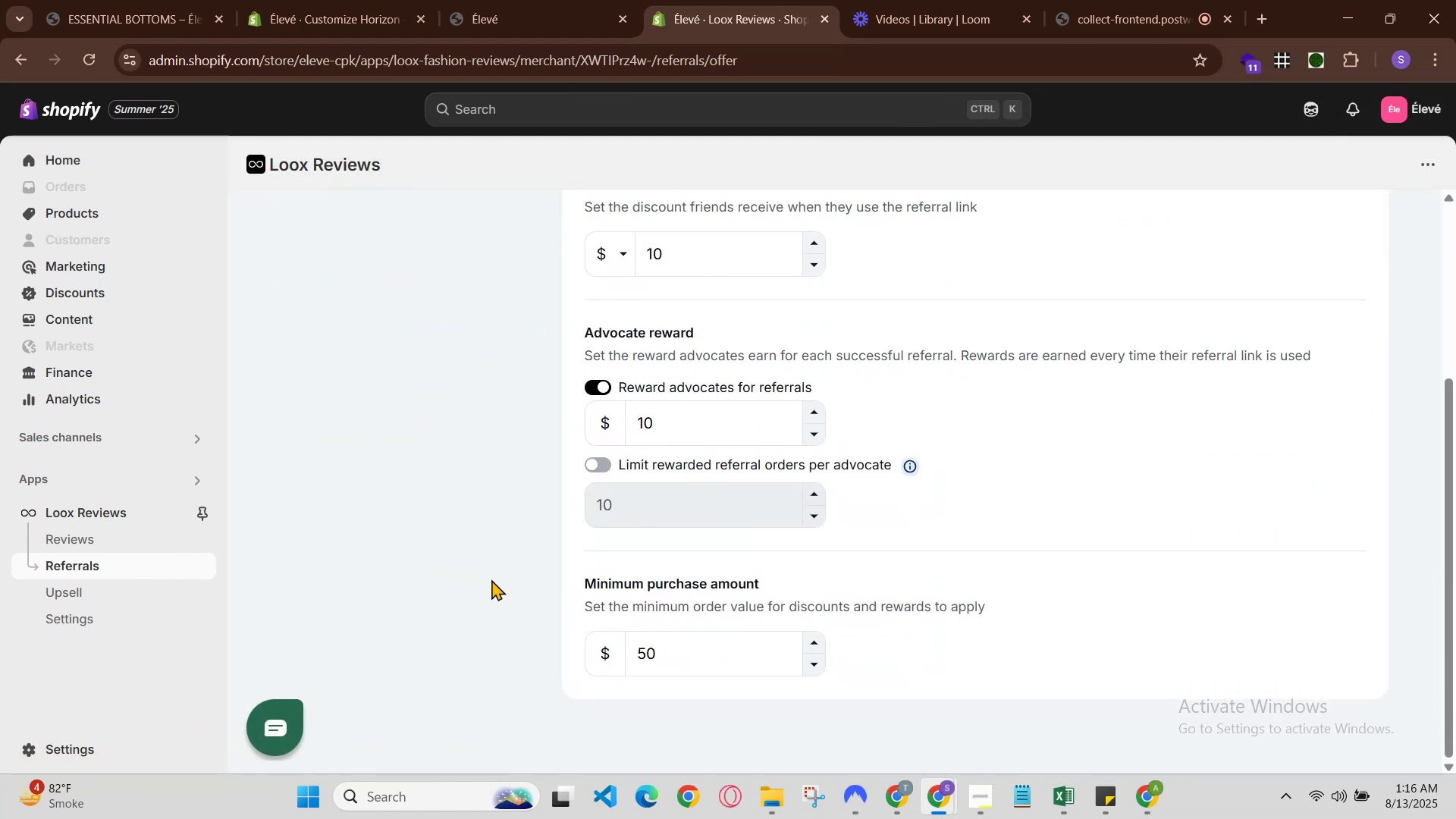 
scroll: coordinate [707, 635], scroll_direction: up, amount: 2.0
 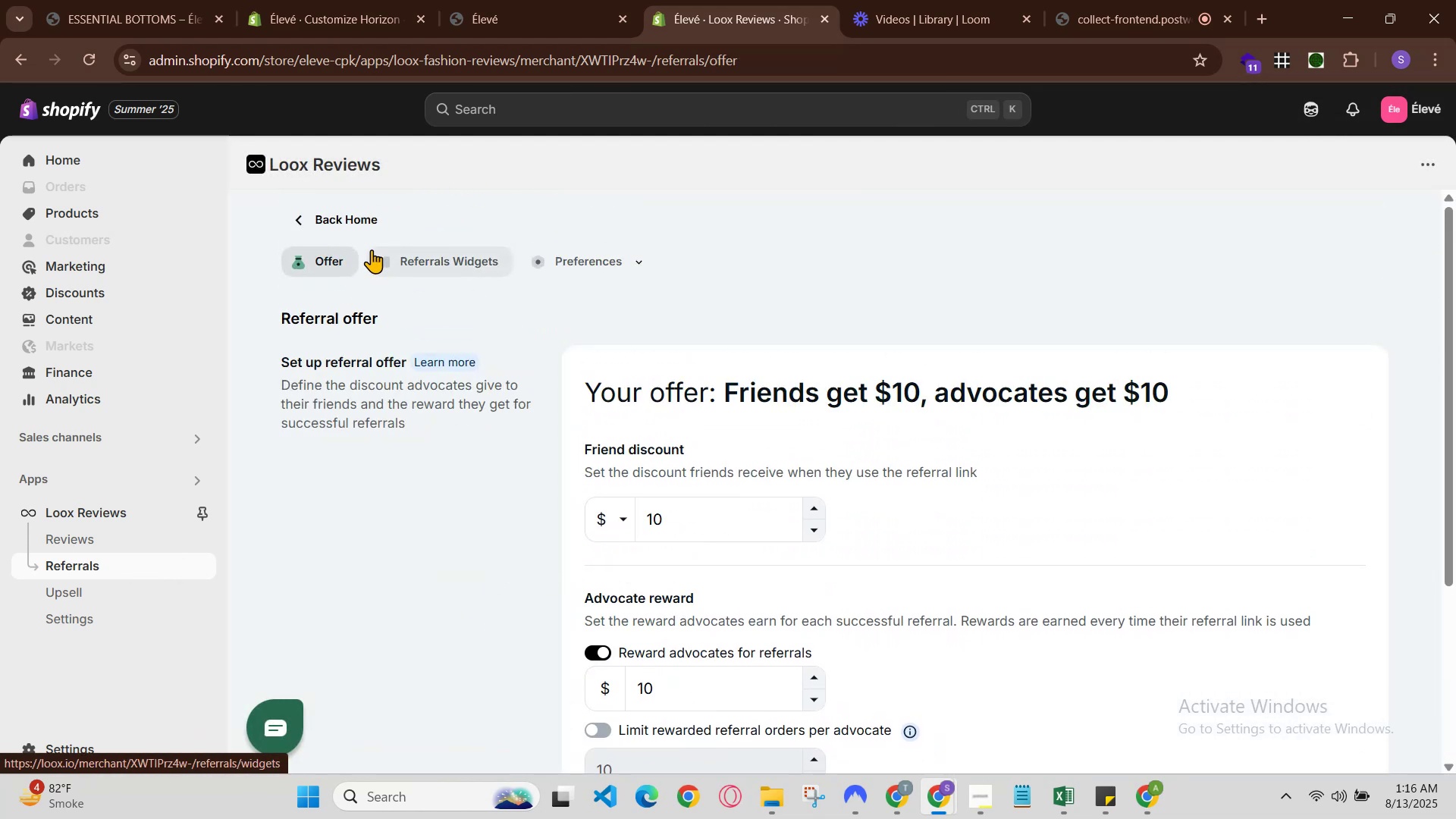 
left_click([383, 249])
 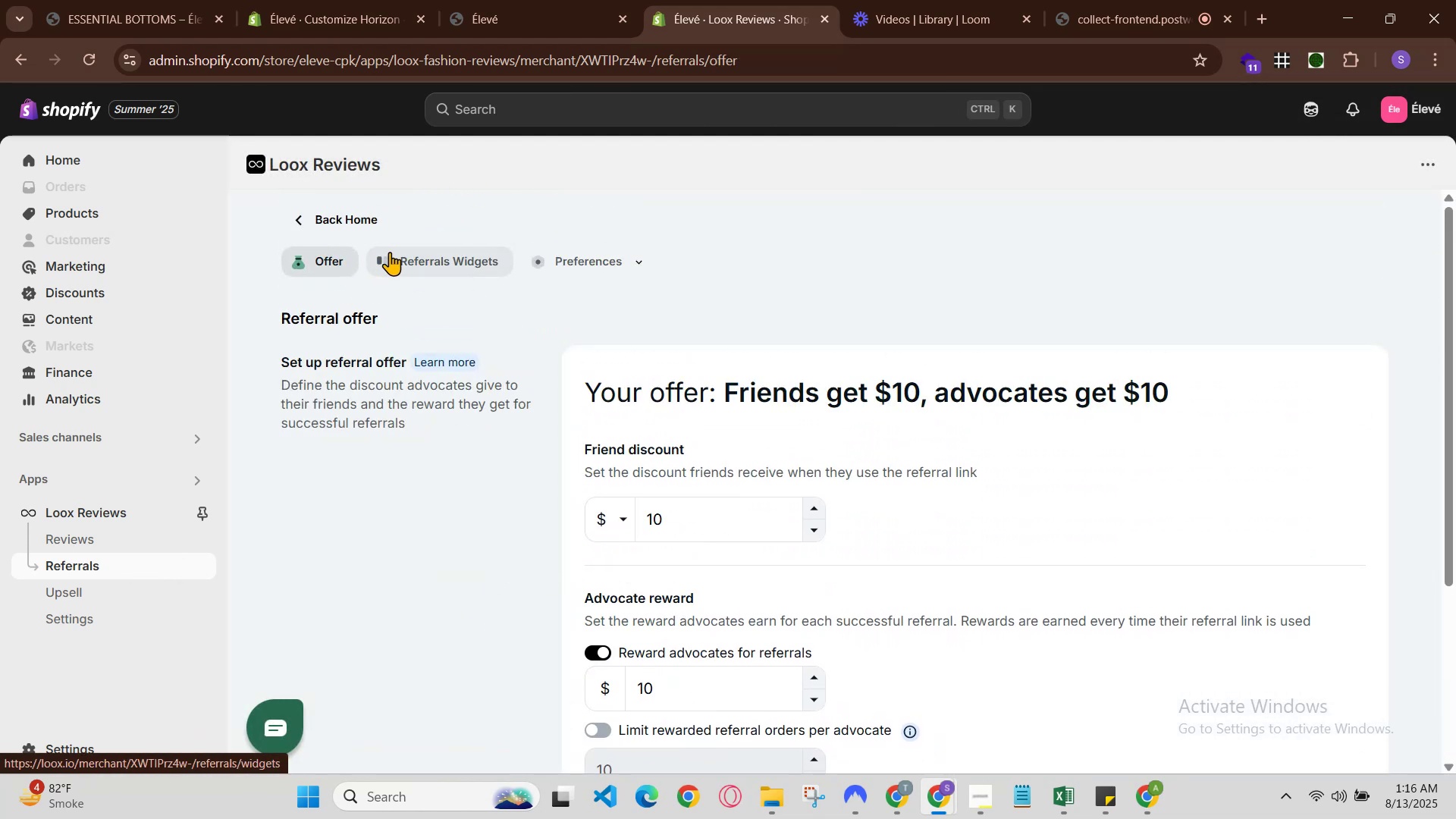 
left_click([397, 255])
 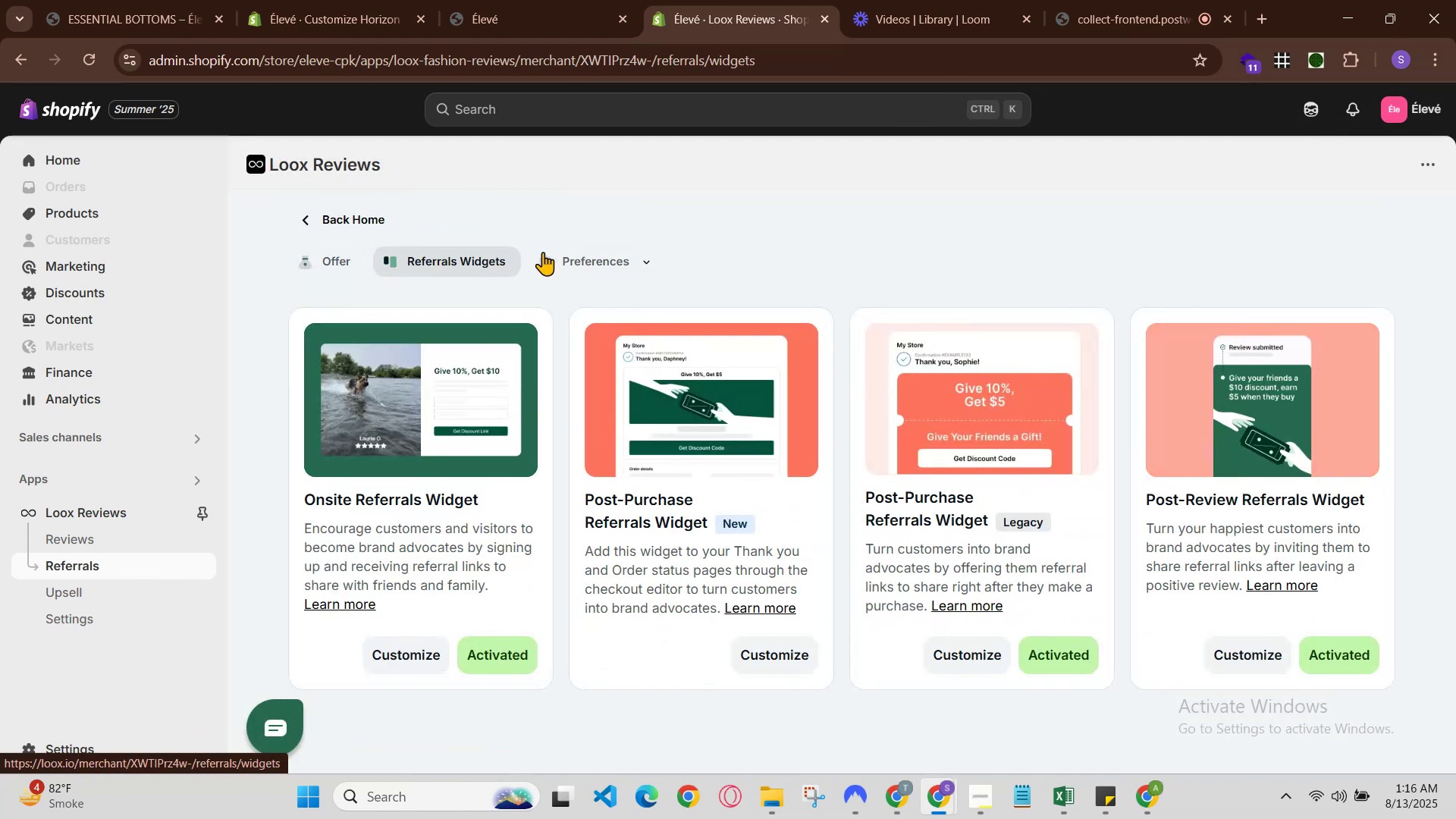 
left_click([575, 257])
 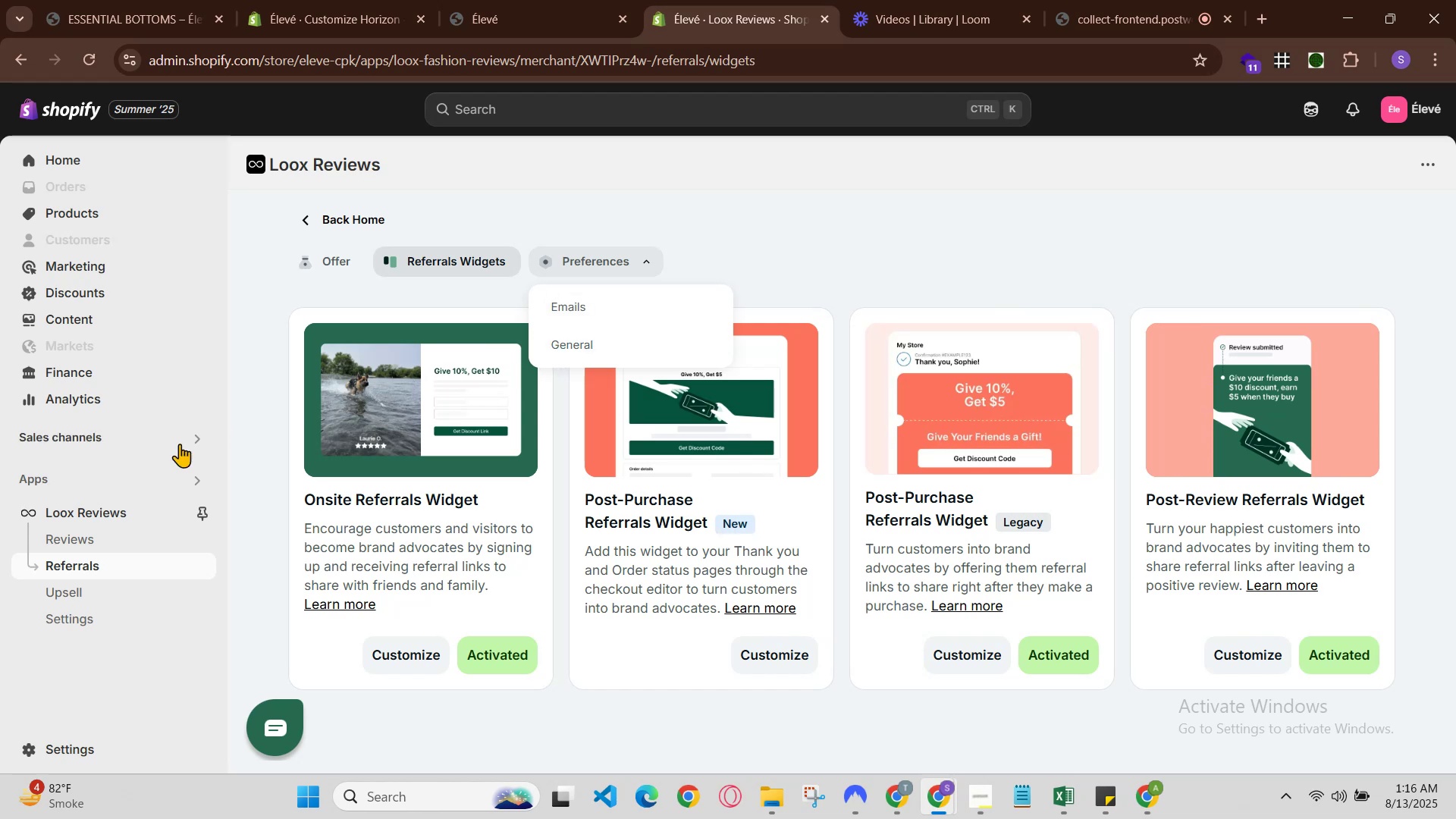 
left_click([111, 541])
 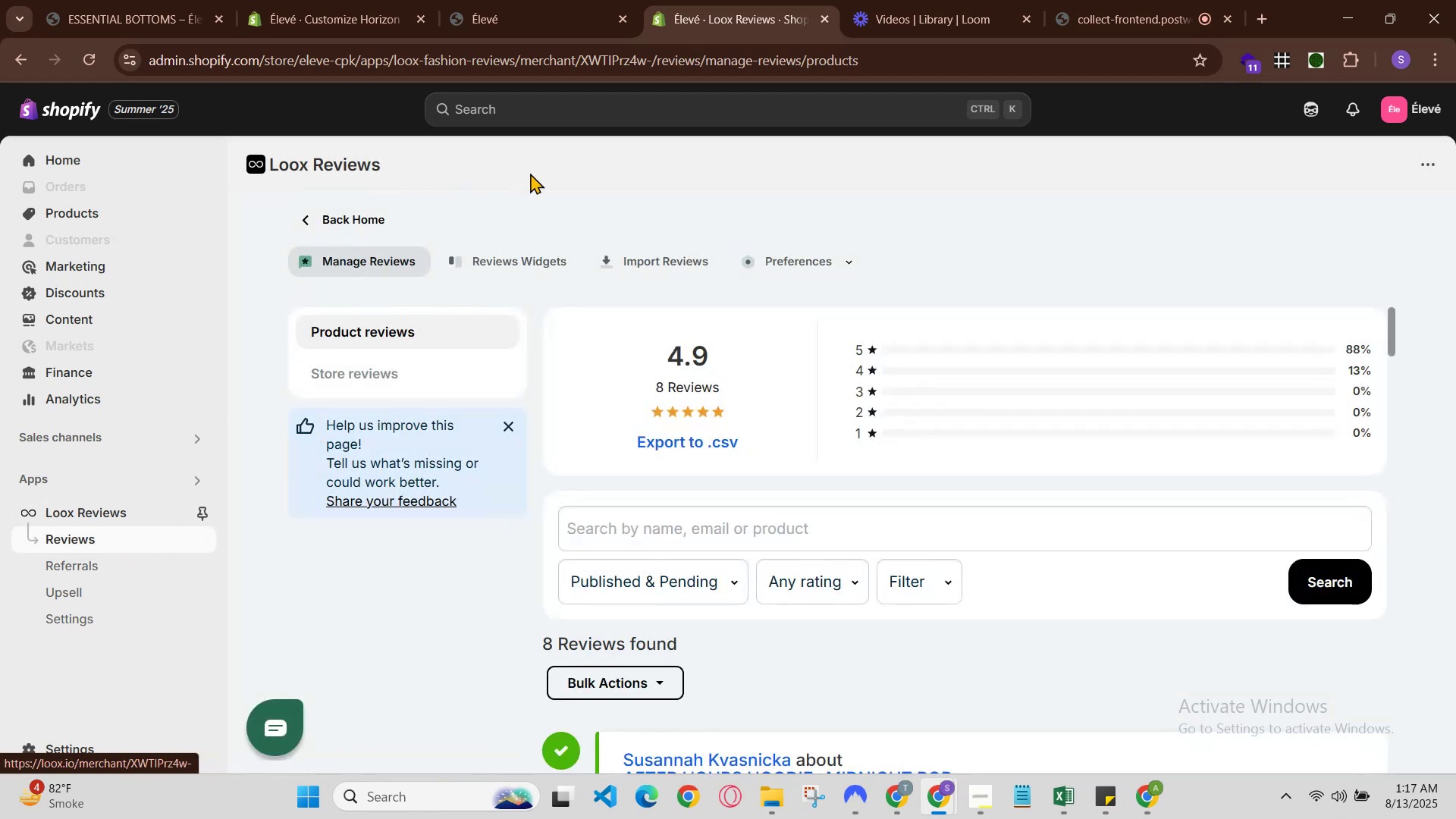 
left_click([549, 258])
 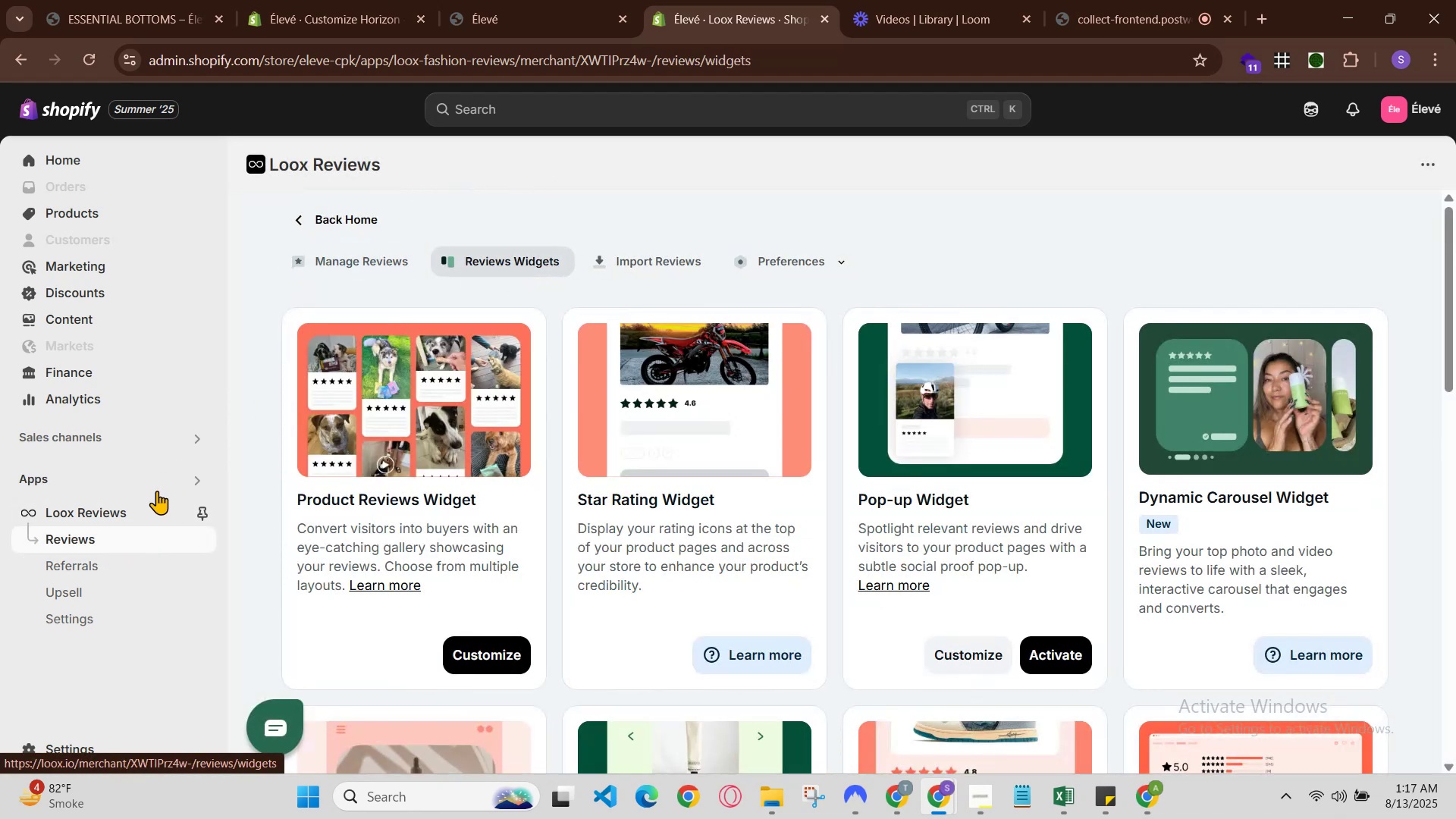 
left_click([111, 568])
 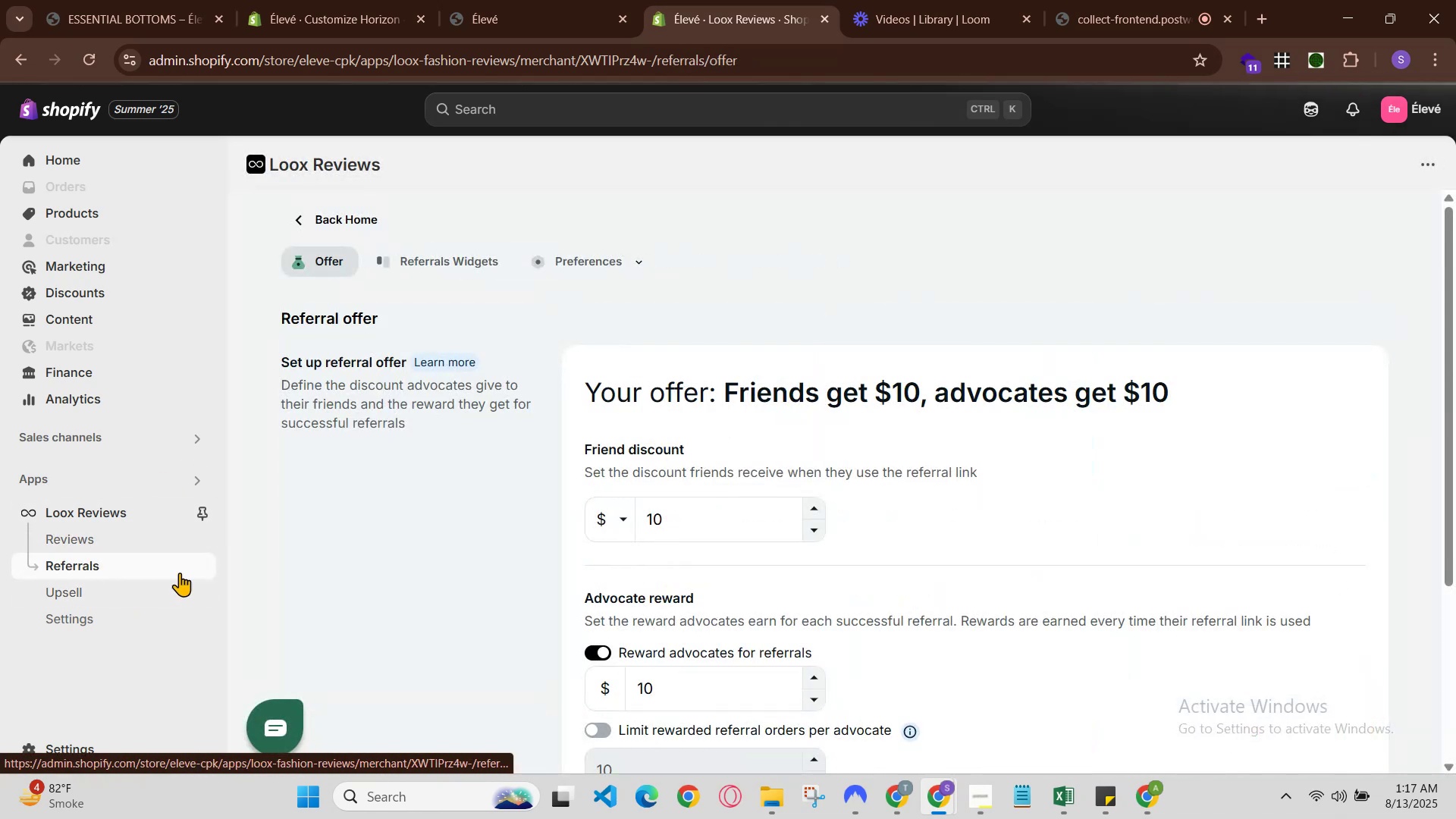 
left_click([155, 584])
 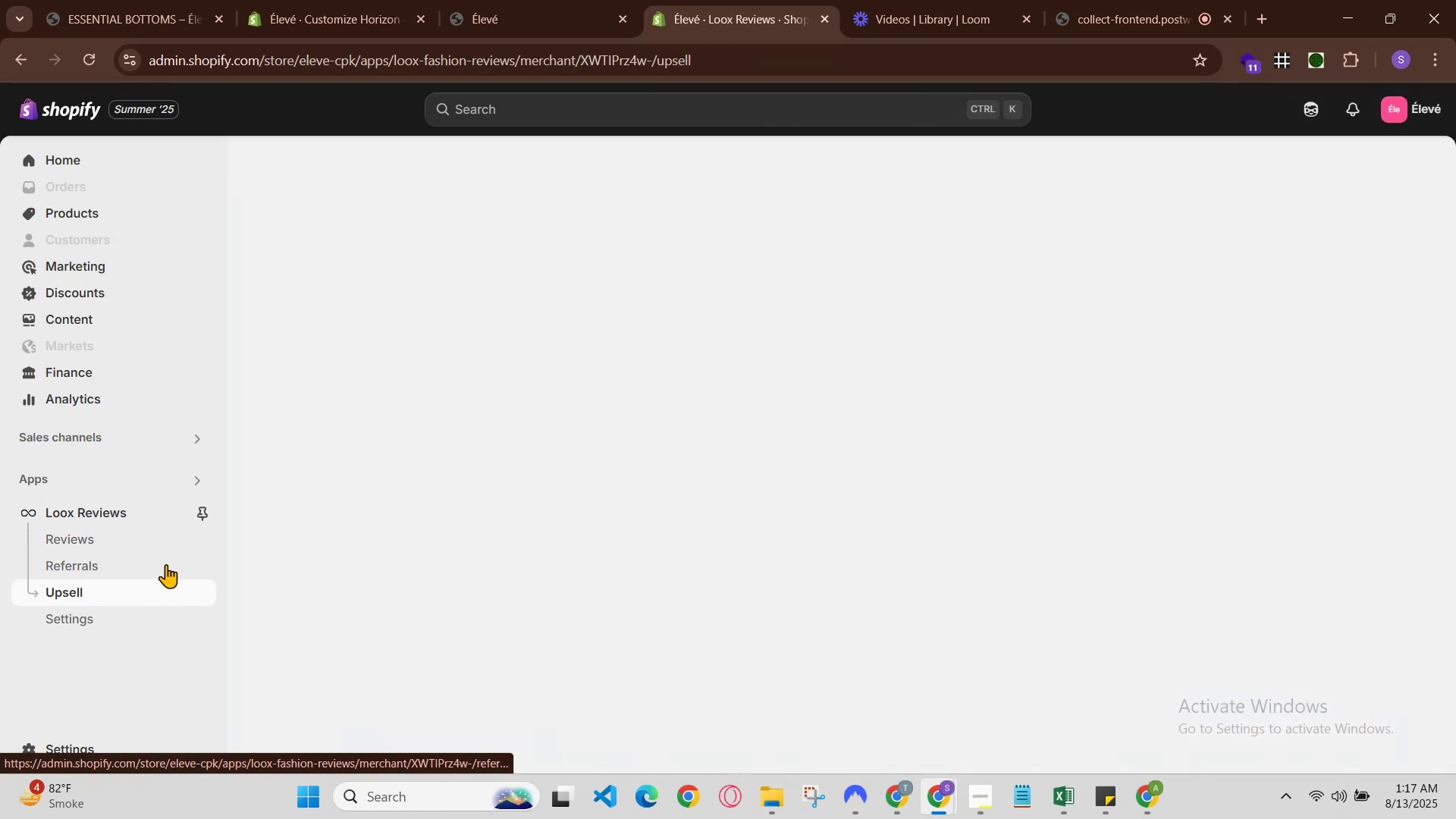 
left_click([166, 564])
 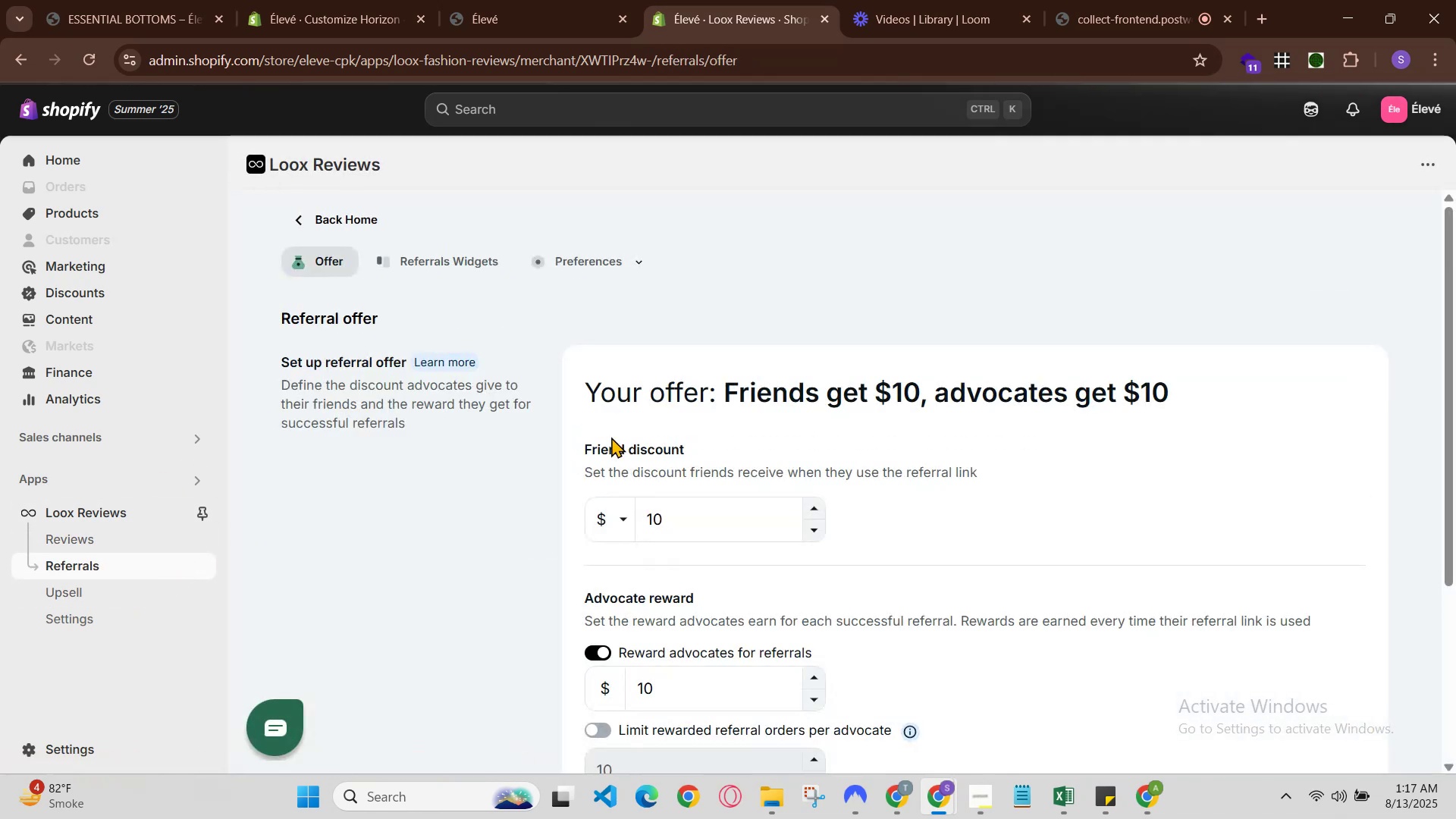 
scroll: coordinate [611, 437], scroll_direction: down, amount: 2.0
 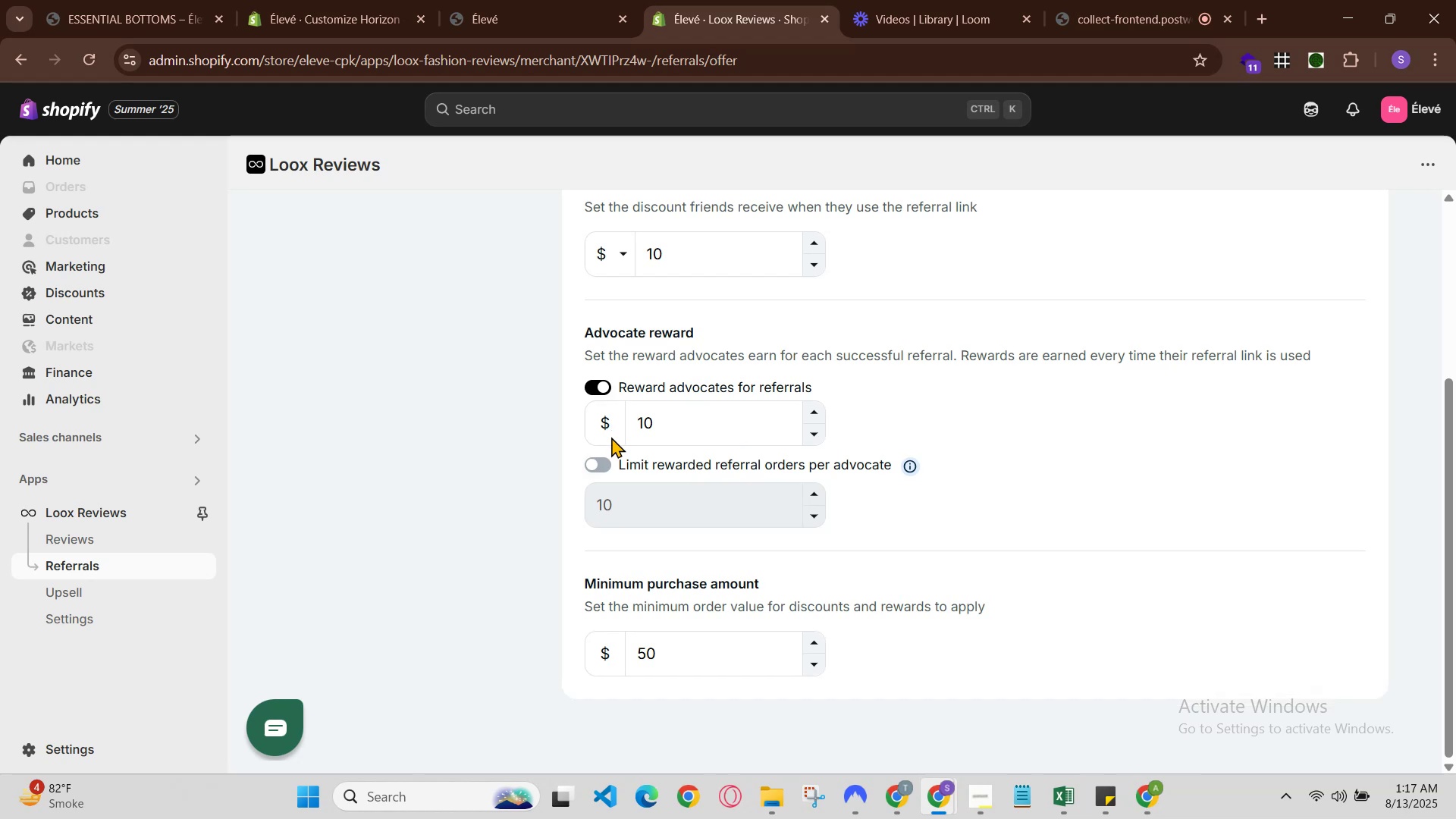 
scroll: coordinate [611, 437], scroll_direction: up, amount: 2.0
 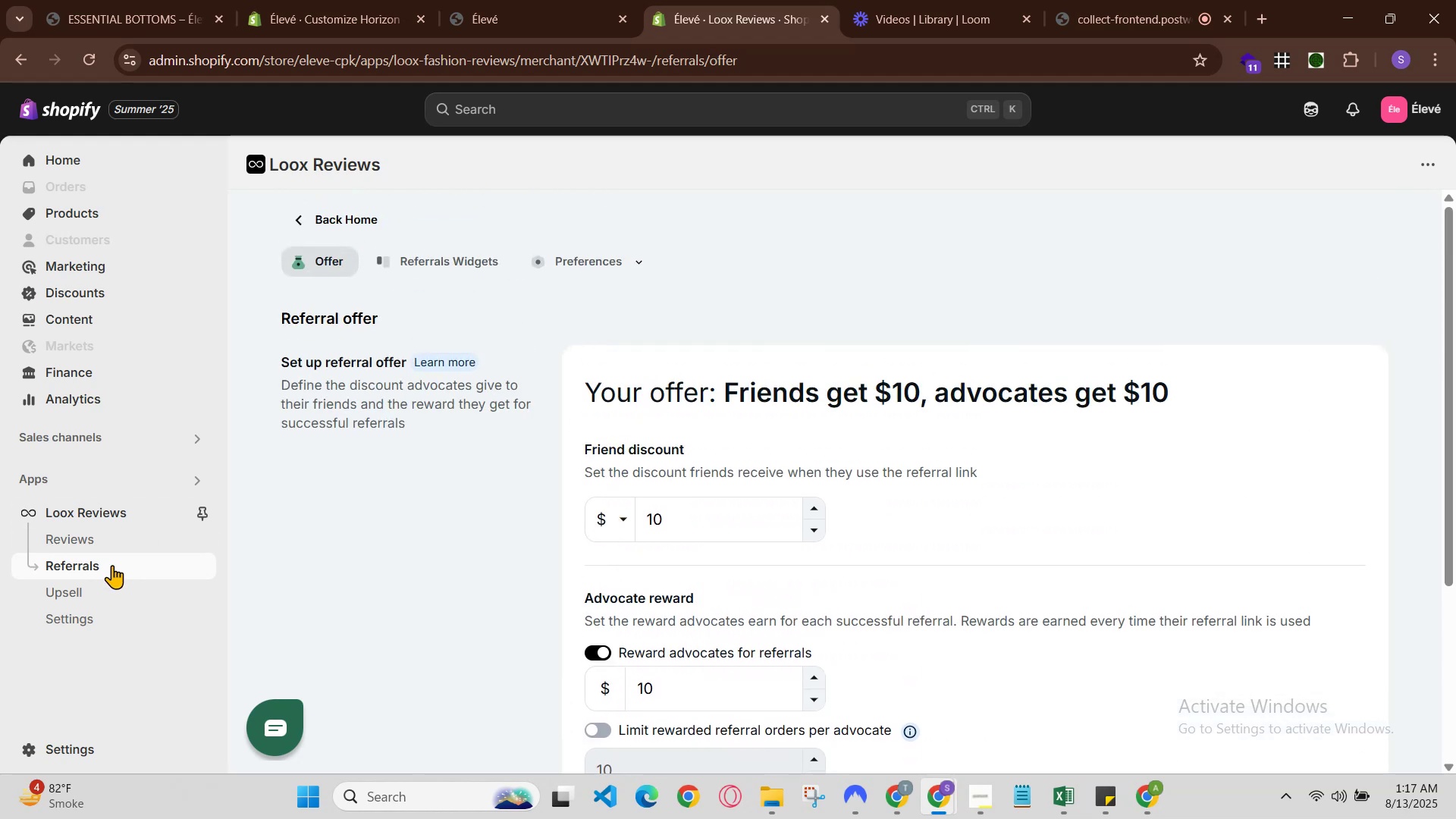 
left_click([81, 591])
 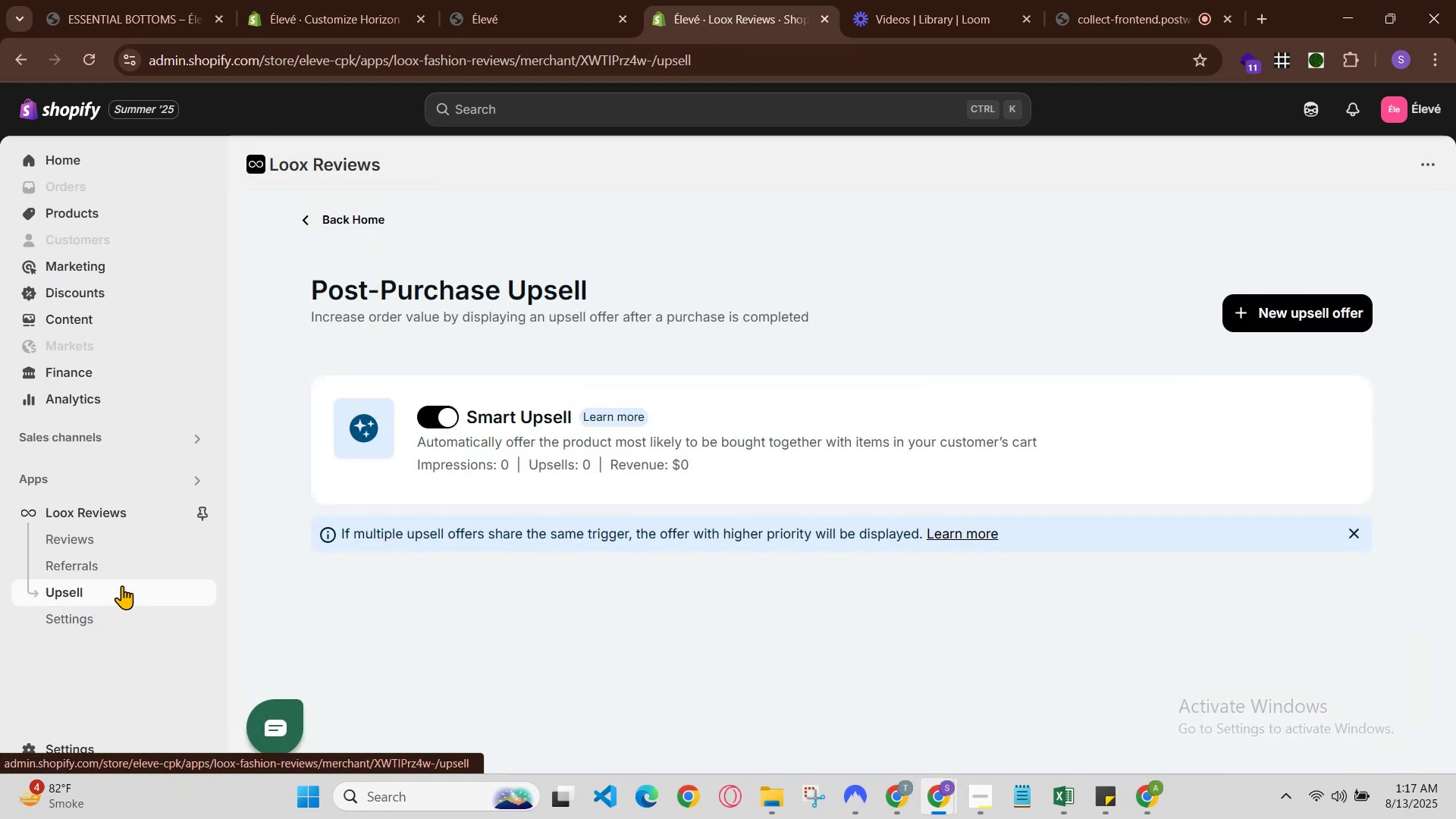 
left_click([120, 541])
 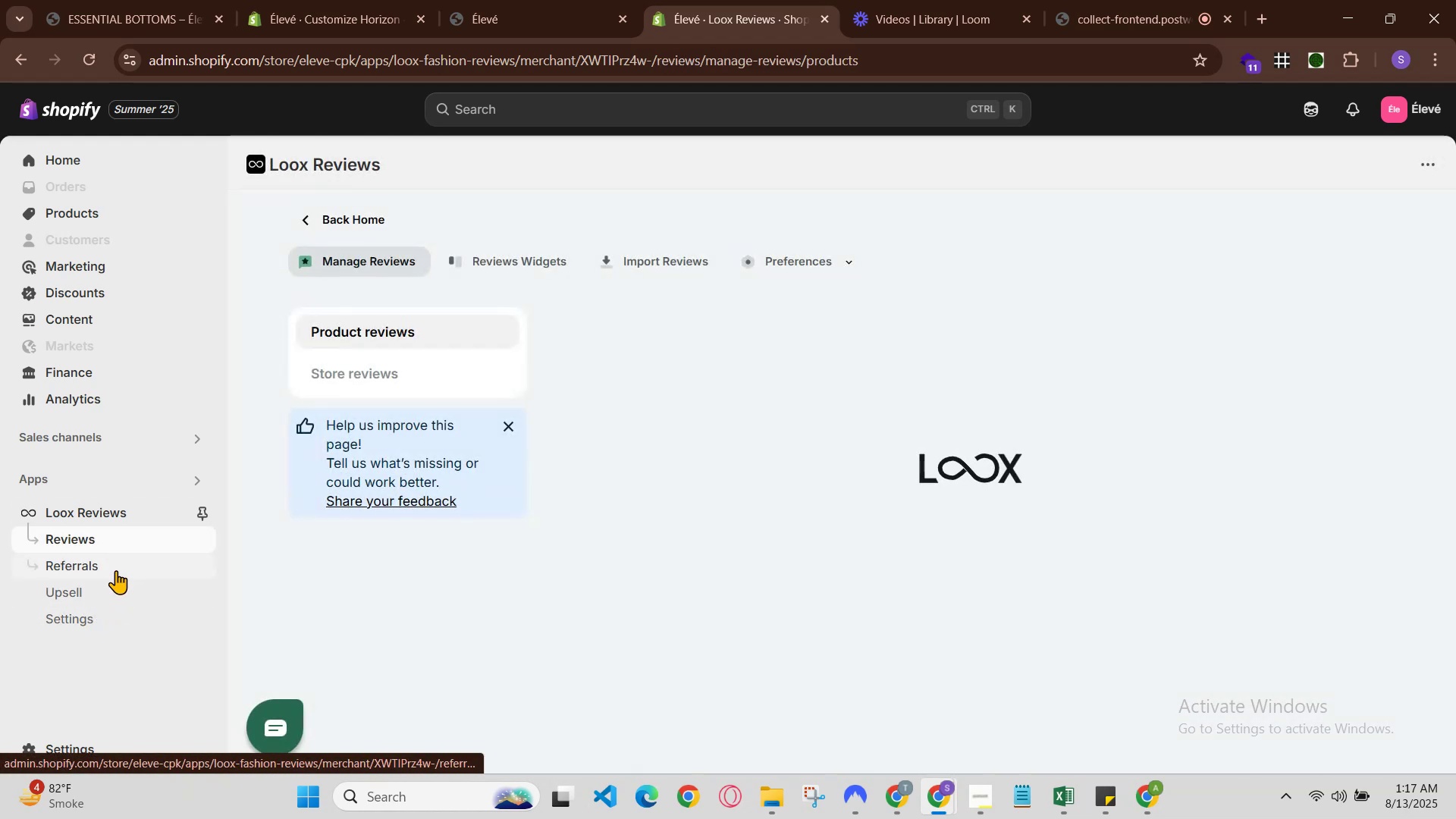 
left_click([116, 570])
 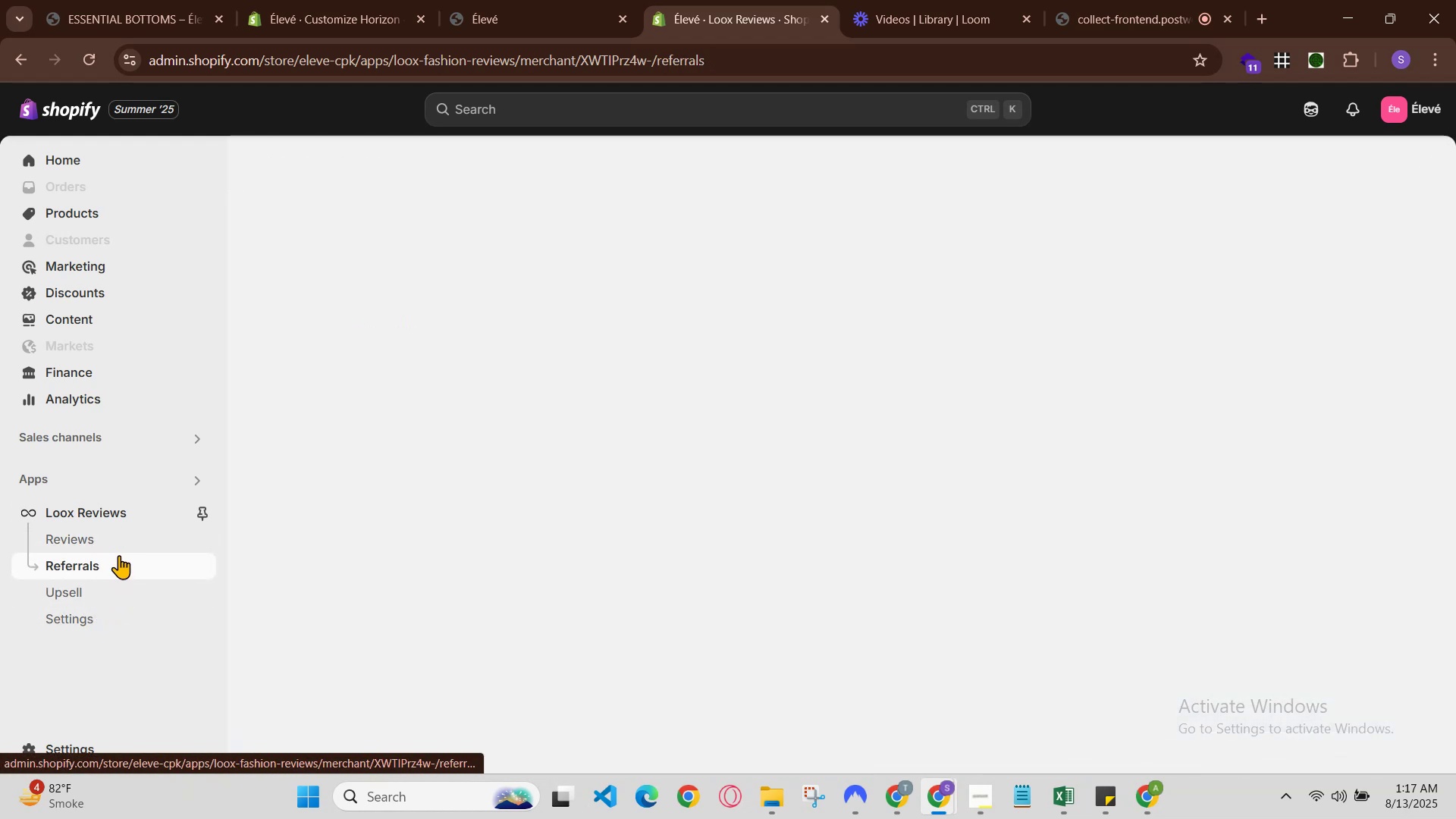 
left_click([119, 555])
 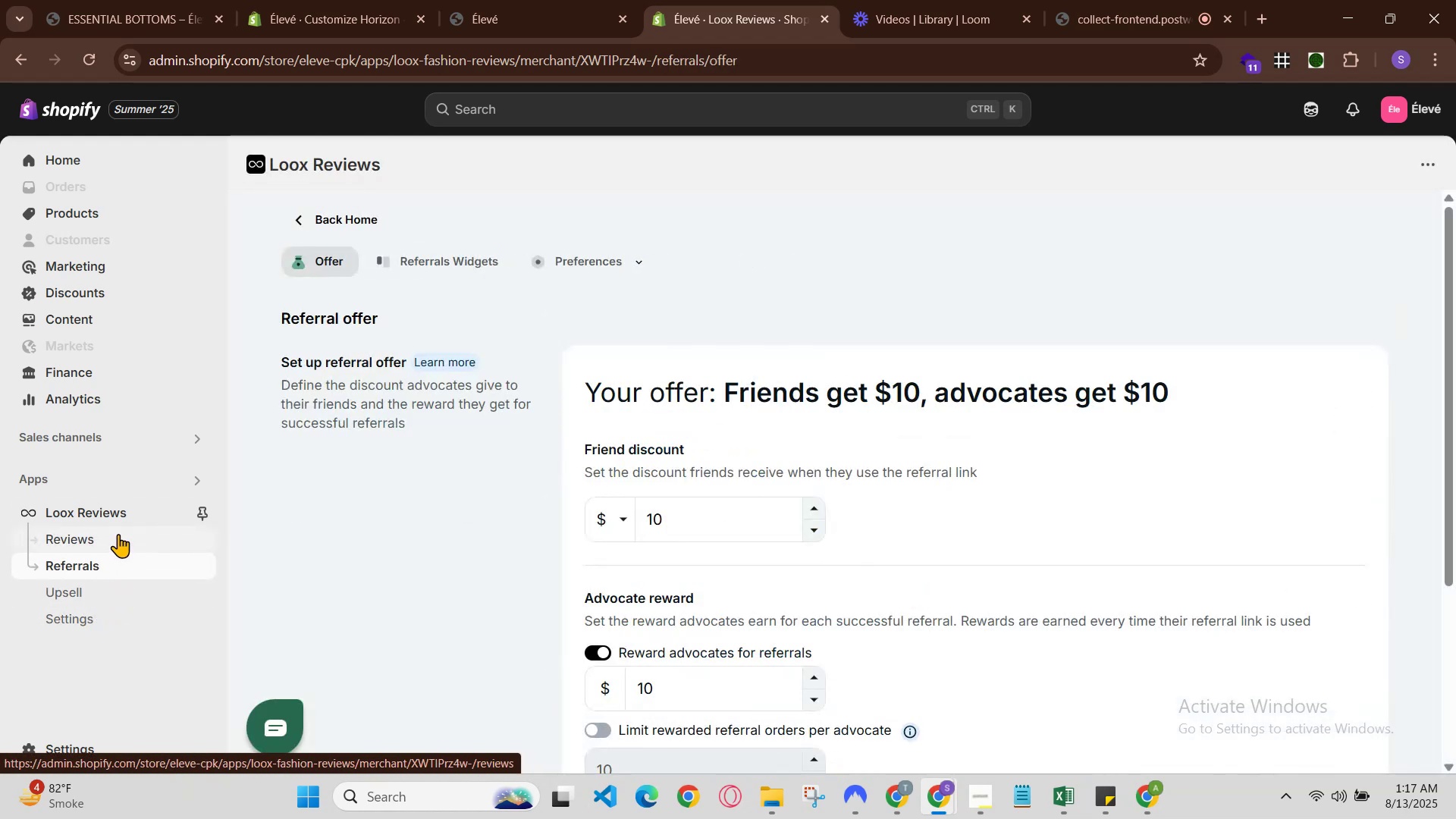 
left_click([118, 533])
 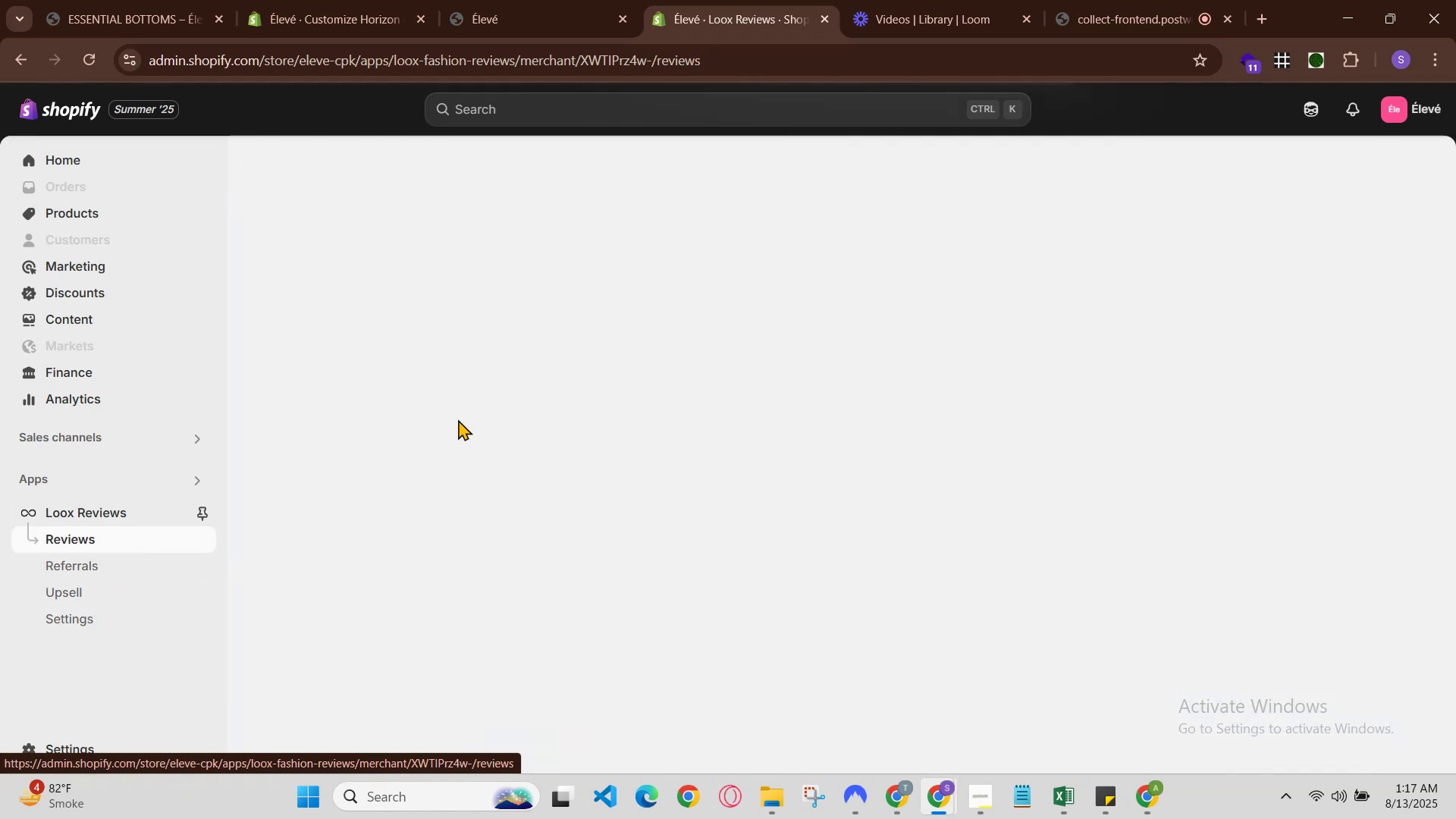 
scroll: coordinate [629, 380], scroll_direction: up, amount: 1.0
 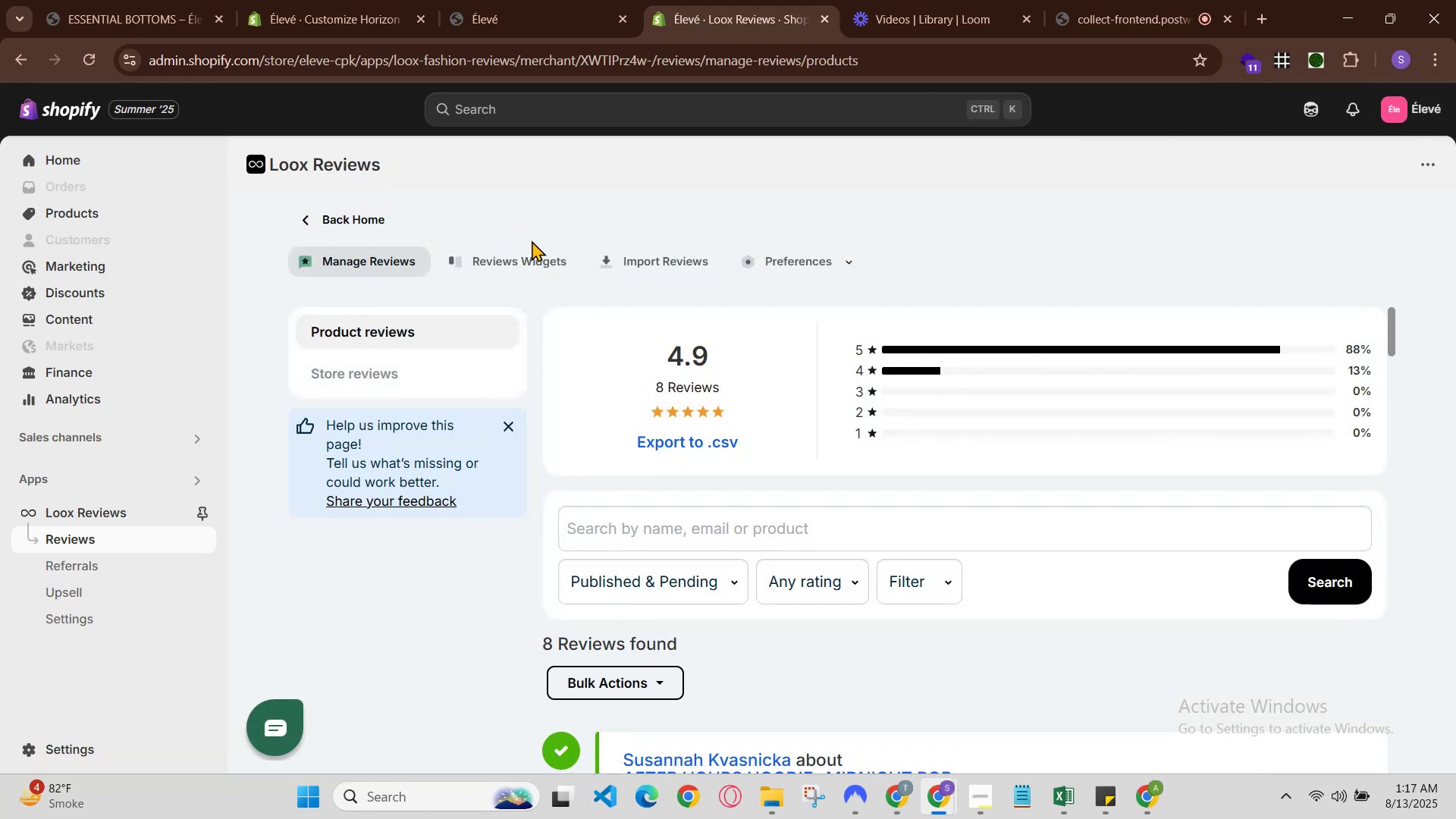 
left_click([526, 258])
 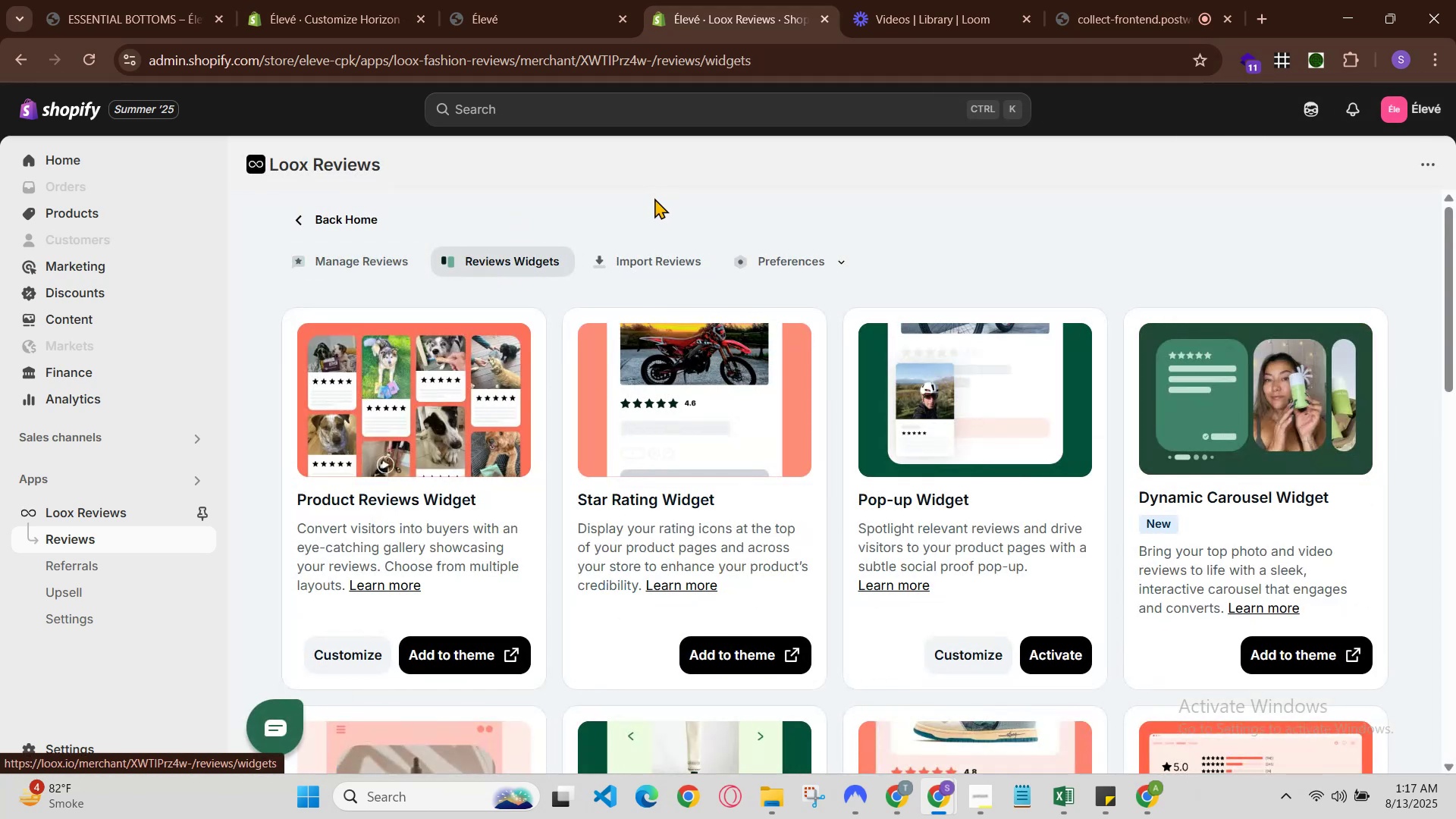 
left_click([651, 249])
 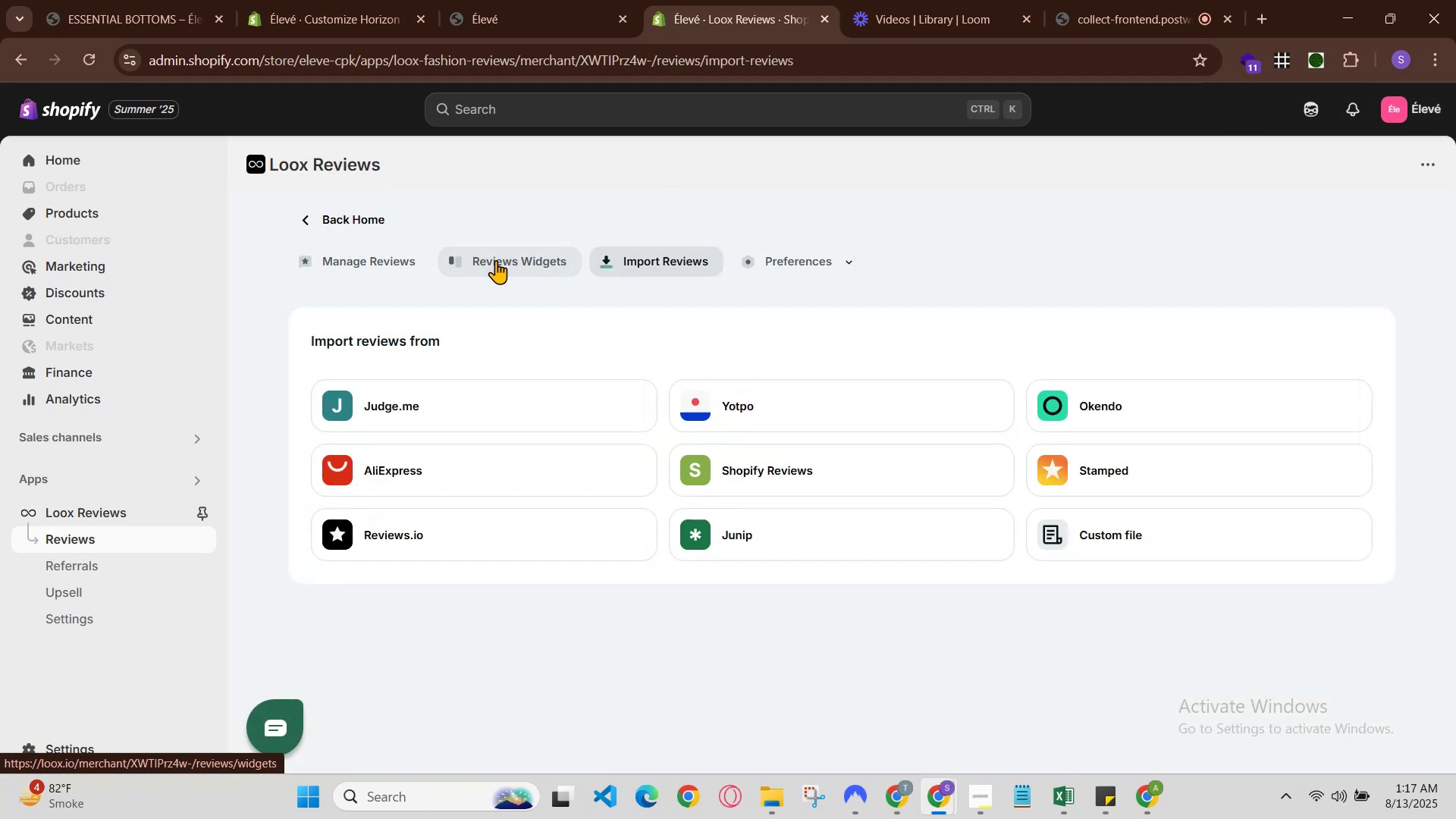 
left_click([496, 260])
 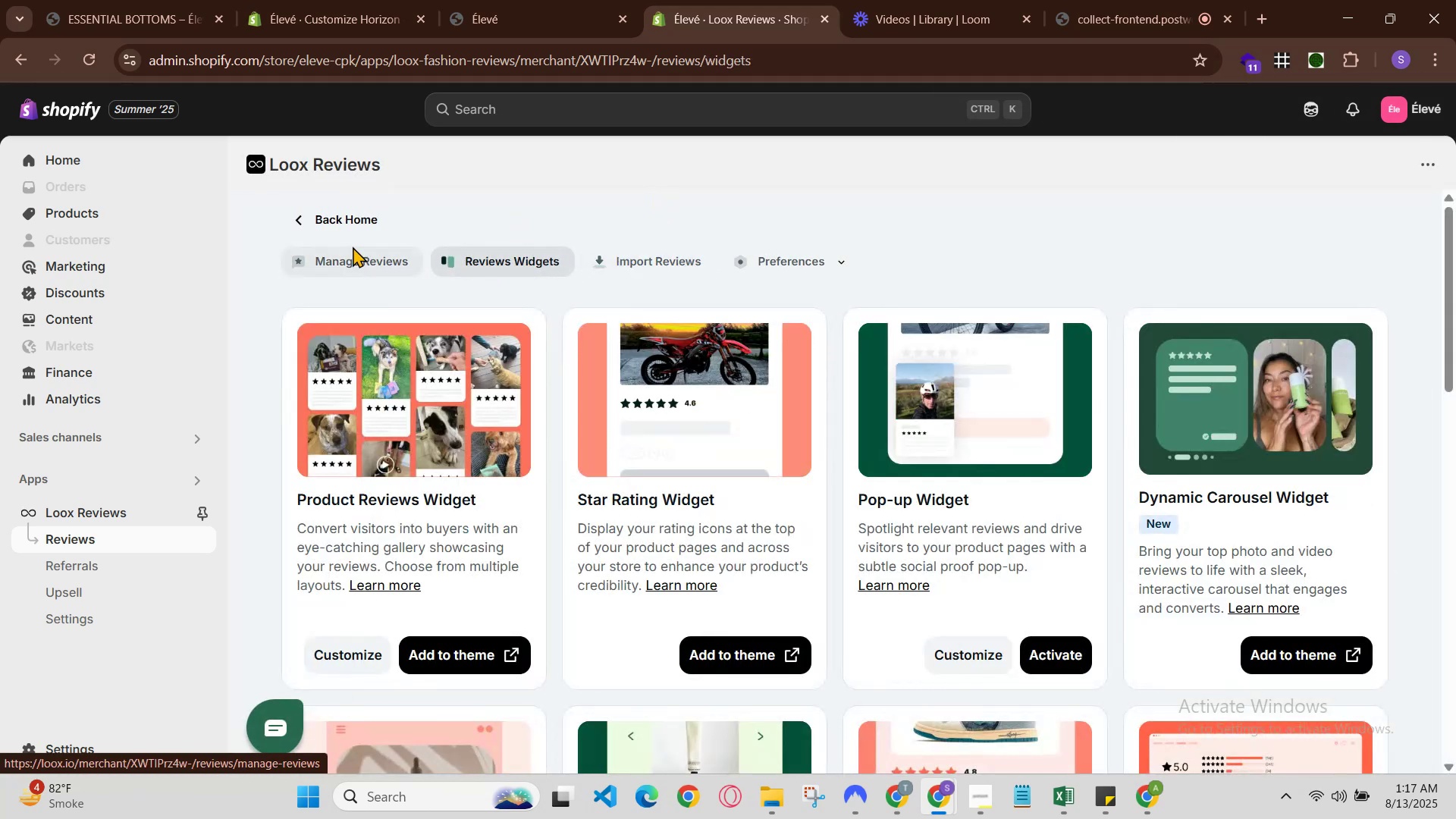 
left_click([352, 253])
 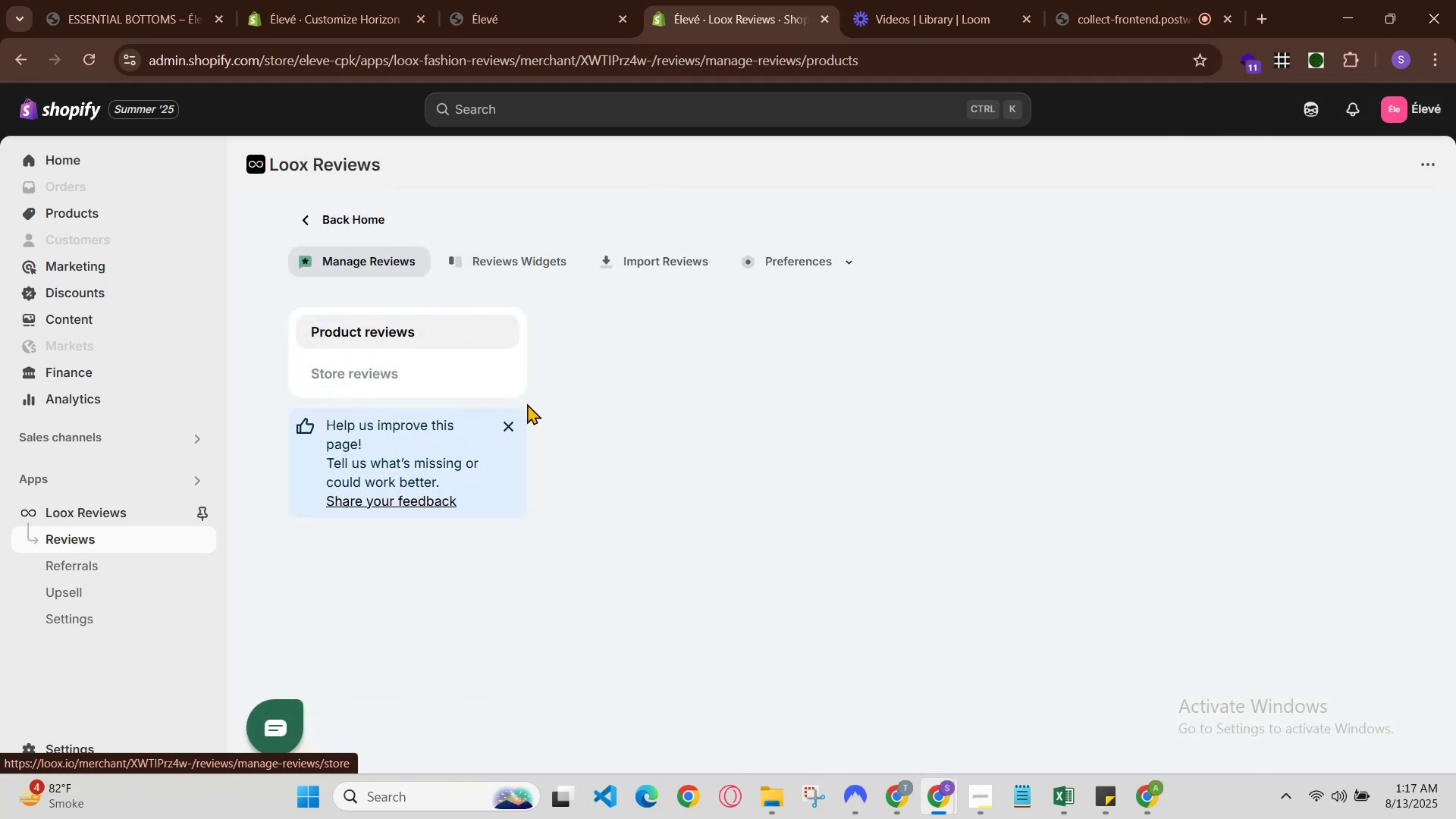 
scroll: coordinate [718, 447], scroll_direction: down, amount: 11.0
 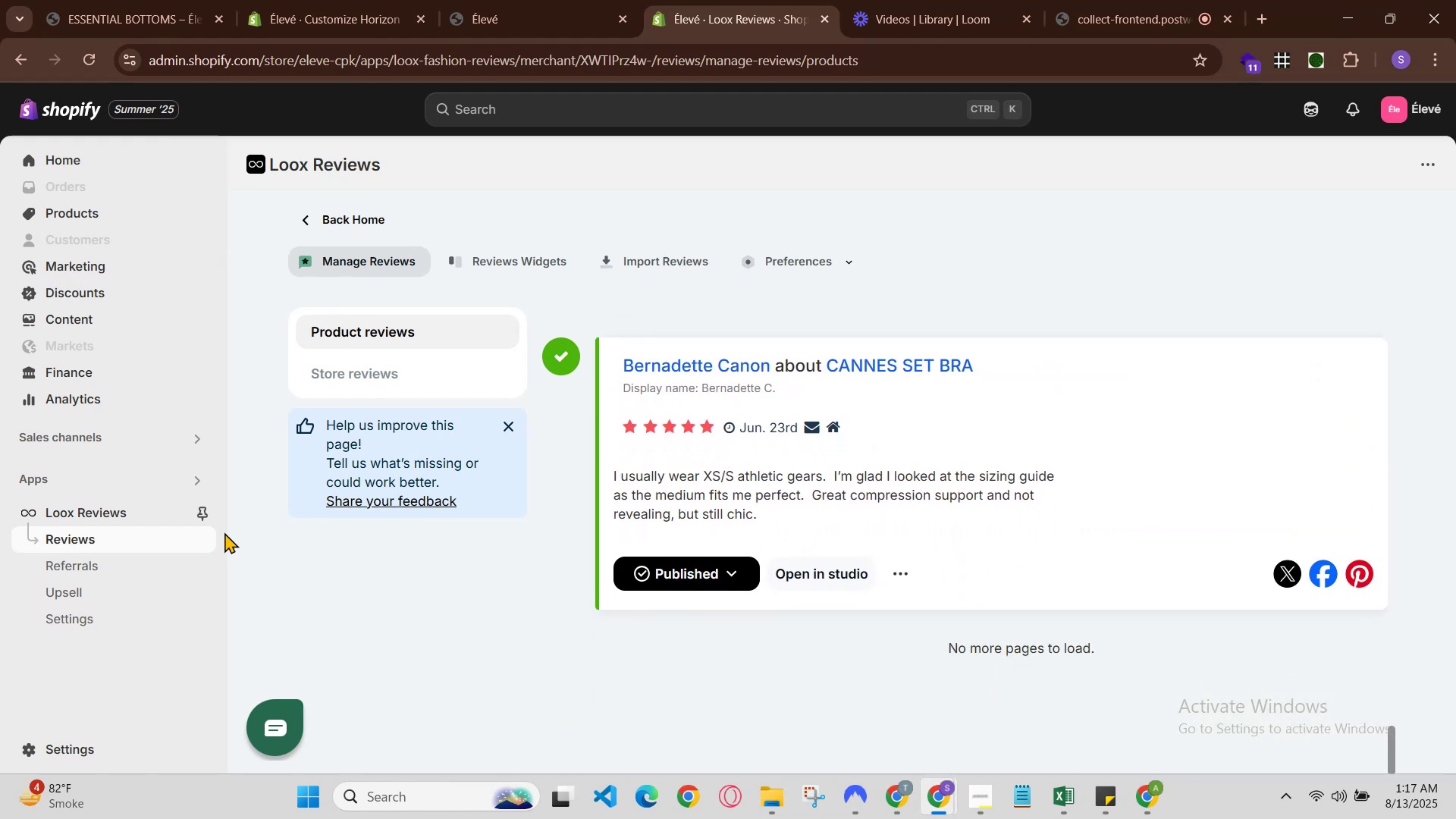 
left_click([134, 558])
 